 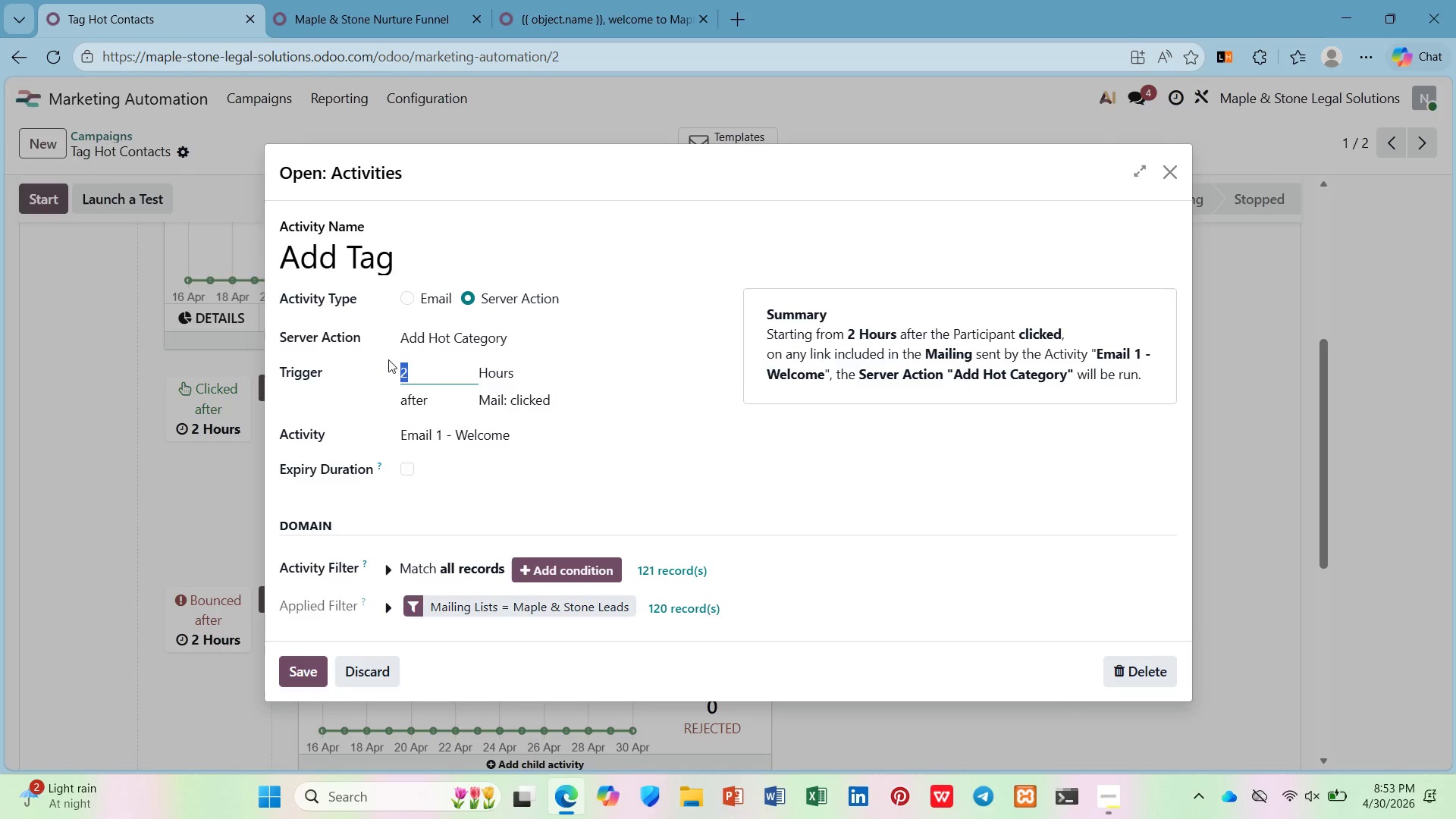 
mouse_move([340, 31])
 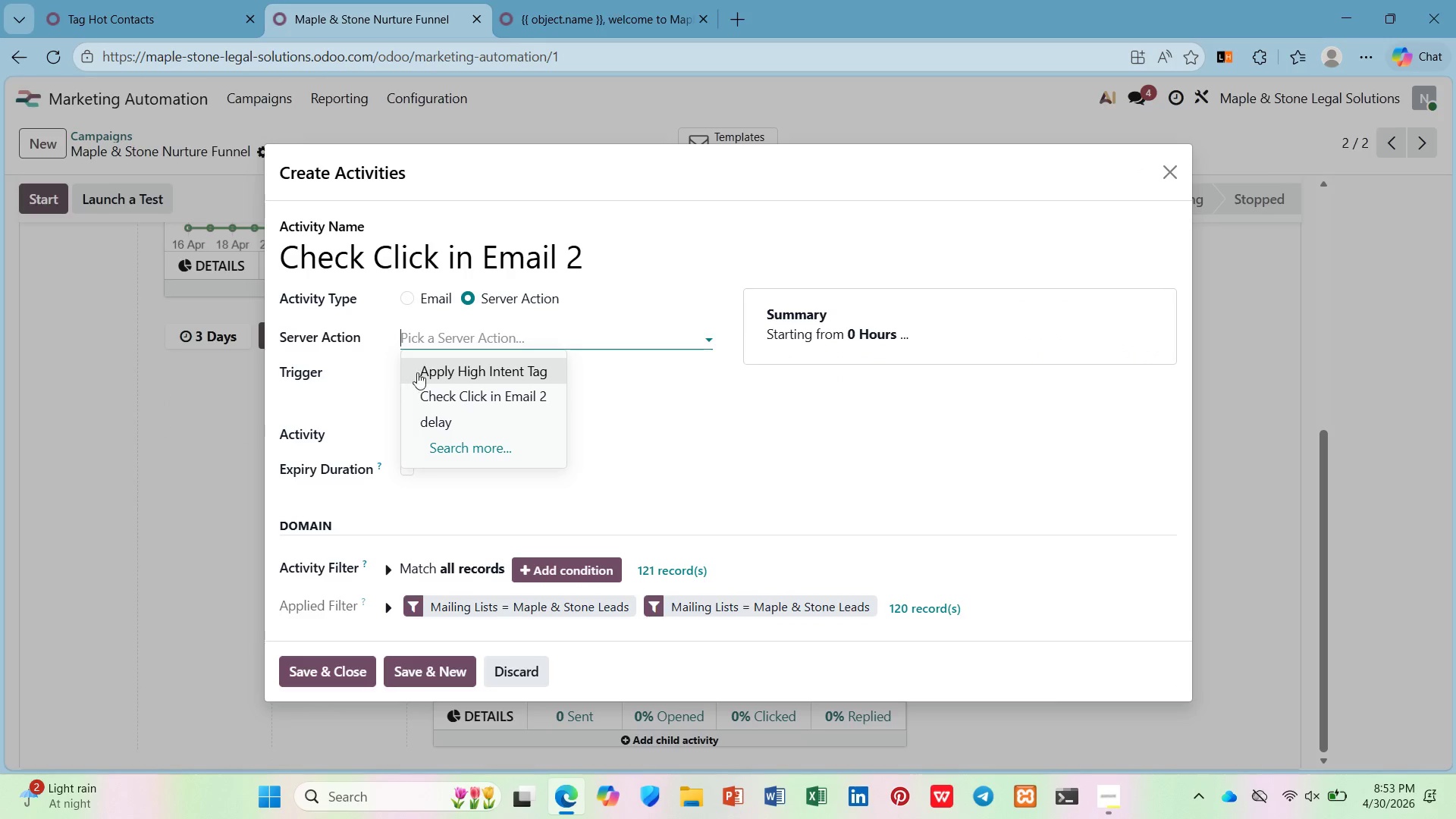 
left_click([419, 363])
 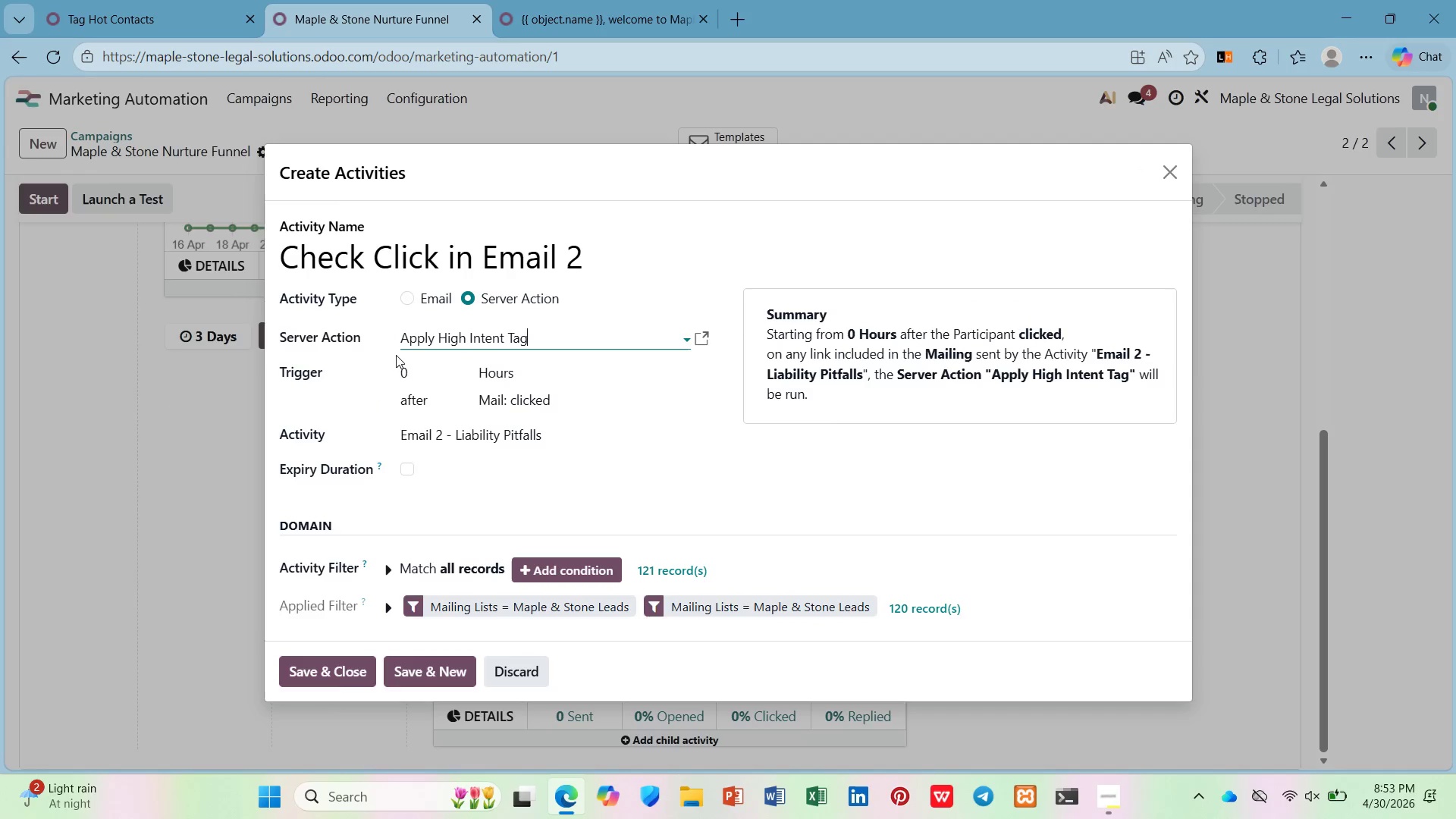 
wait(10.98)
 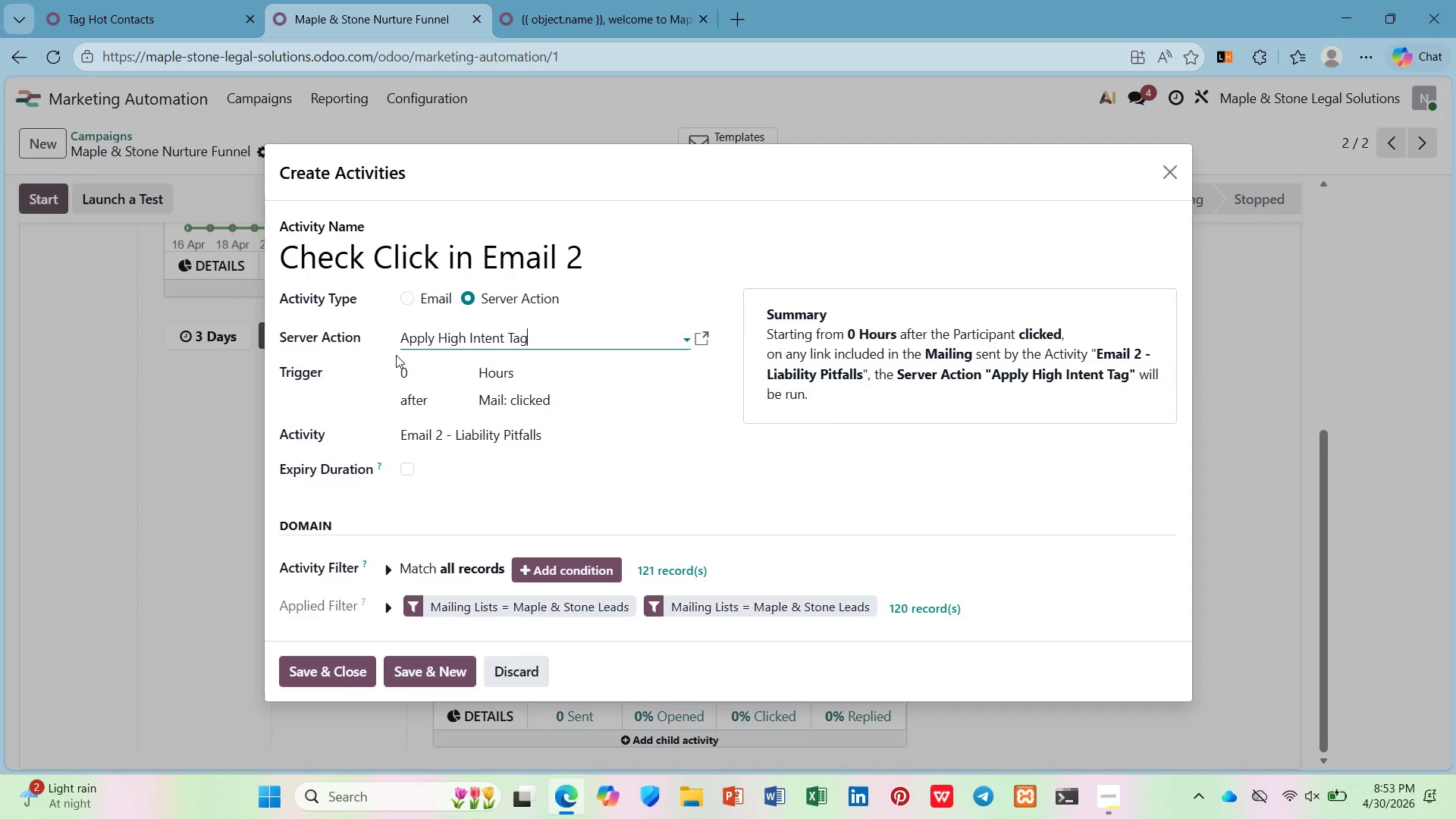 
left_click([300, 0])
 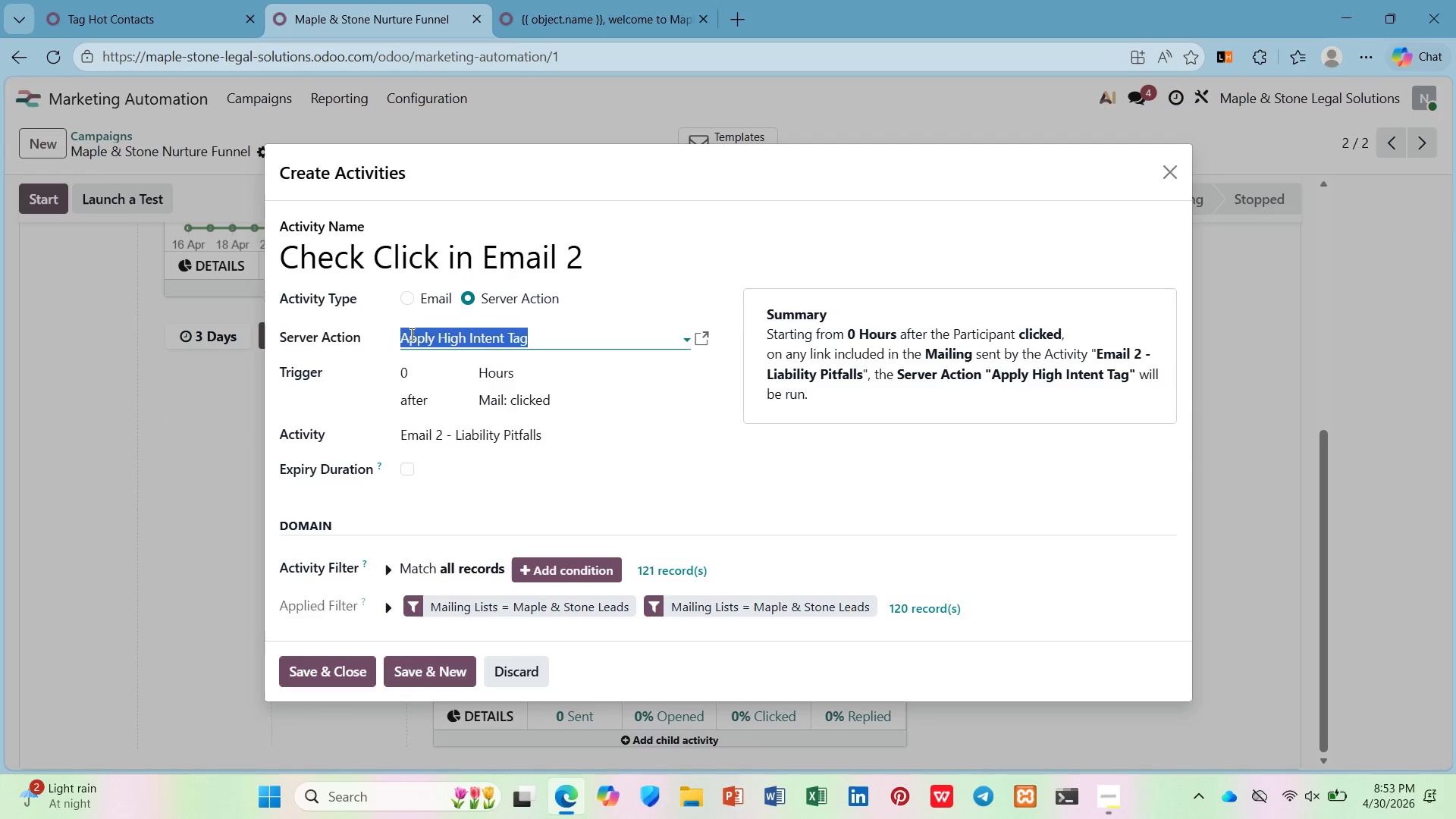 
left_click([425, 331])
 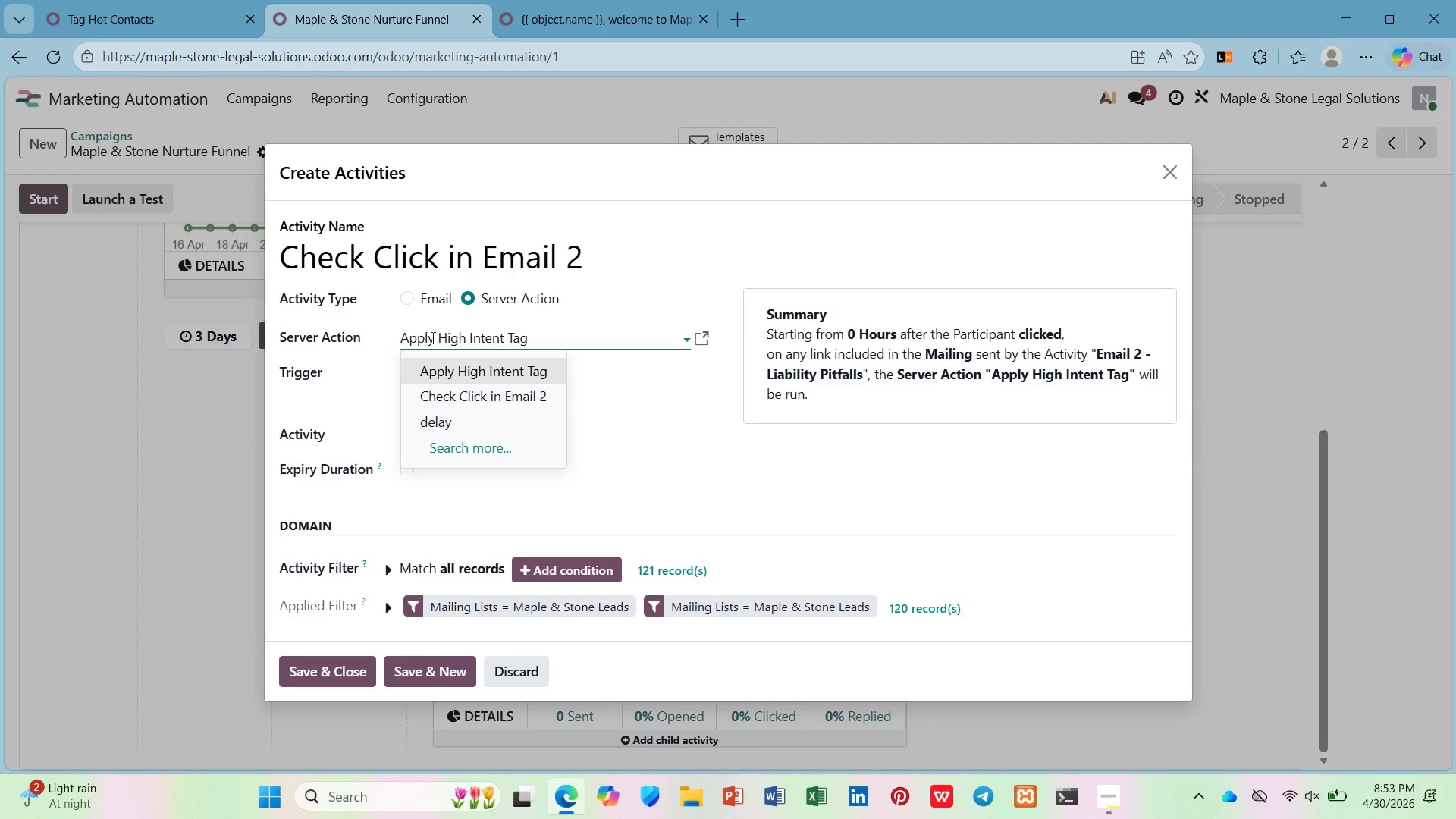 
left_click_drag(start_coordinate=[431, 337], to_coordinate=[391, 337])
 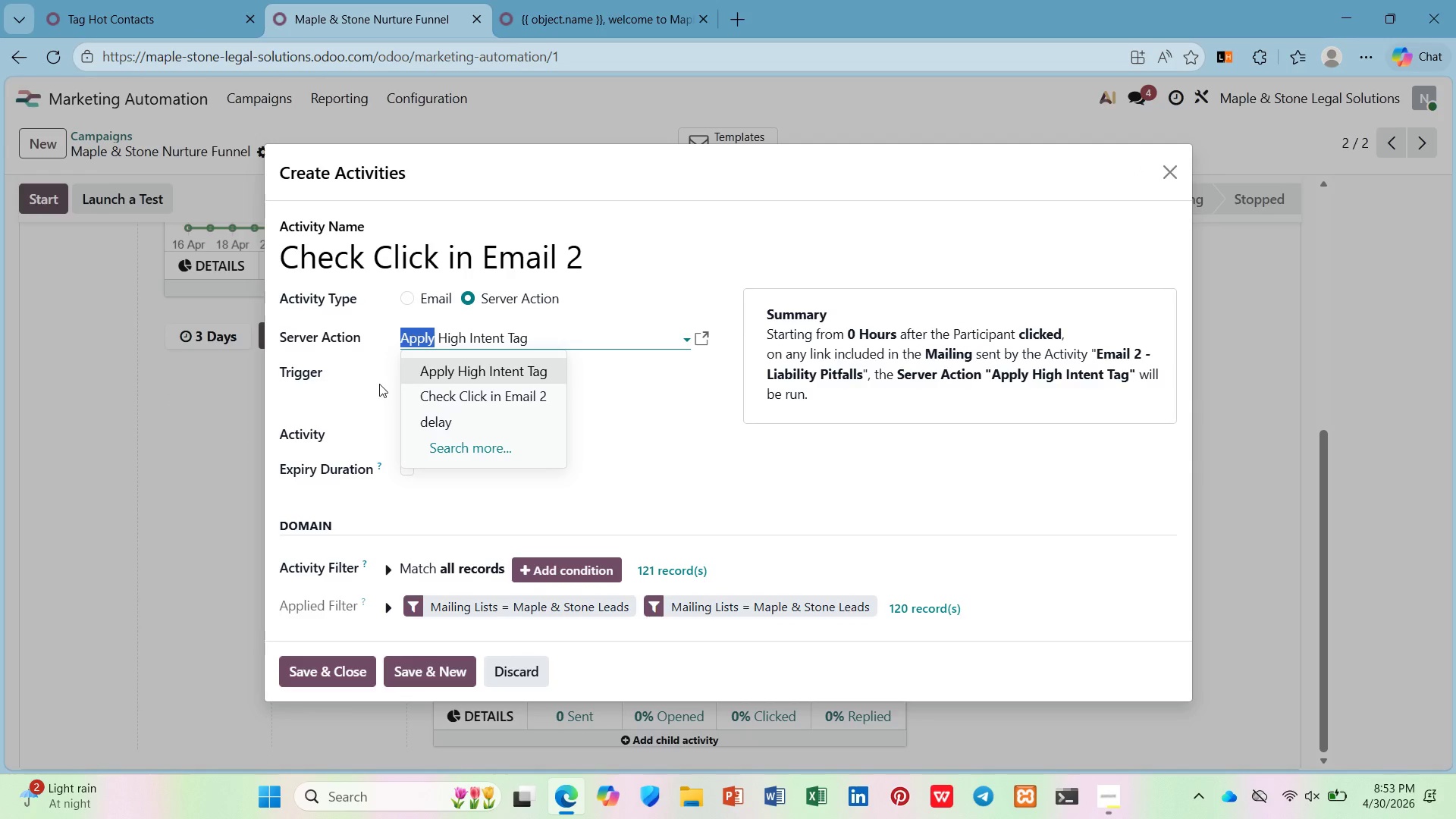 
type(Add)
 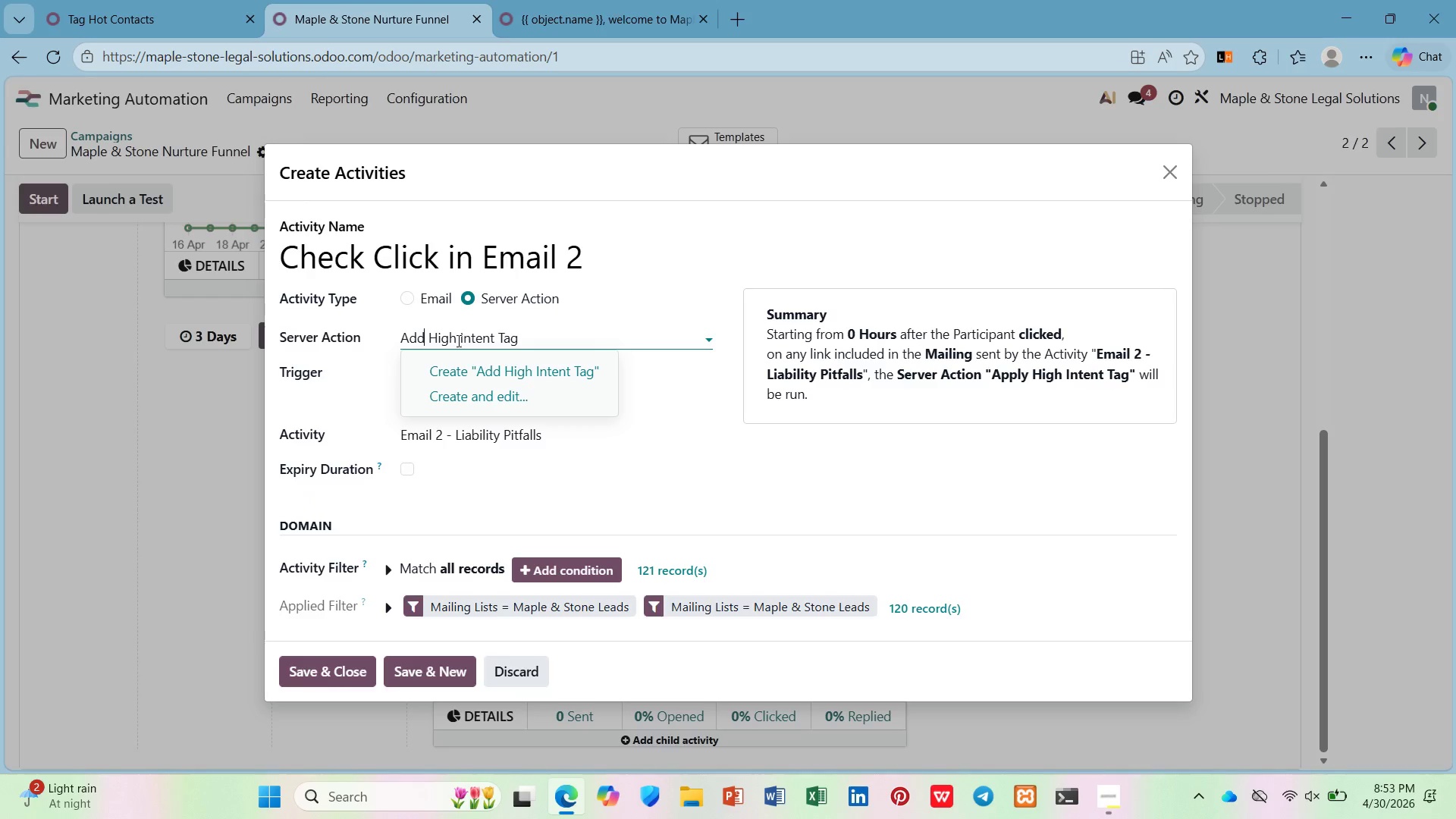 
left_click([463, 363])
 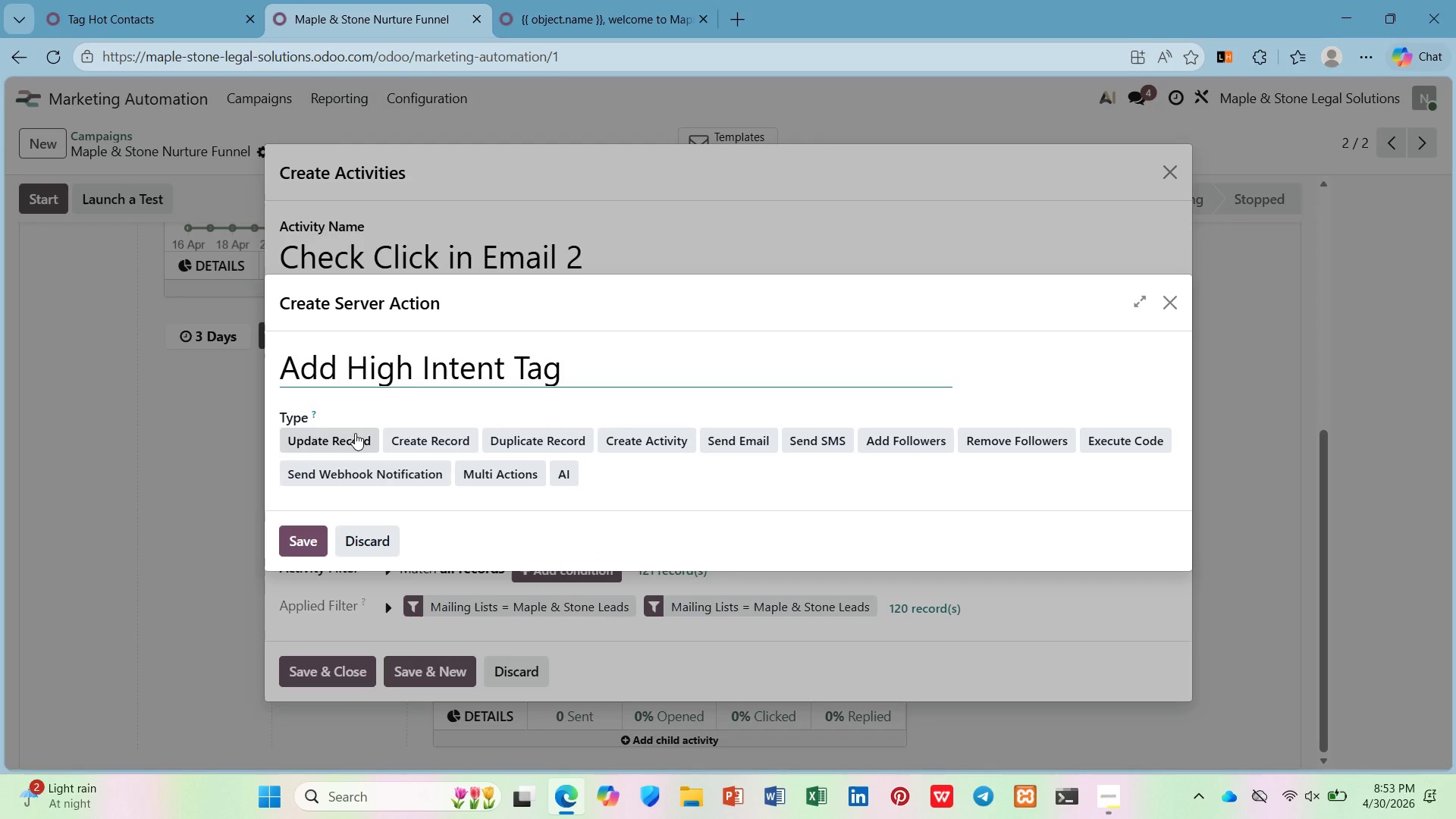 
left_click([355, 433])
 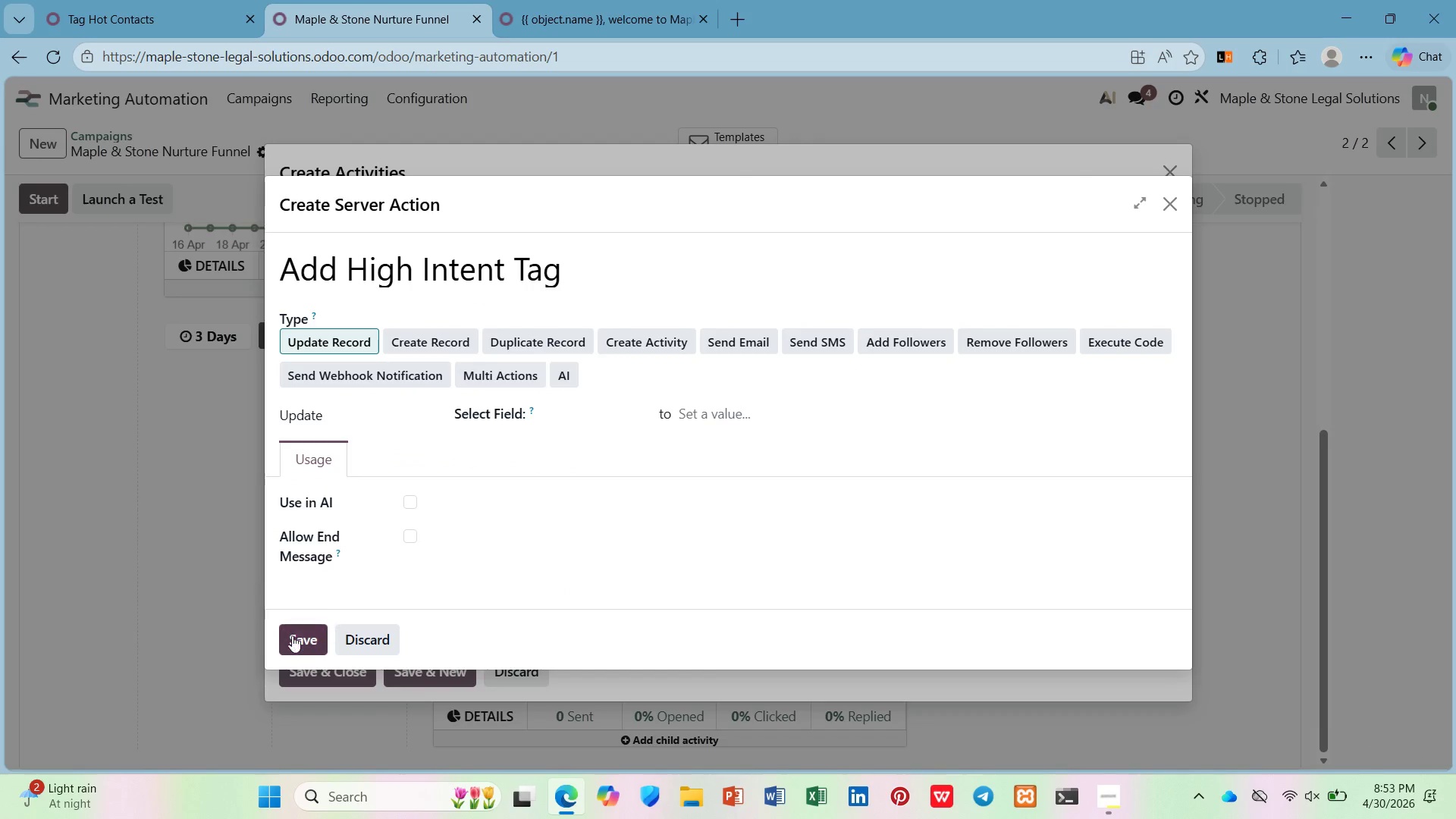 
left_click([286, 638])
 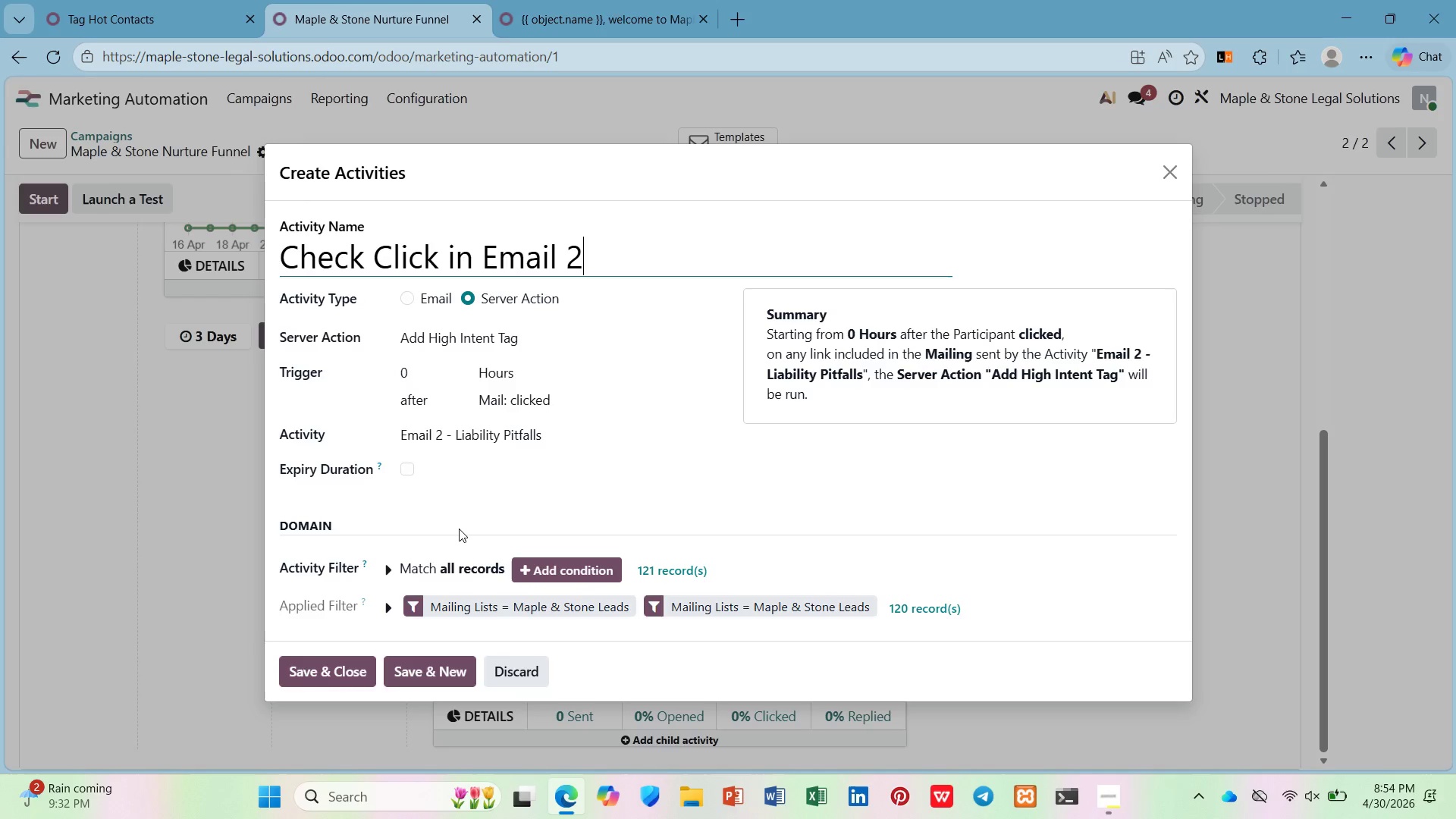 
wait(57.69)
 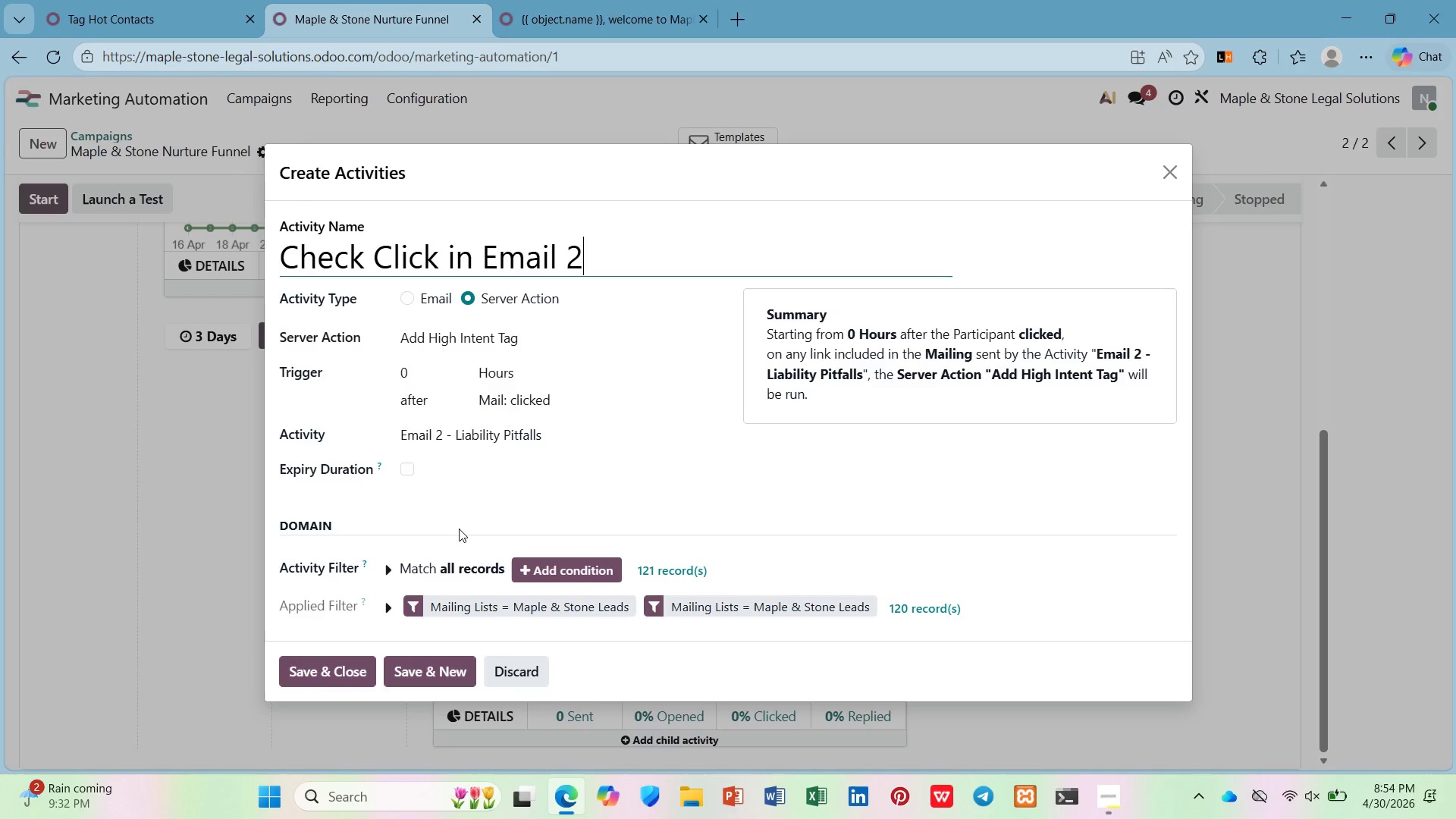 
left_click([126, 93])
 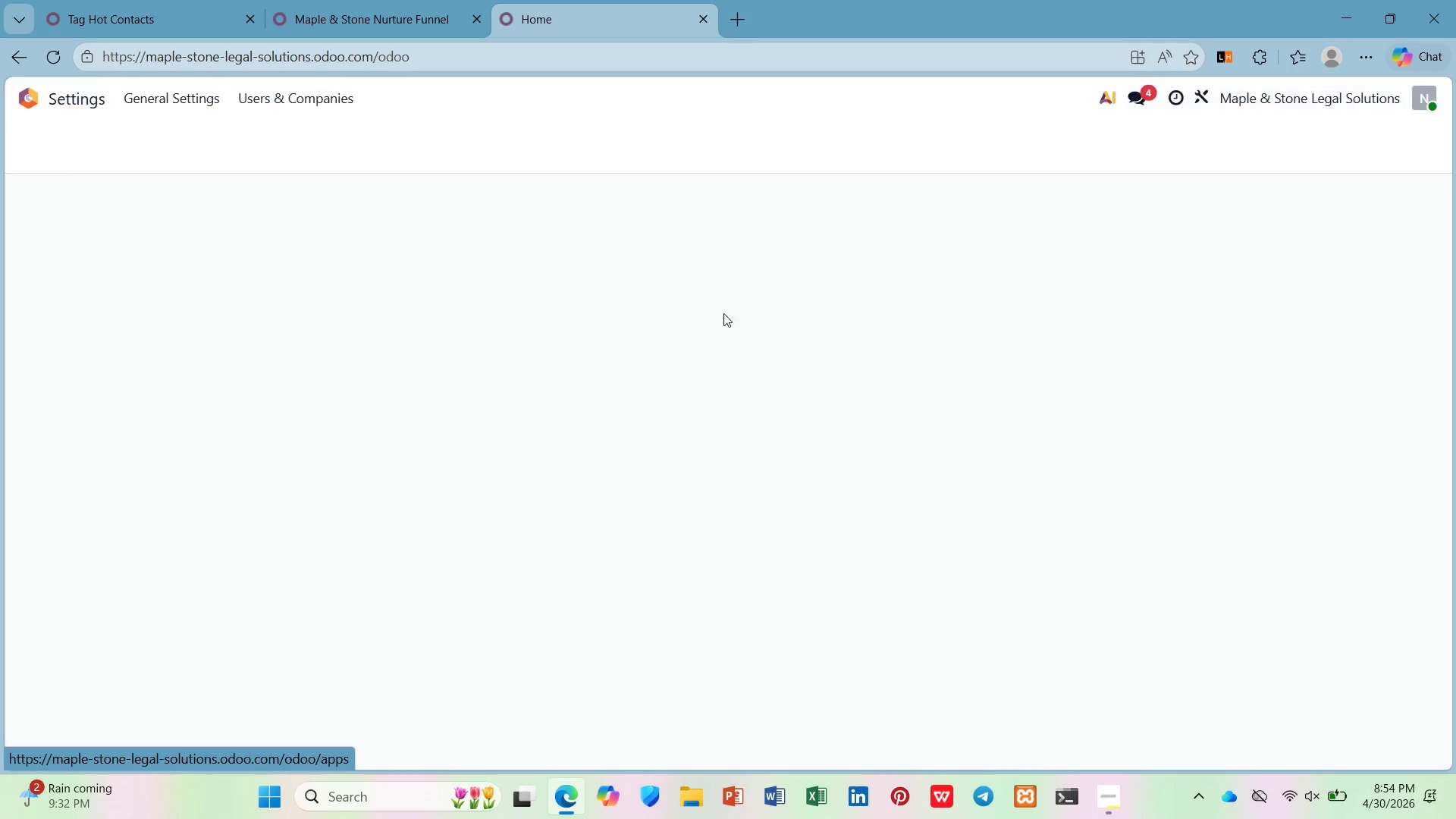 
scroll: coordinate [492, 448], scroll_direction: down, amount: 34.0
 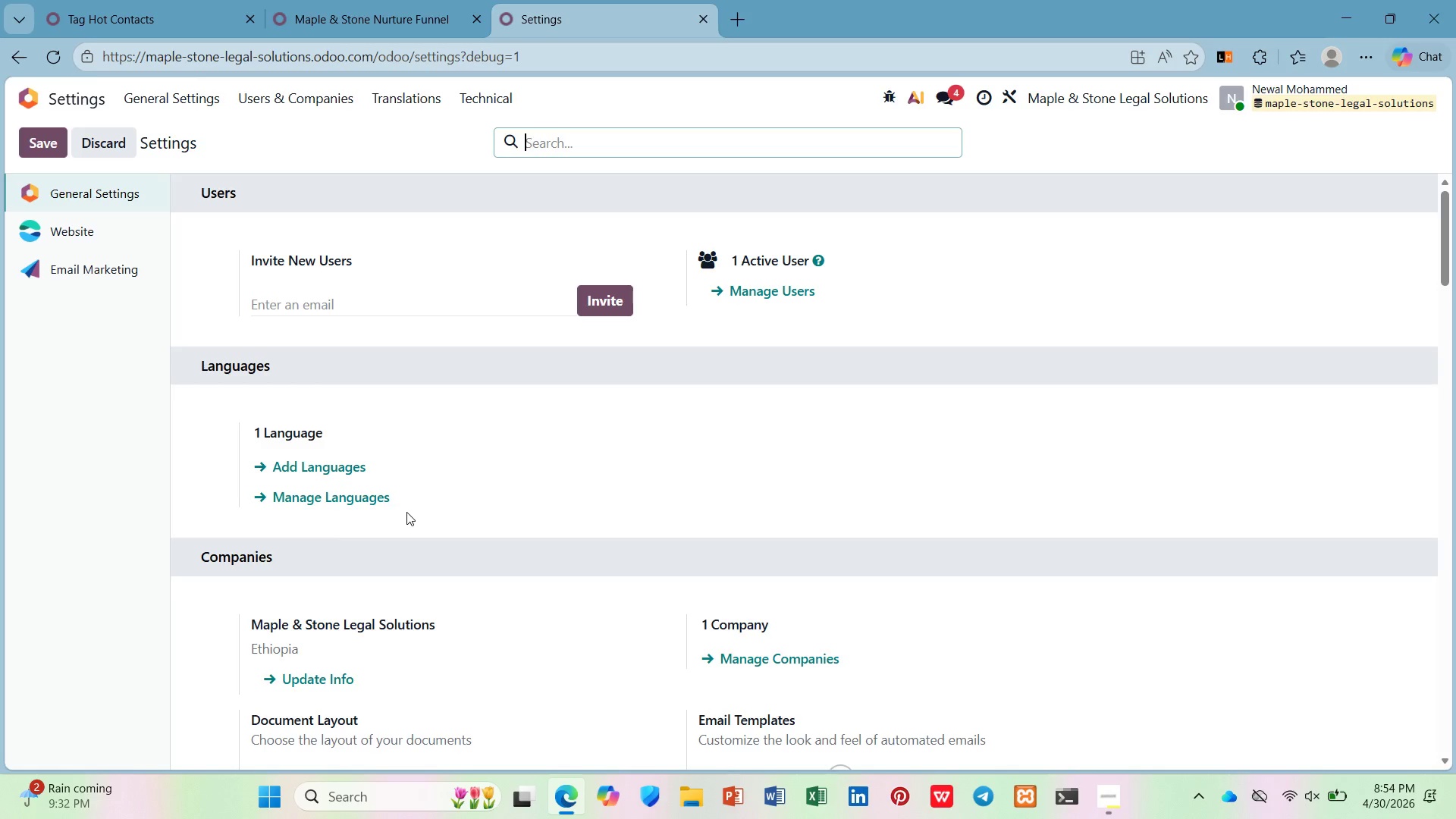 
wait(8.9)
 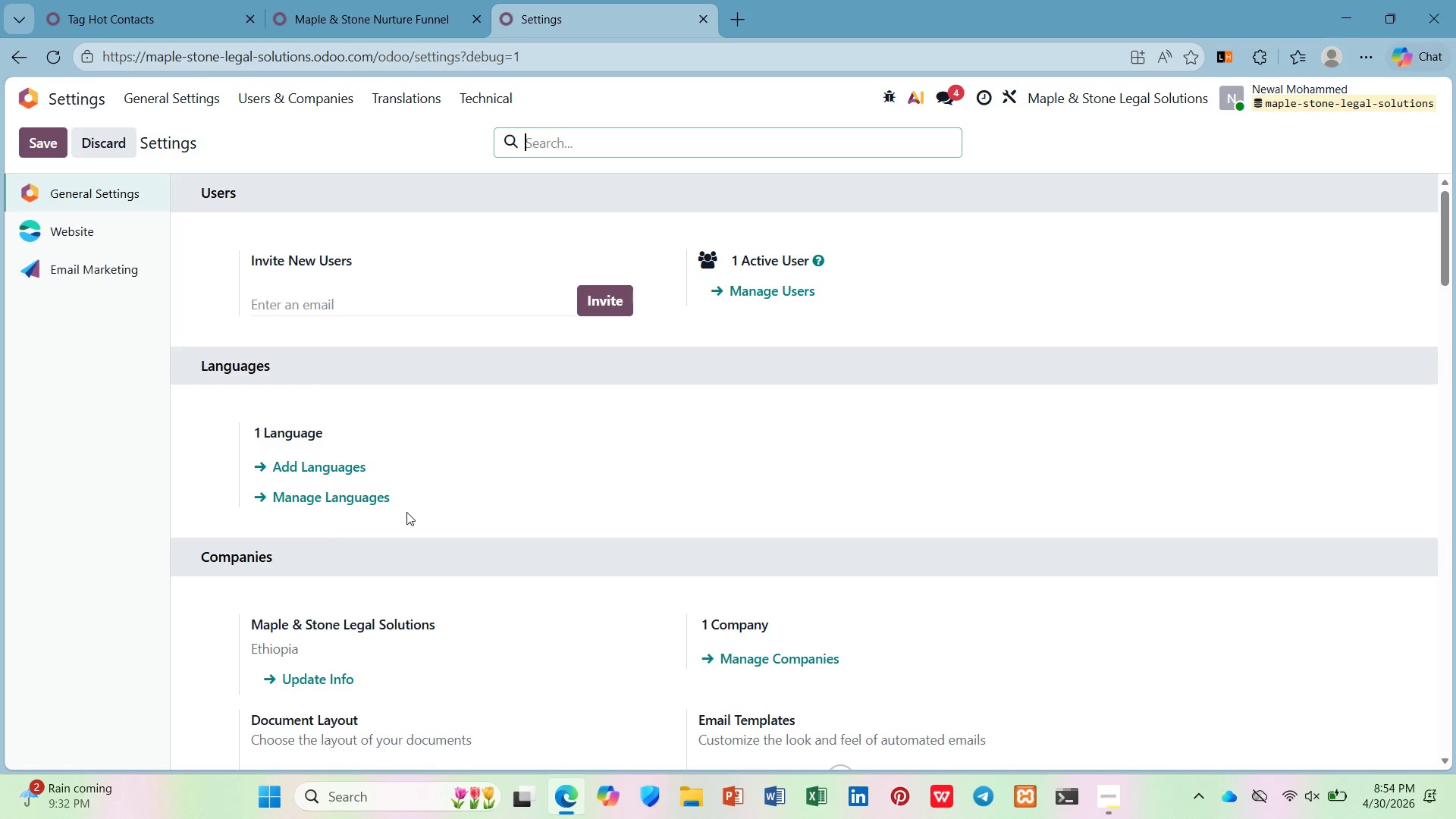 
type(server)
 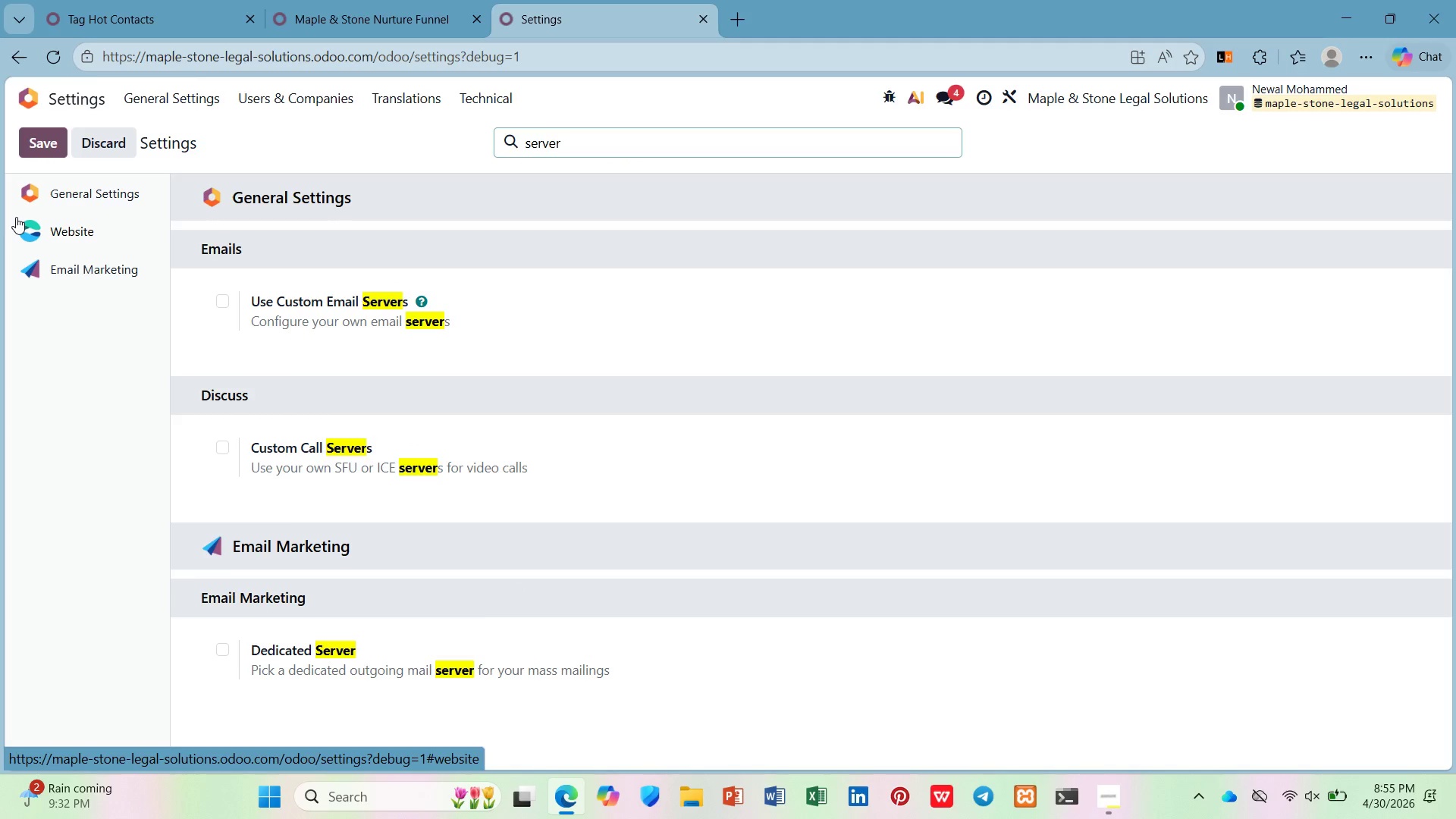 
wait(18.59)
 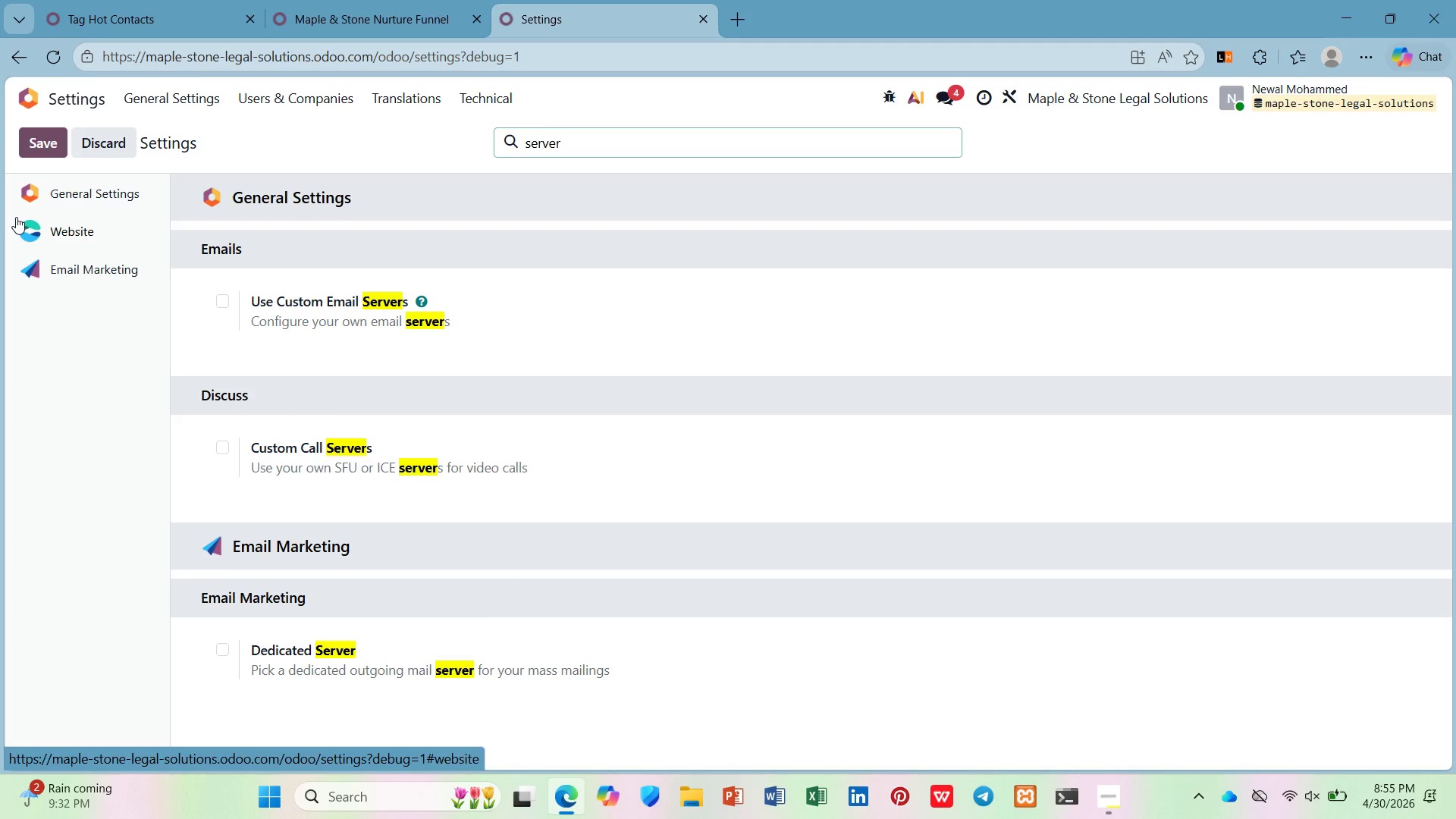 
left_click([325, 300])
 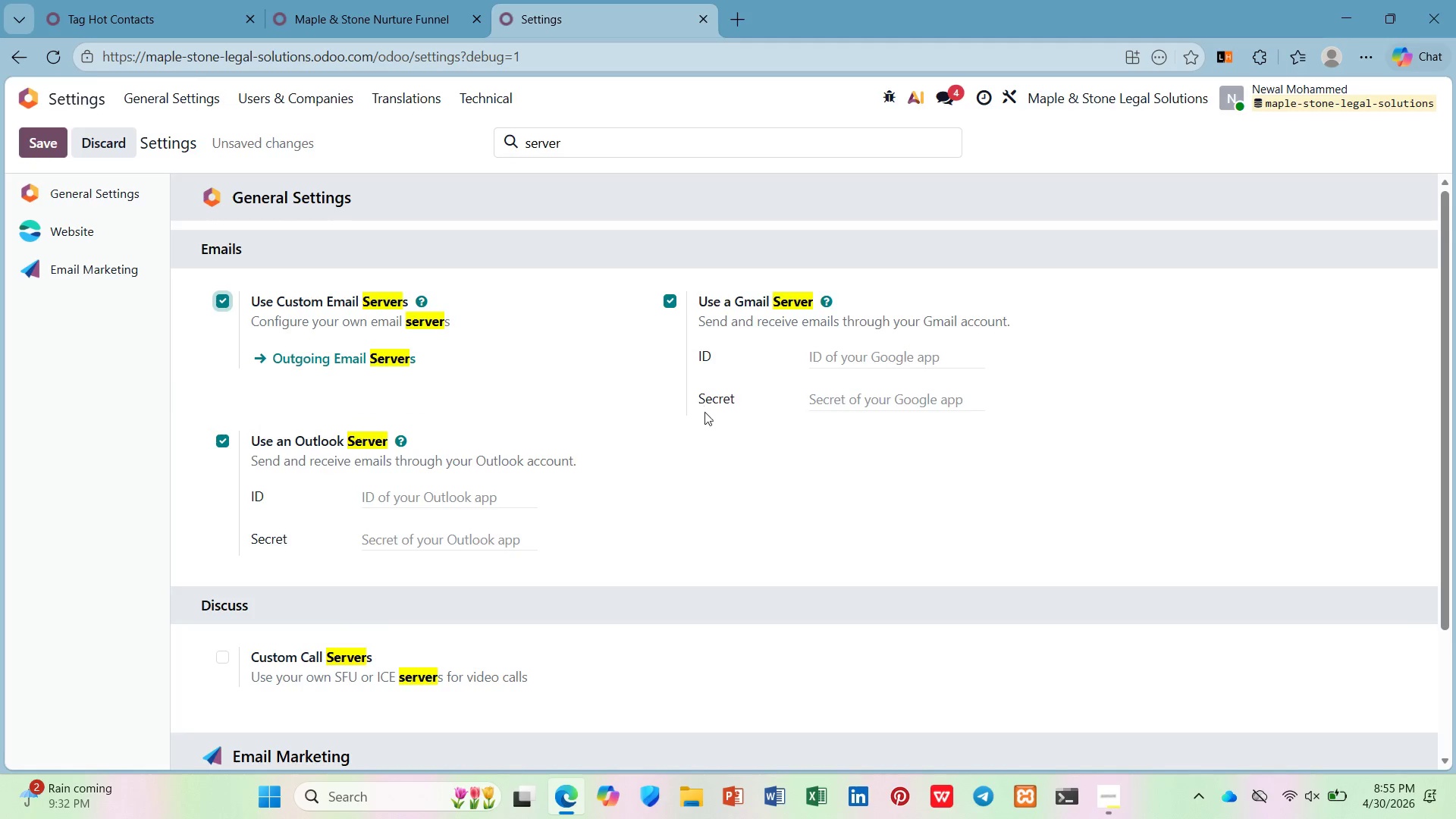 
scroll: coordinate [501, 322], scroll_direction: down, amount: 2.0
 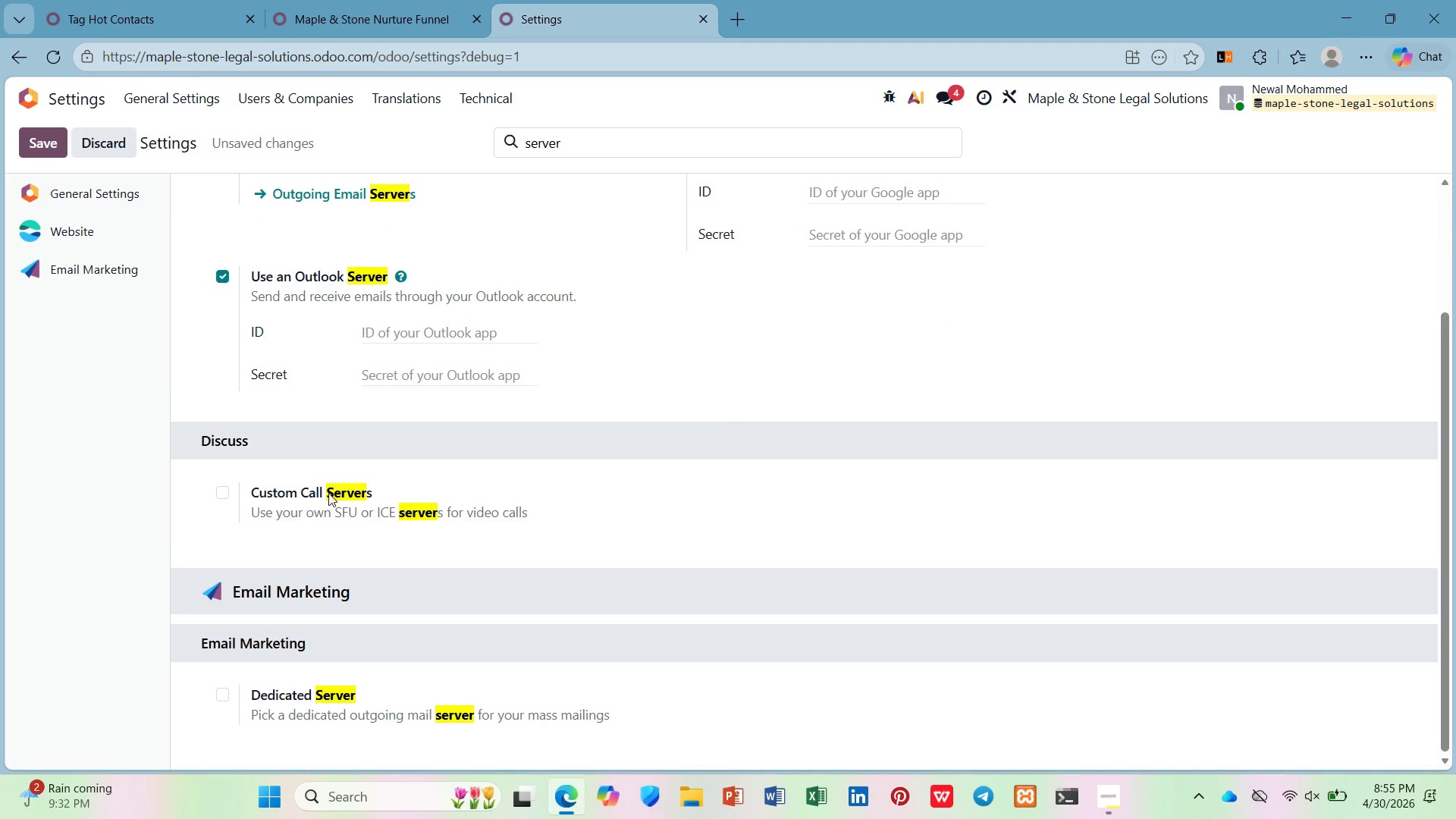 
left_click([325, 491])
 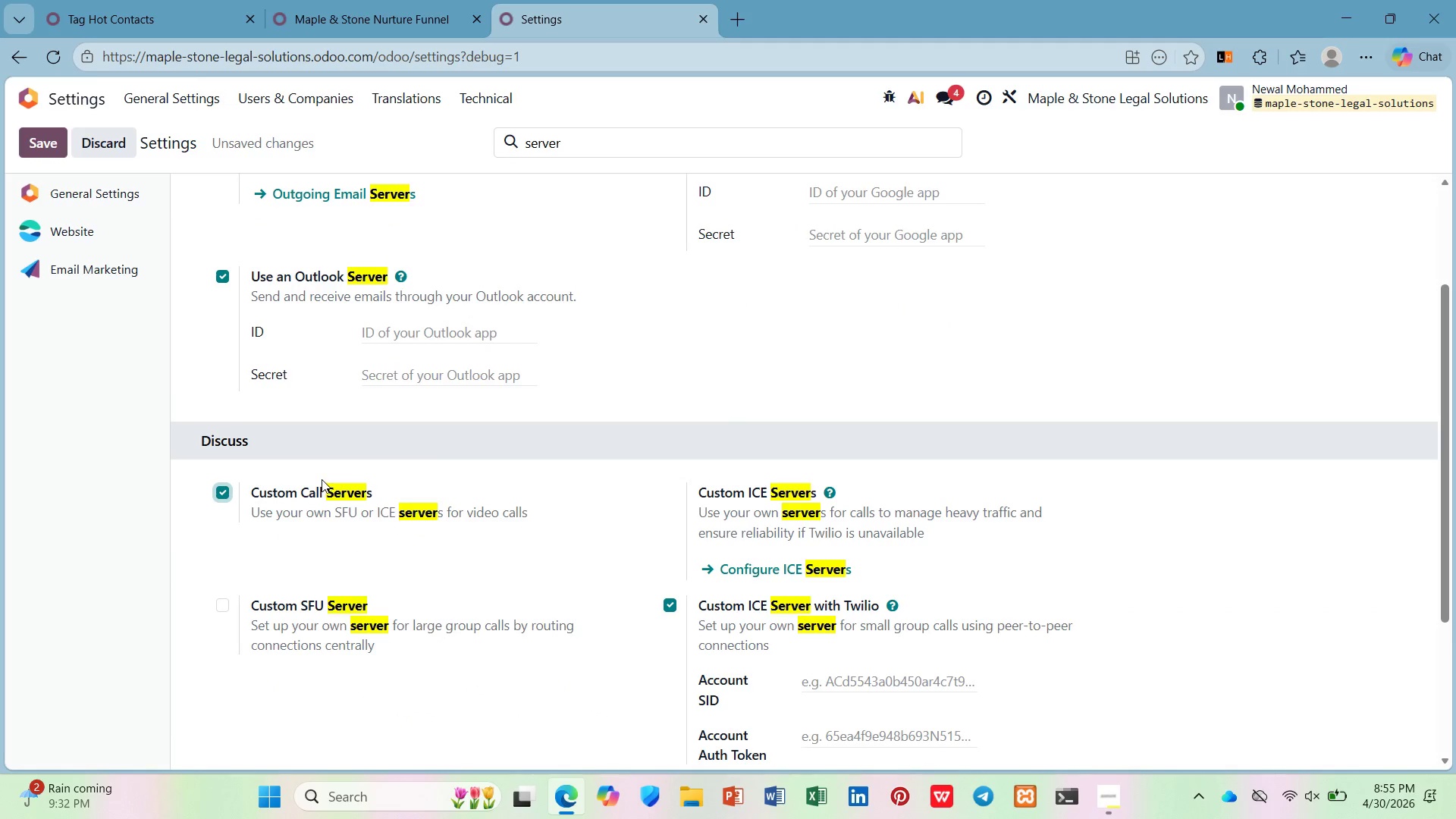 
scroll: coordinate [320, 478], scroll_direction: down, amount: 3.0
 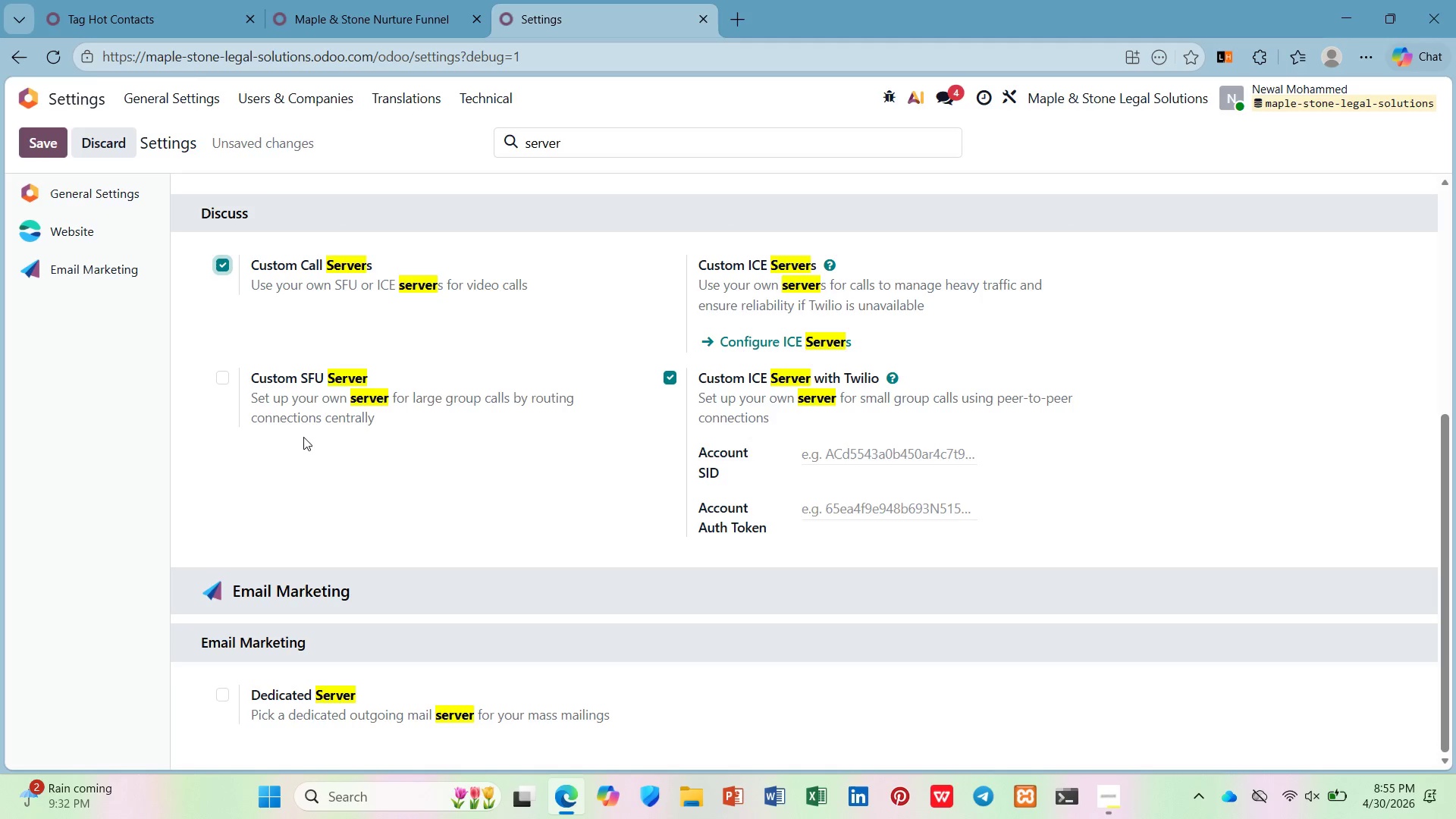 
wait(5.37)
 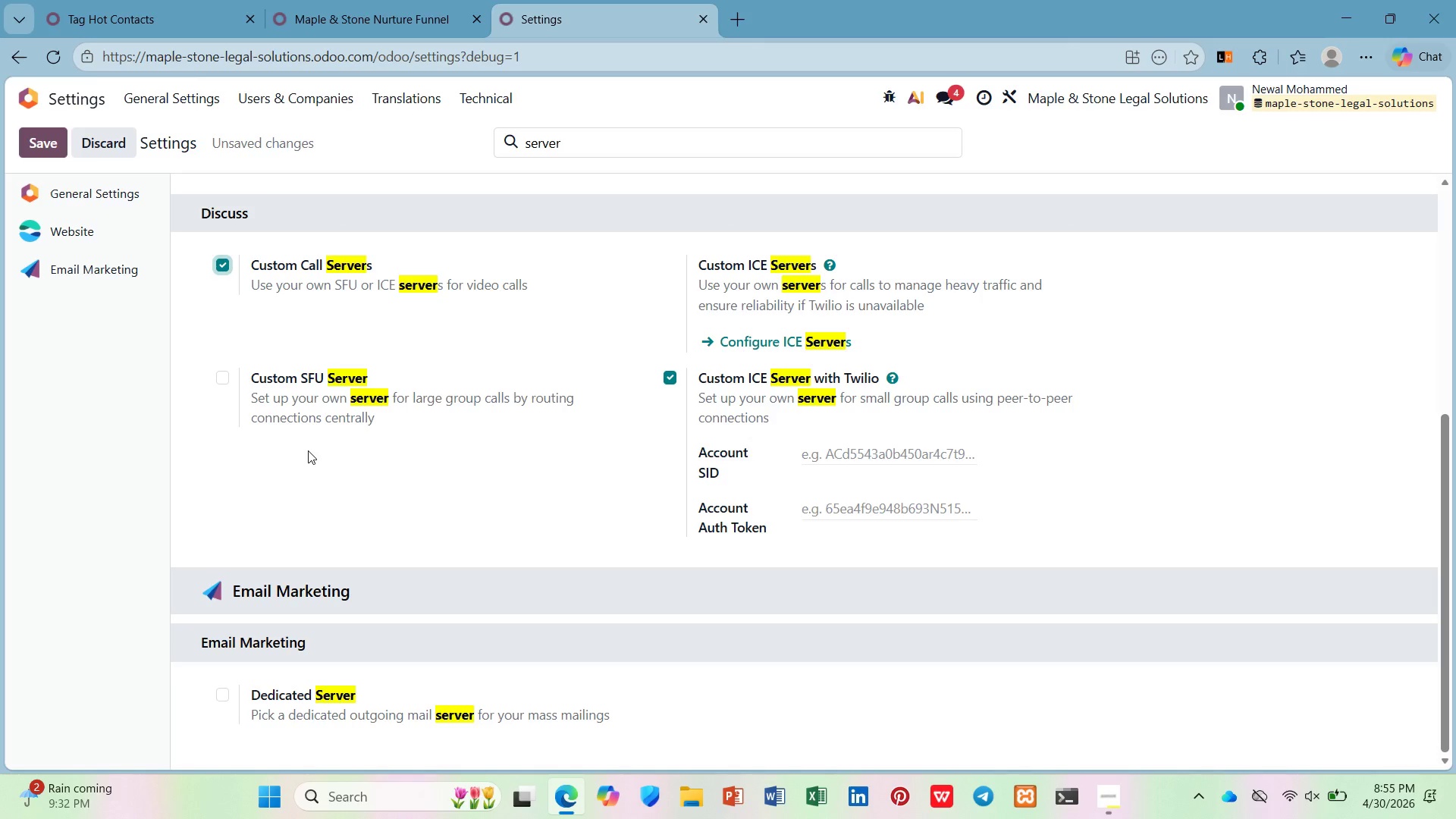 
scroll: coordinate [297, 425], scroll_direction: up, amount: 5.0
 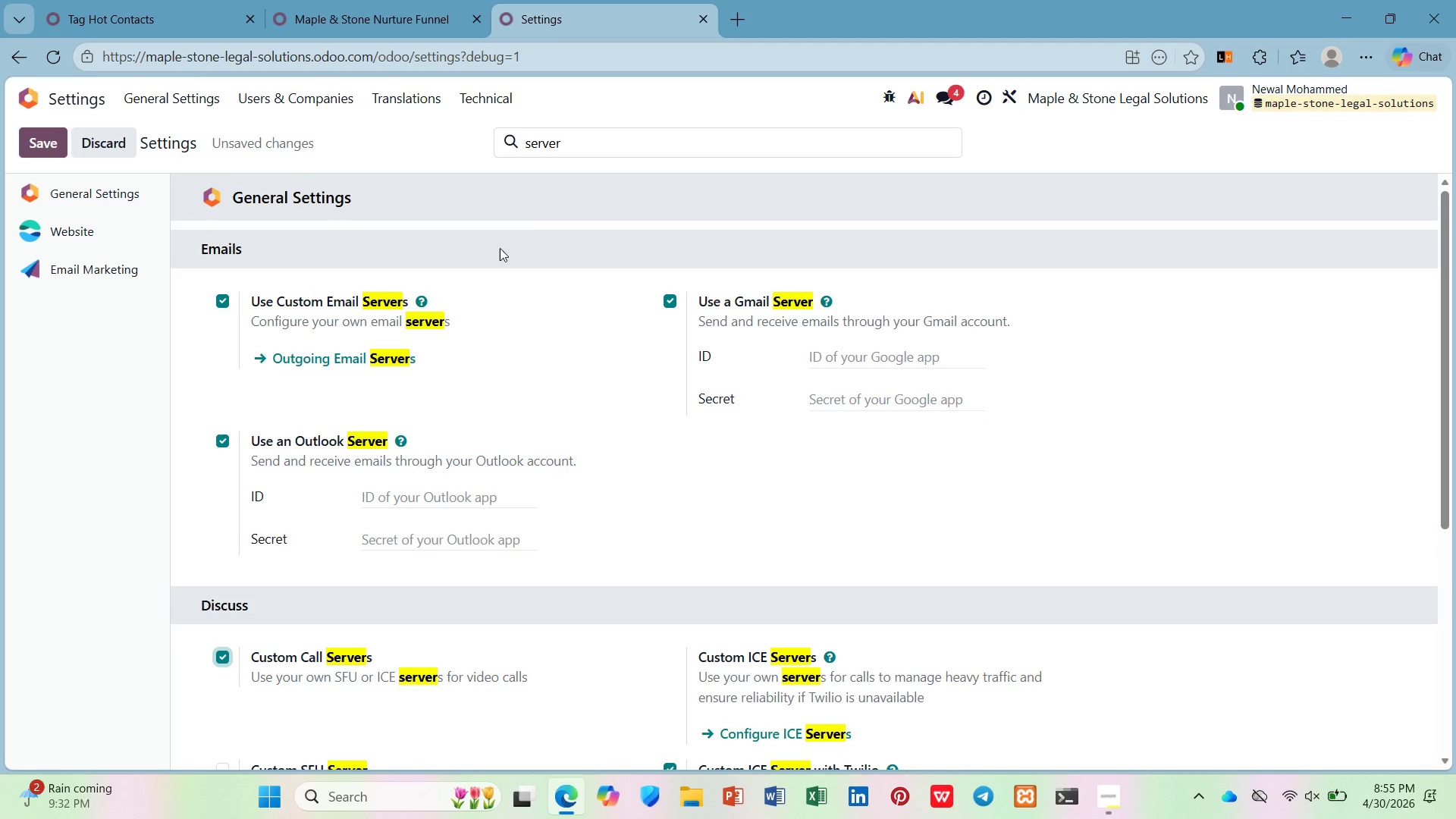 
left_click_drag(start_coordinate=[588, 143], to_coordinate=[511, 152])
 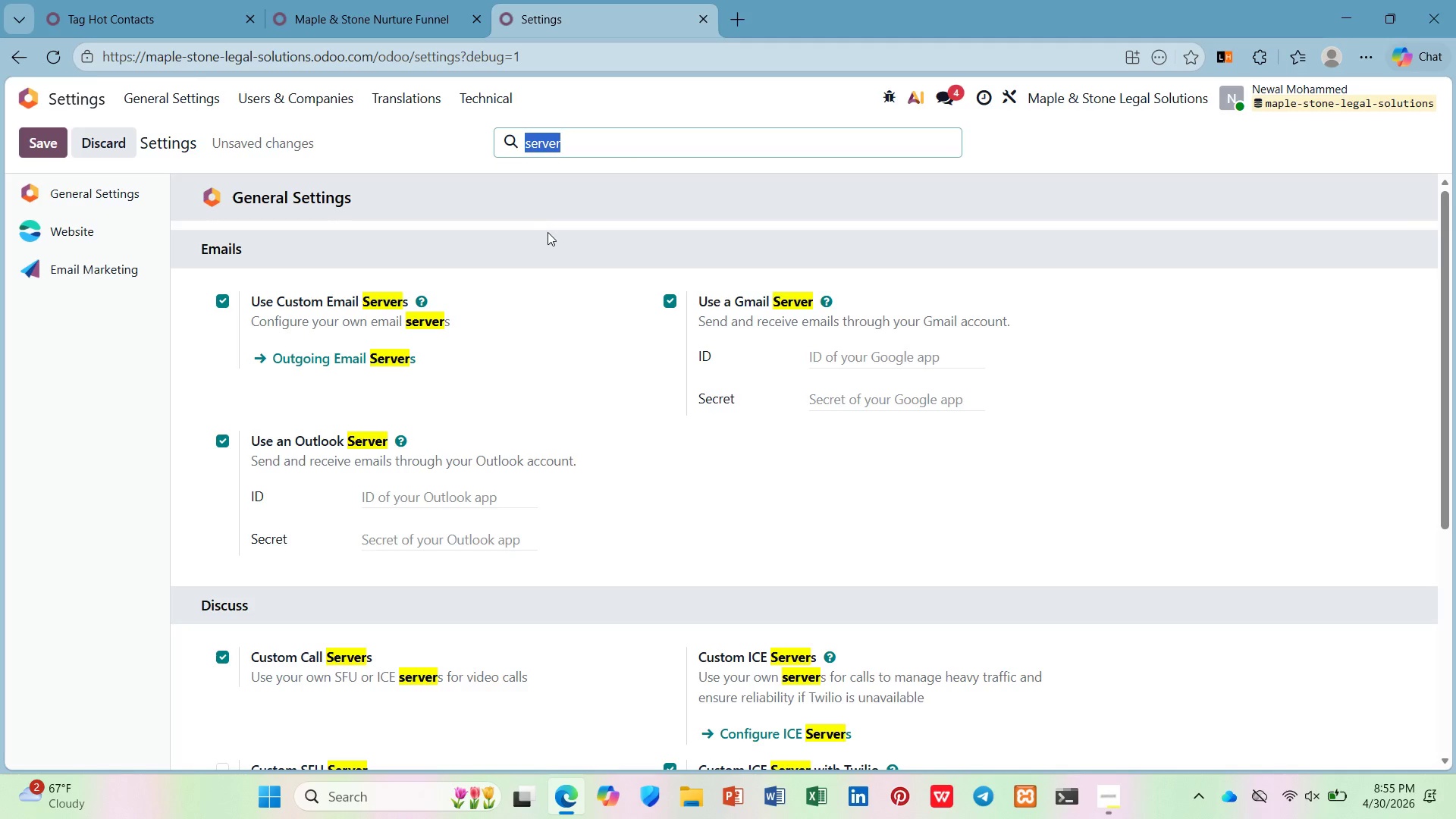 
type(update )
 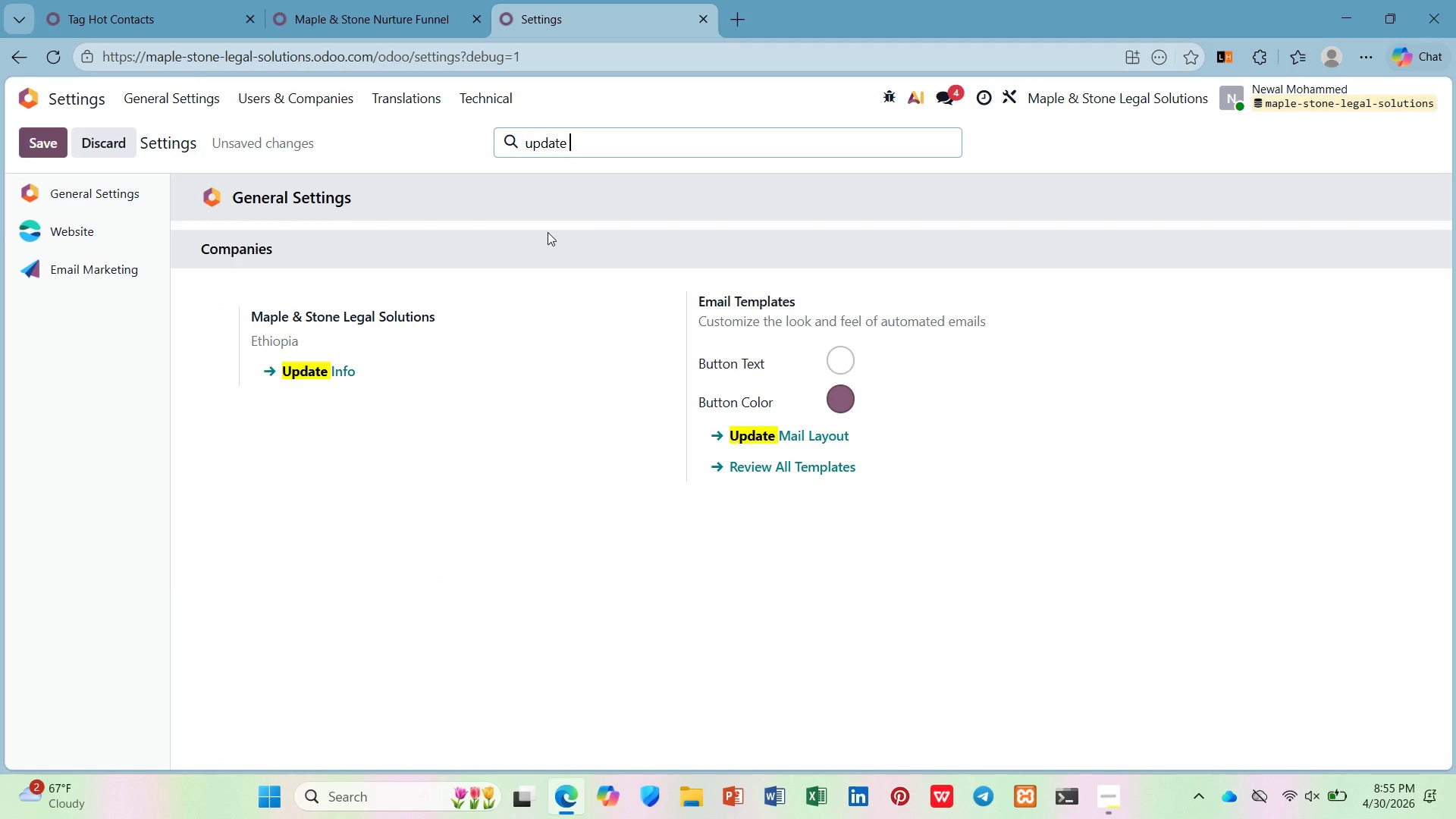 
type(record)
 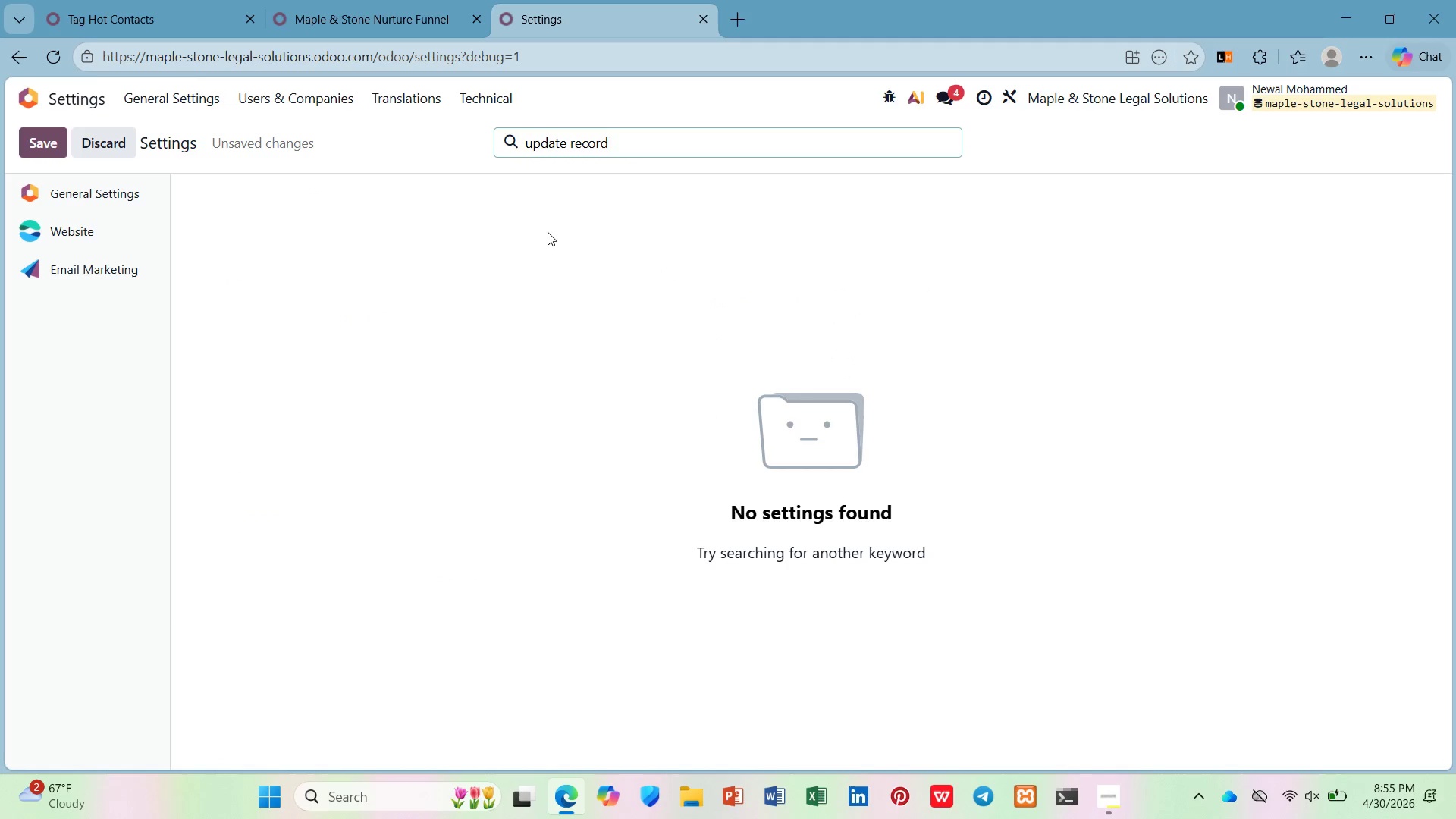 
hold_key(key=Backspace, duration=0.59)
 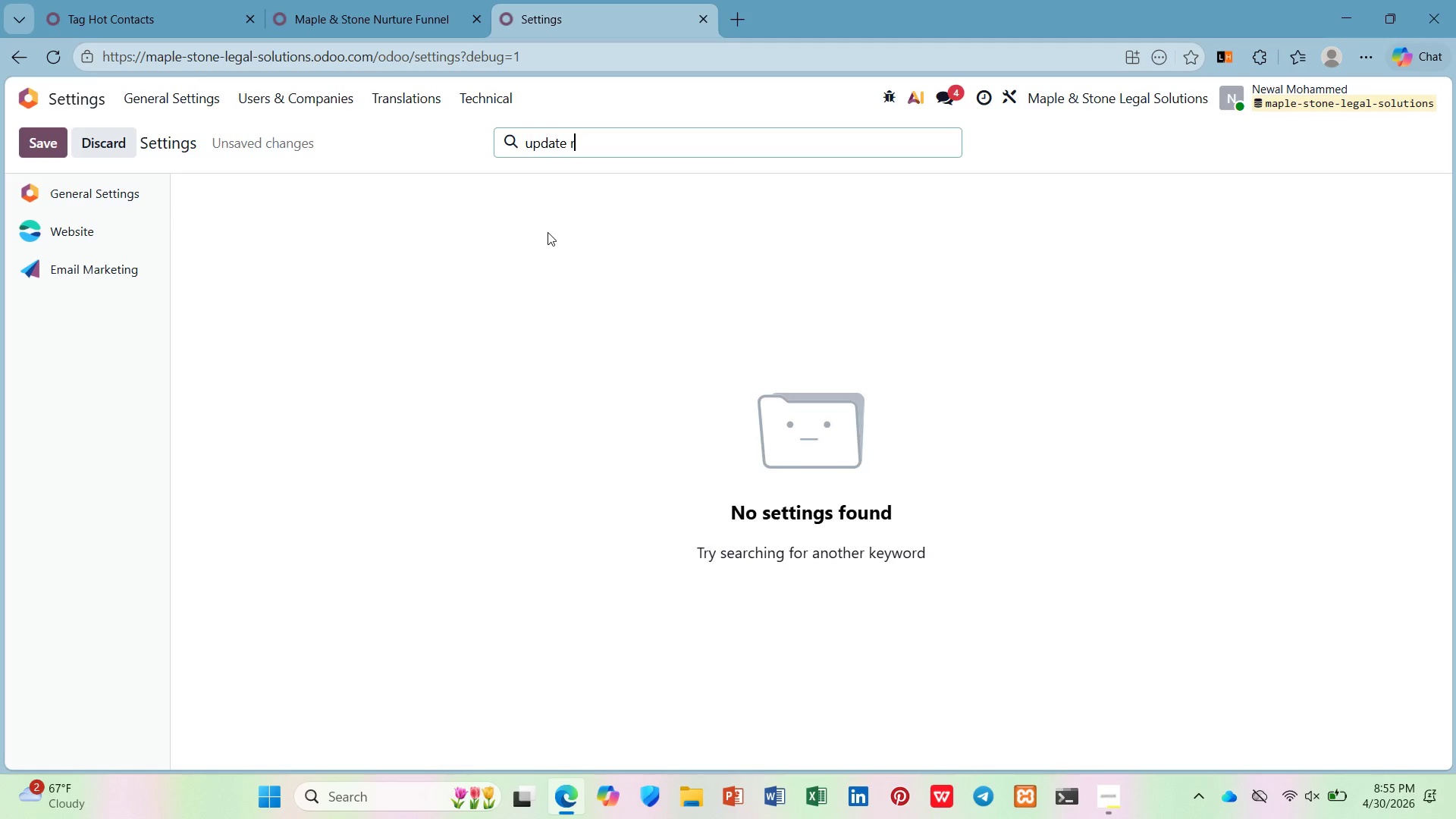 
hold_key(key=Backspace, duration=0.38)
 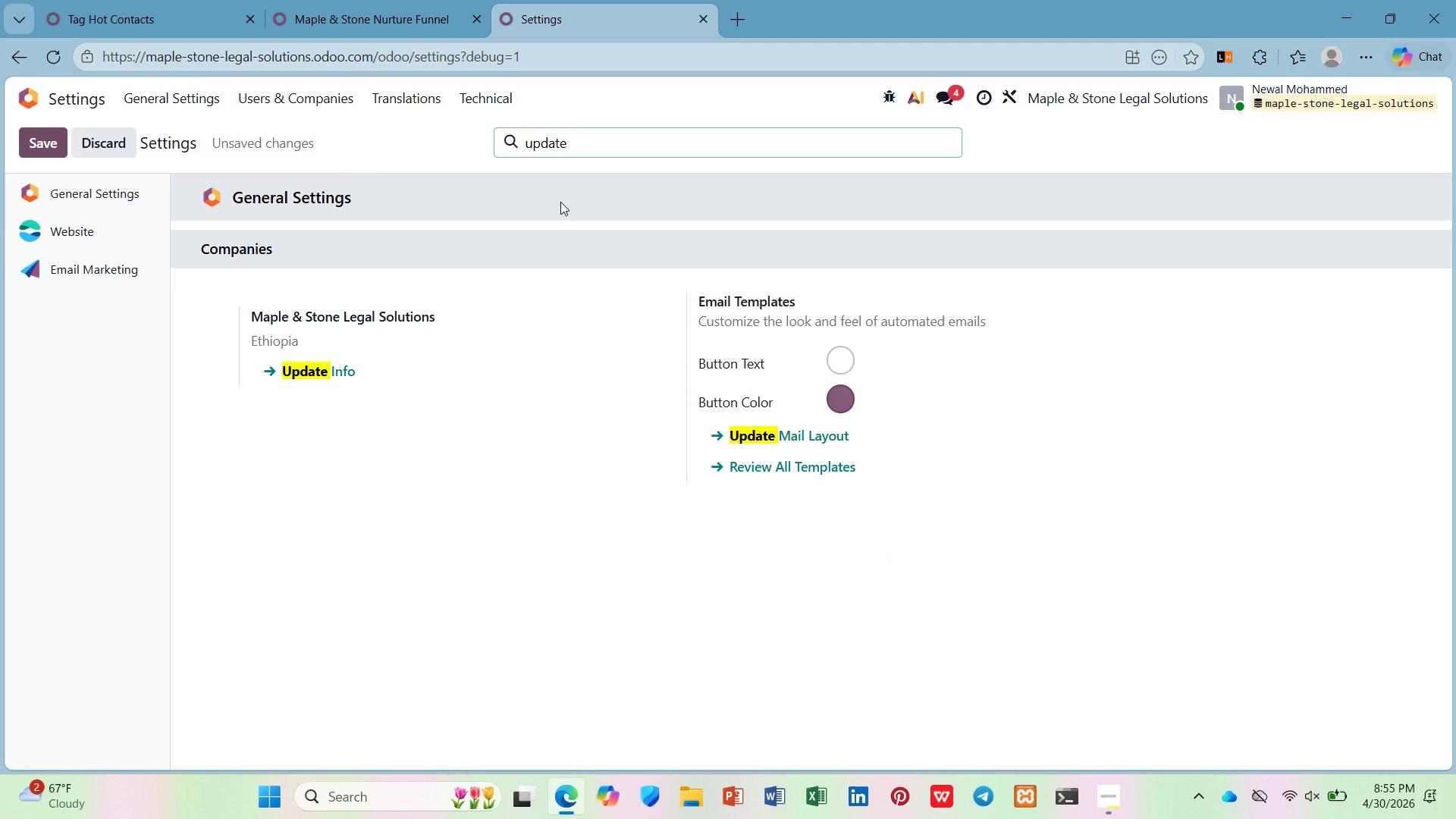 
hold_key(key=Backspace, duration=0.88)
 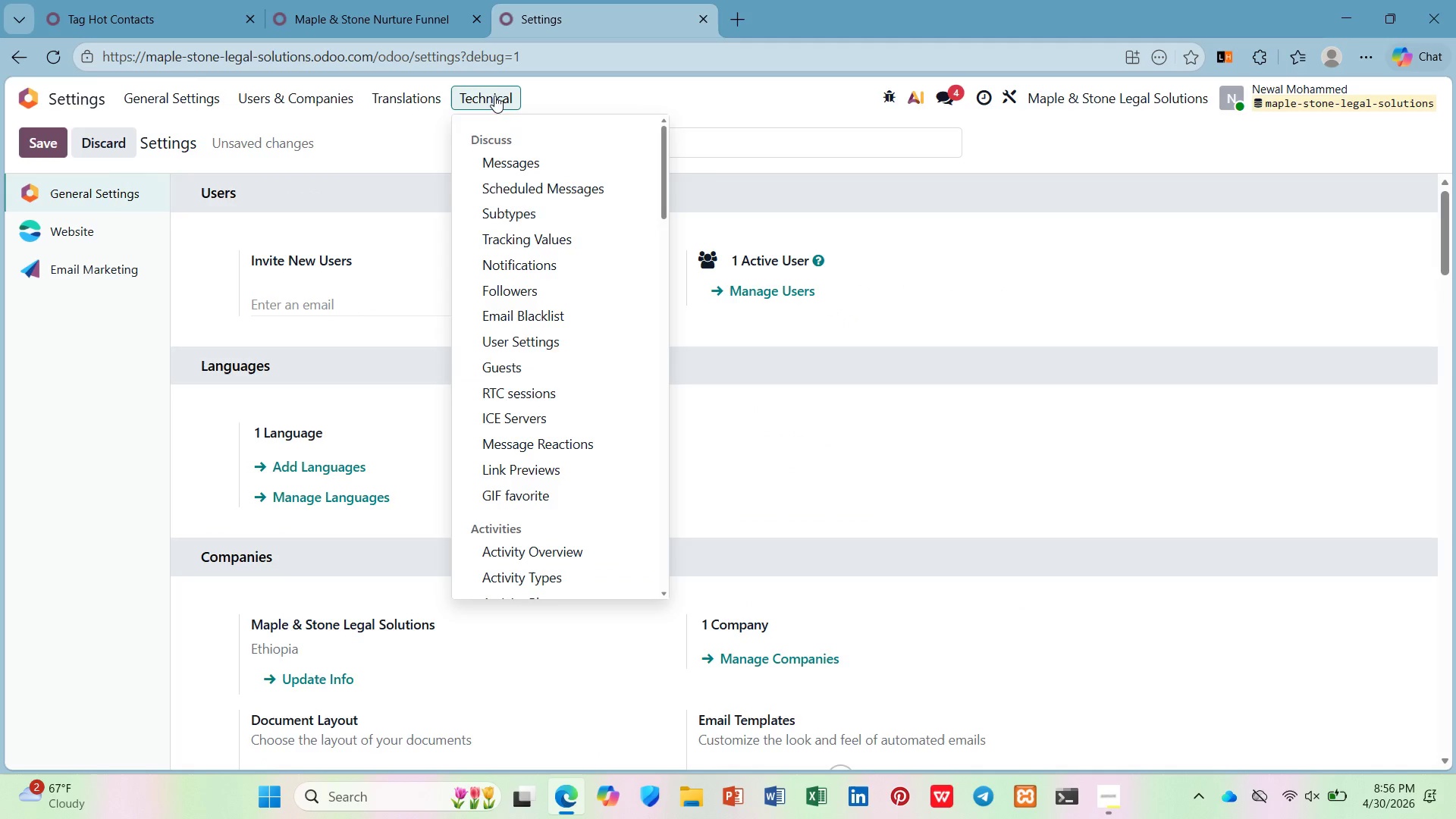 
scroll: coordinate [503, 165], scroll_direction: down, amount: 16.0
 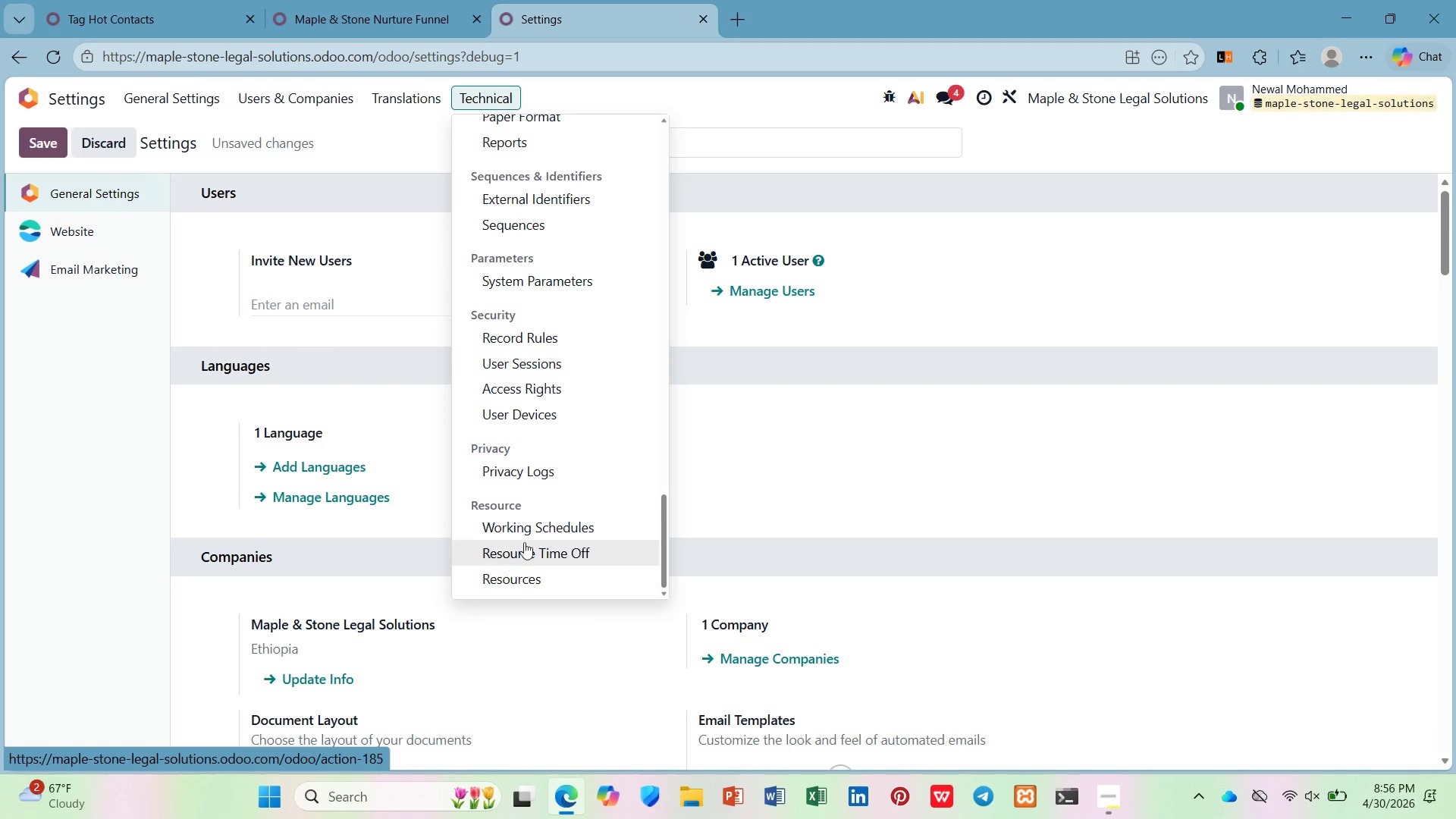 
scroll: coordinate [532, 499], scroll_direction: none, amount: 0.0
 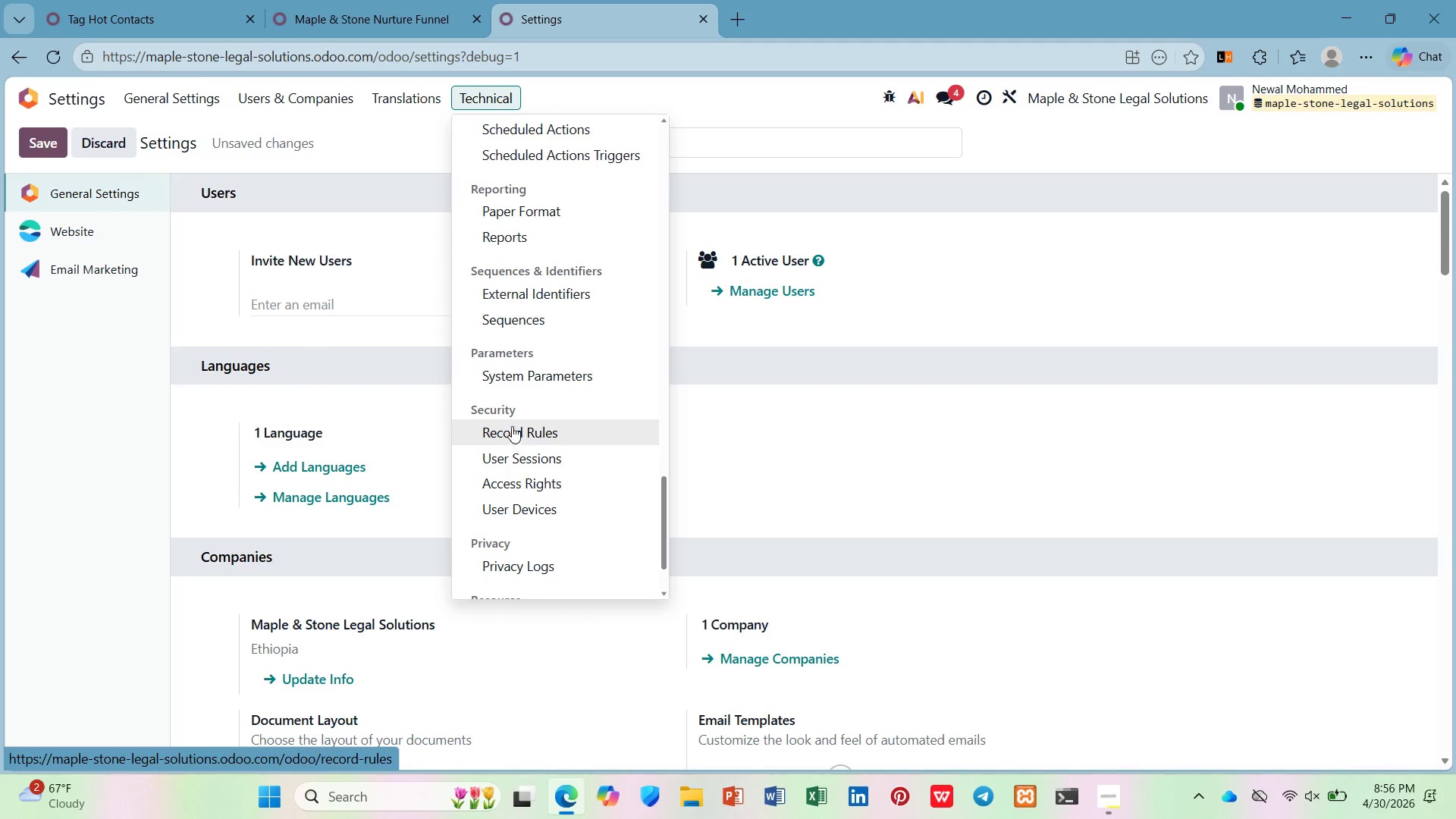 
scroll: coordinate [558, 265], scroll_direction: up, amount: 8.0
 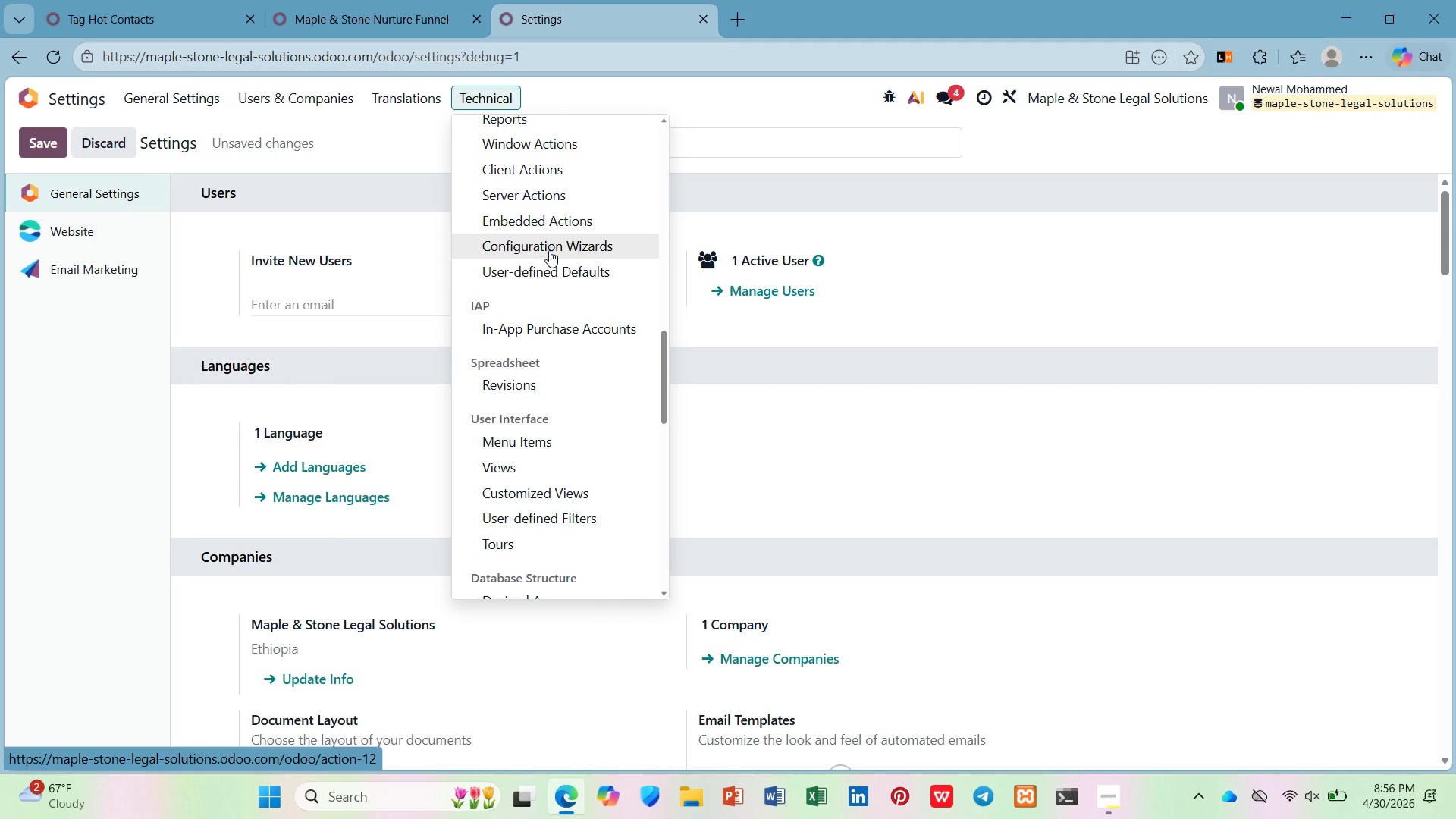 
wait(7.37)
 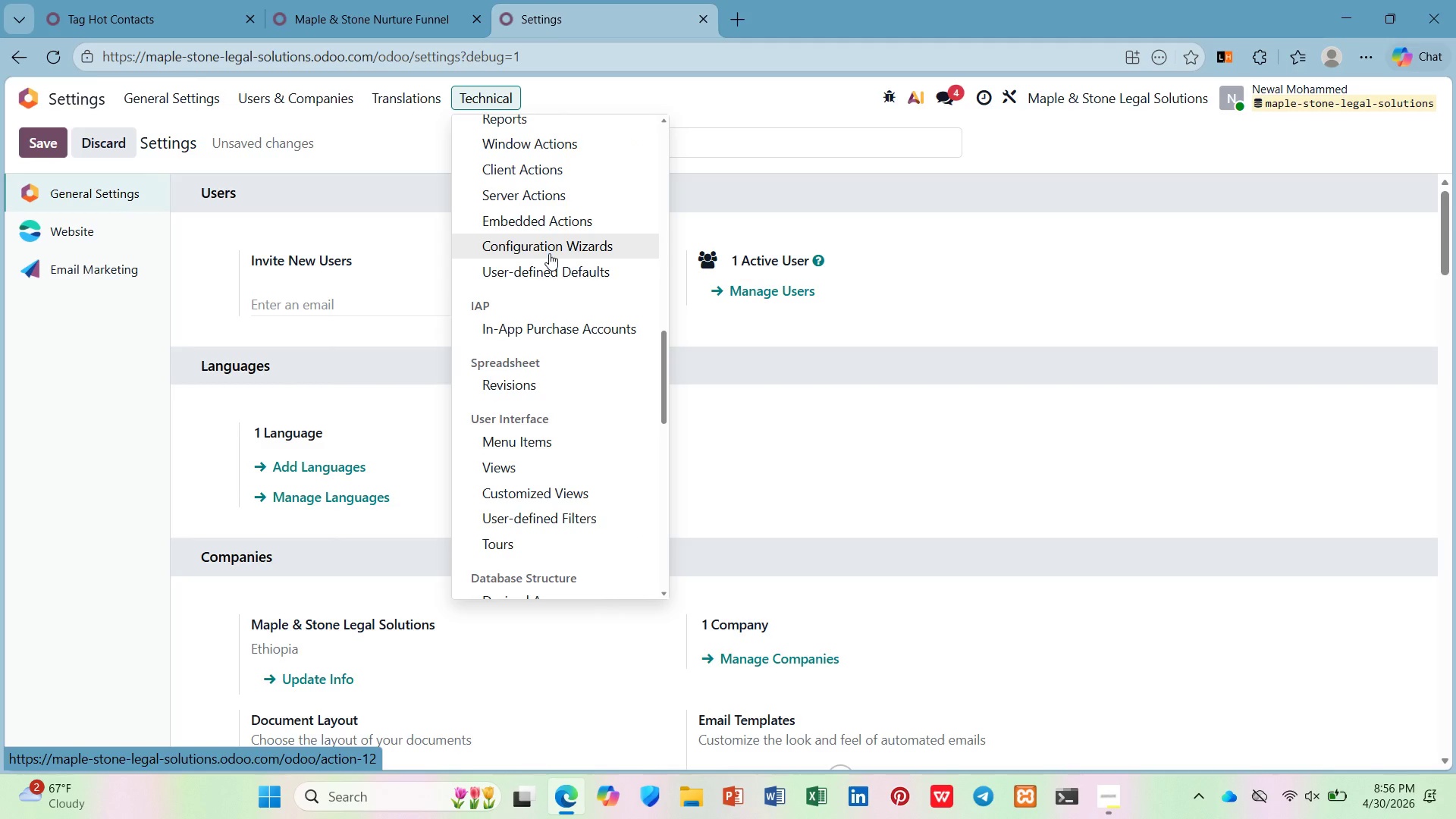 
scroll: coordinate [549, 249], scroll_direction: up, amount: 1.0
 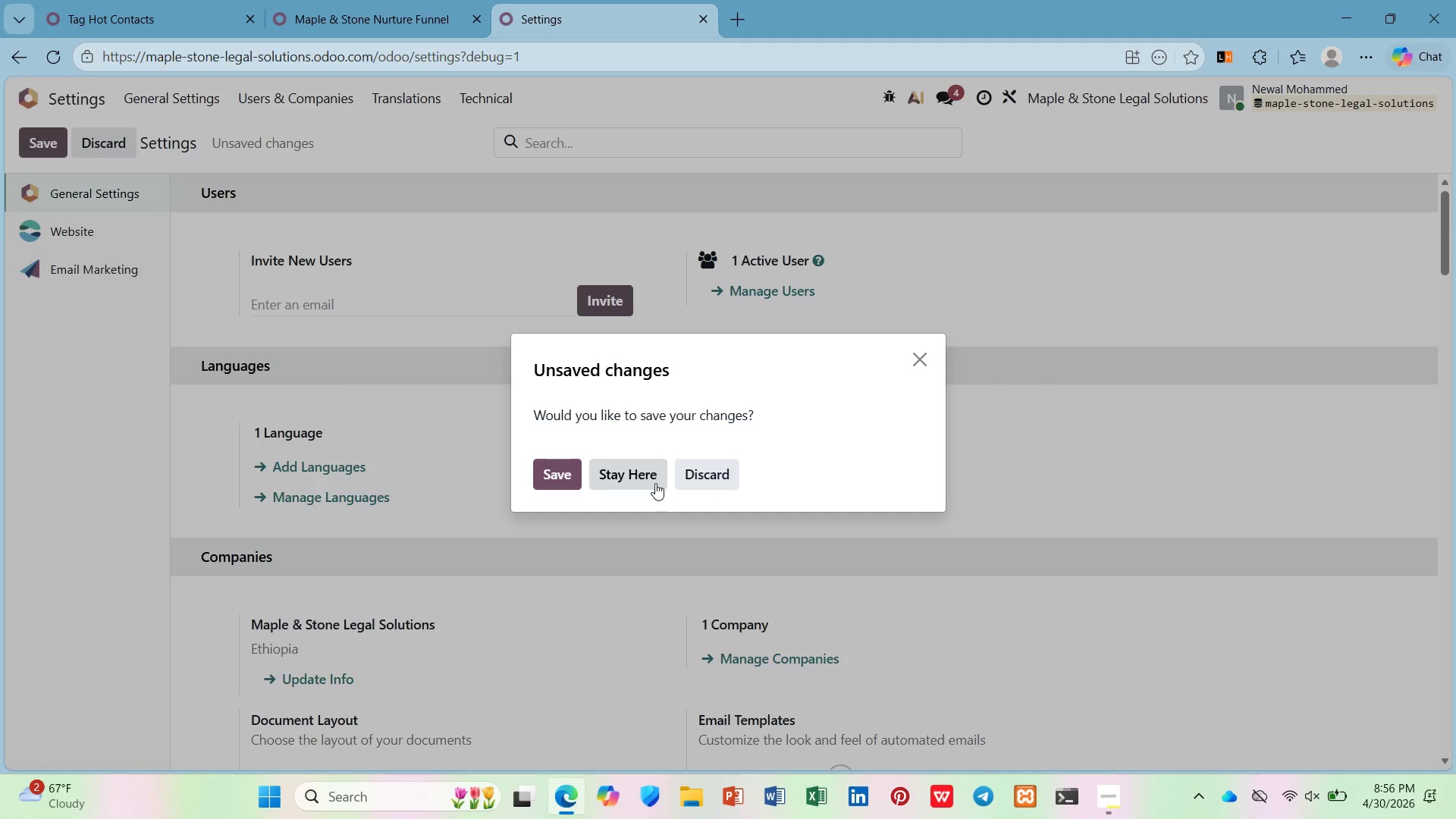 
wait(5.77)
 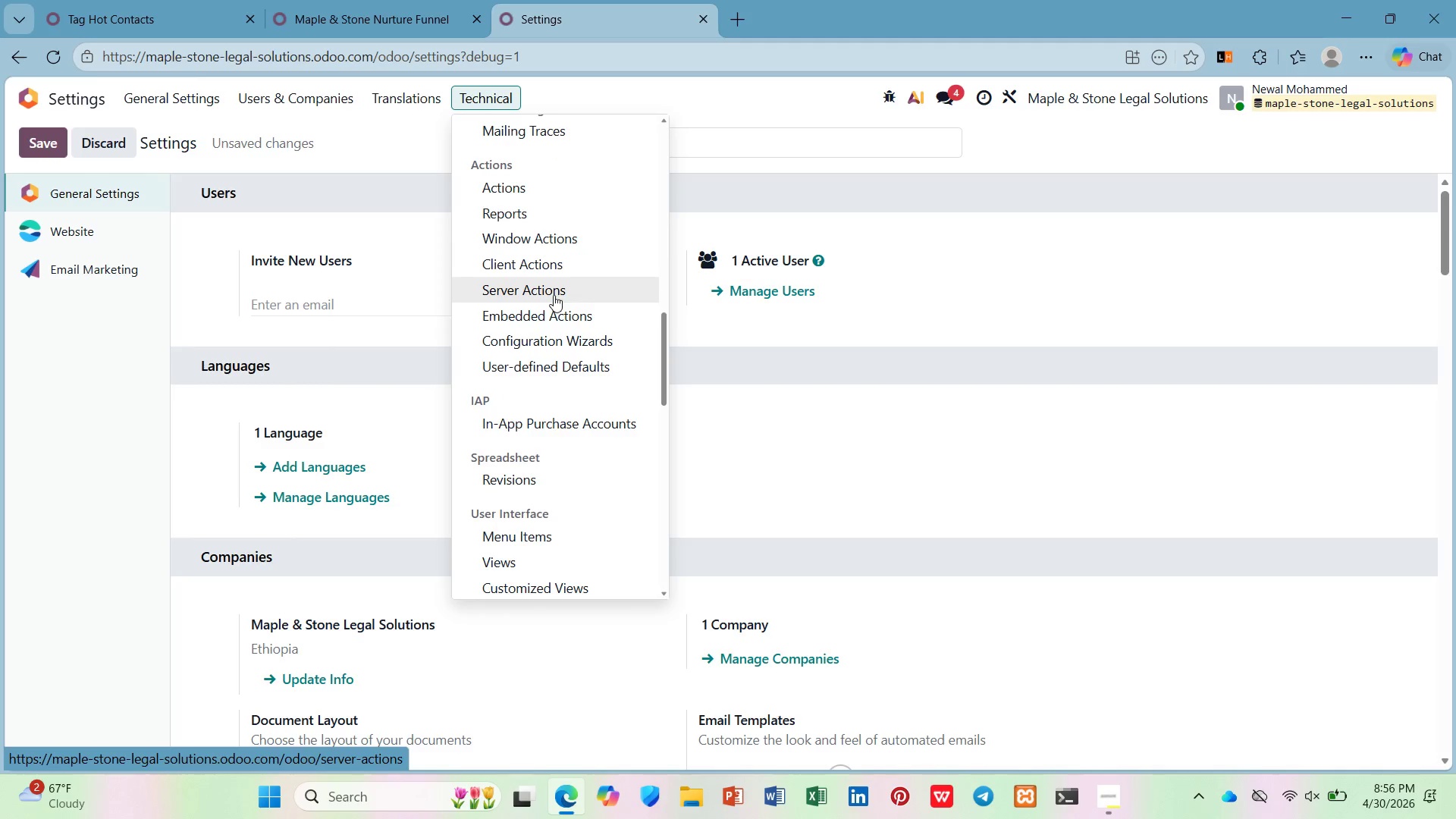 
left_click([648, 480])
 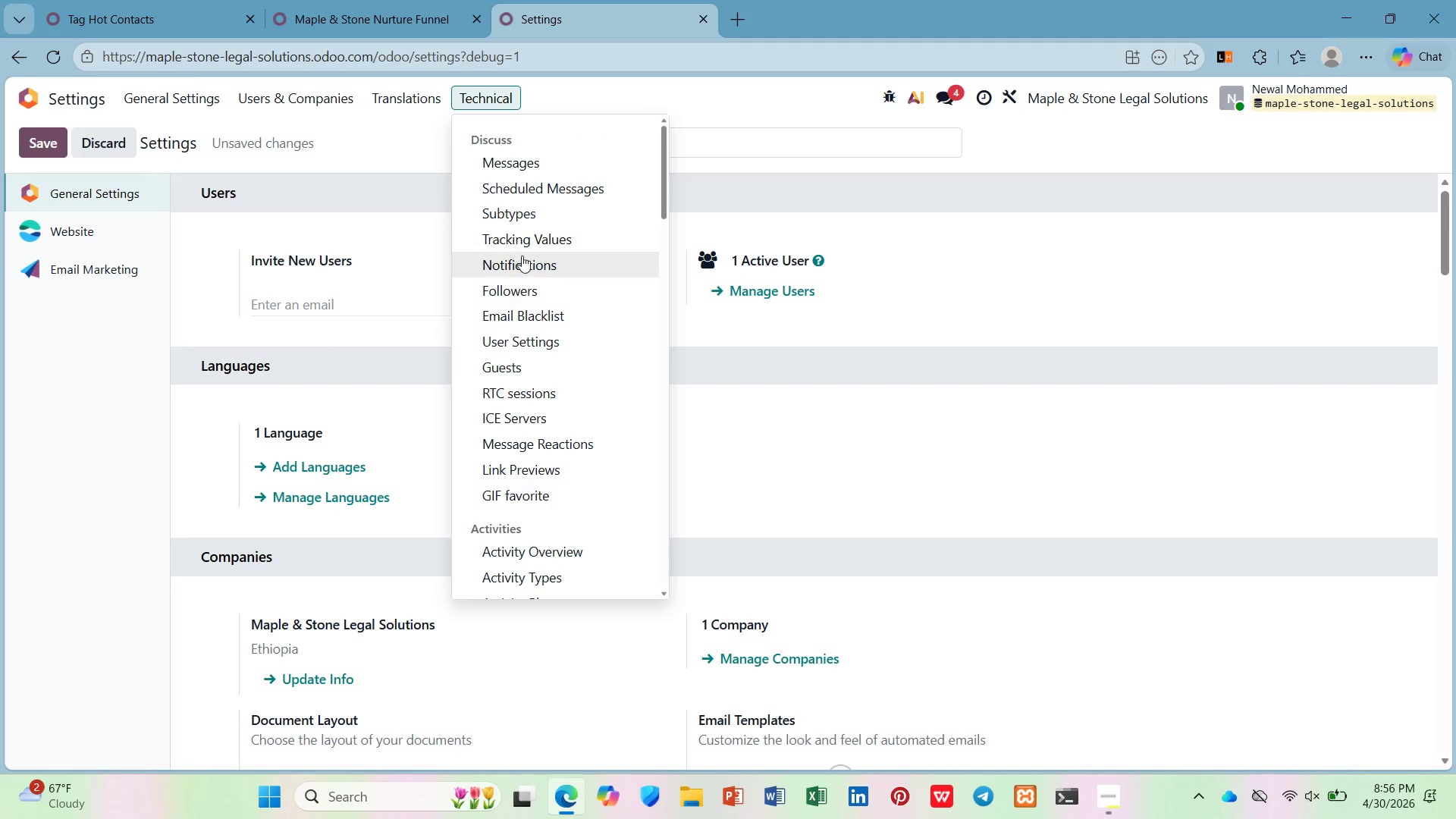 
scroll: coordinate [517, 243], scroll_direction: up, amount: 2.0
 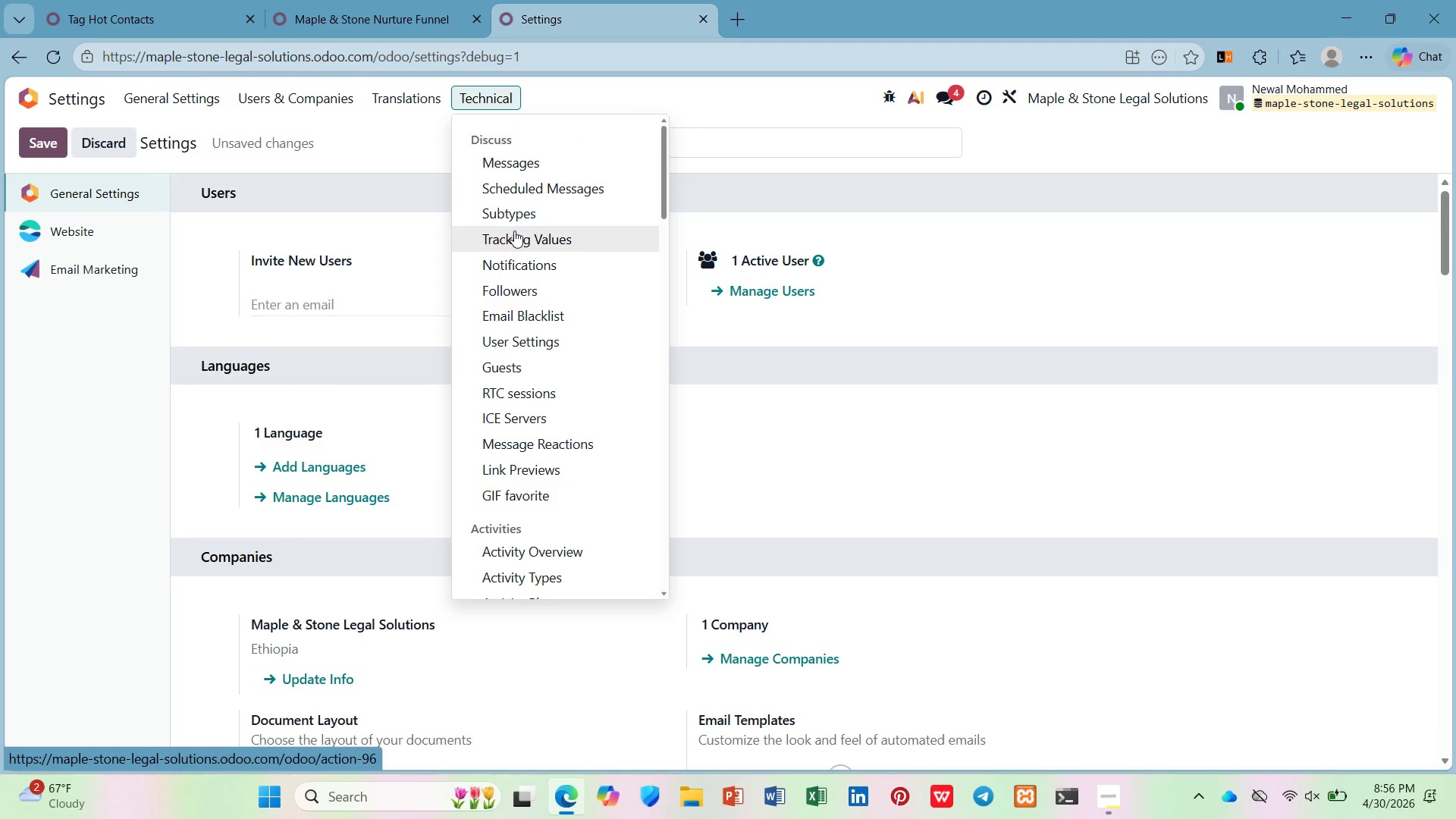 
scroll: coordinate [514, 228], scroll_direction: none, amount: 0.0
 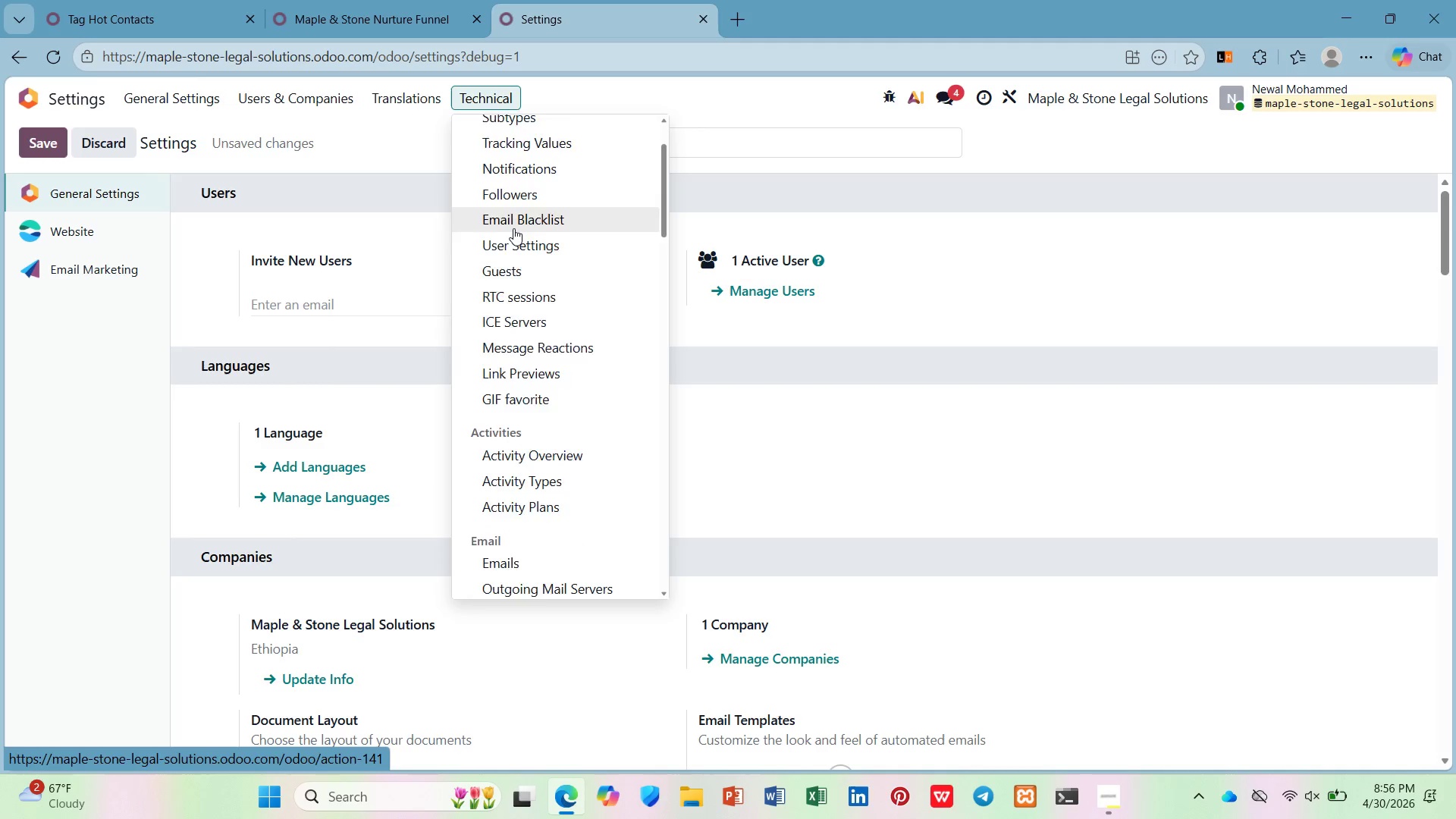 
scroll: coordinate [514, 381], scroll_direction: down, amount: 8.0
 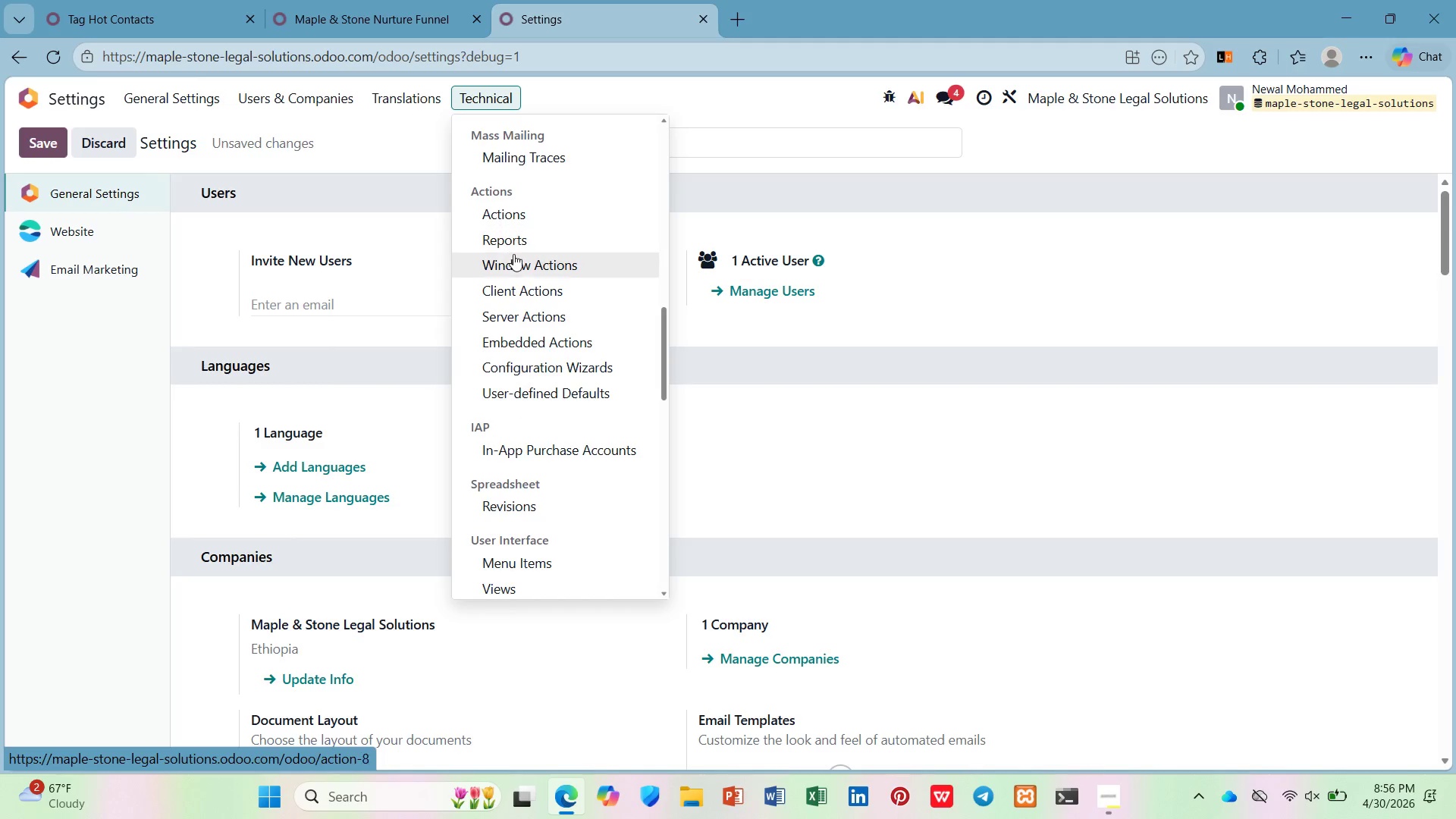 
left_click([523, 311])
 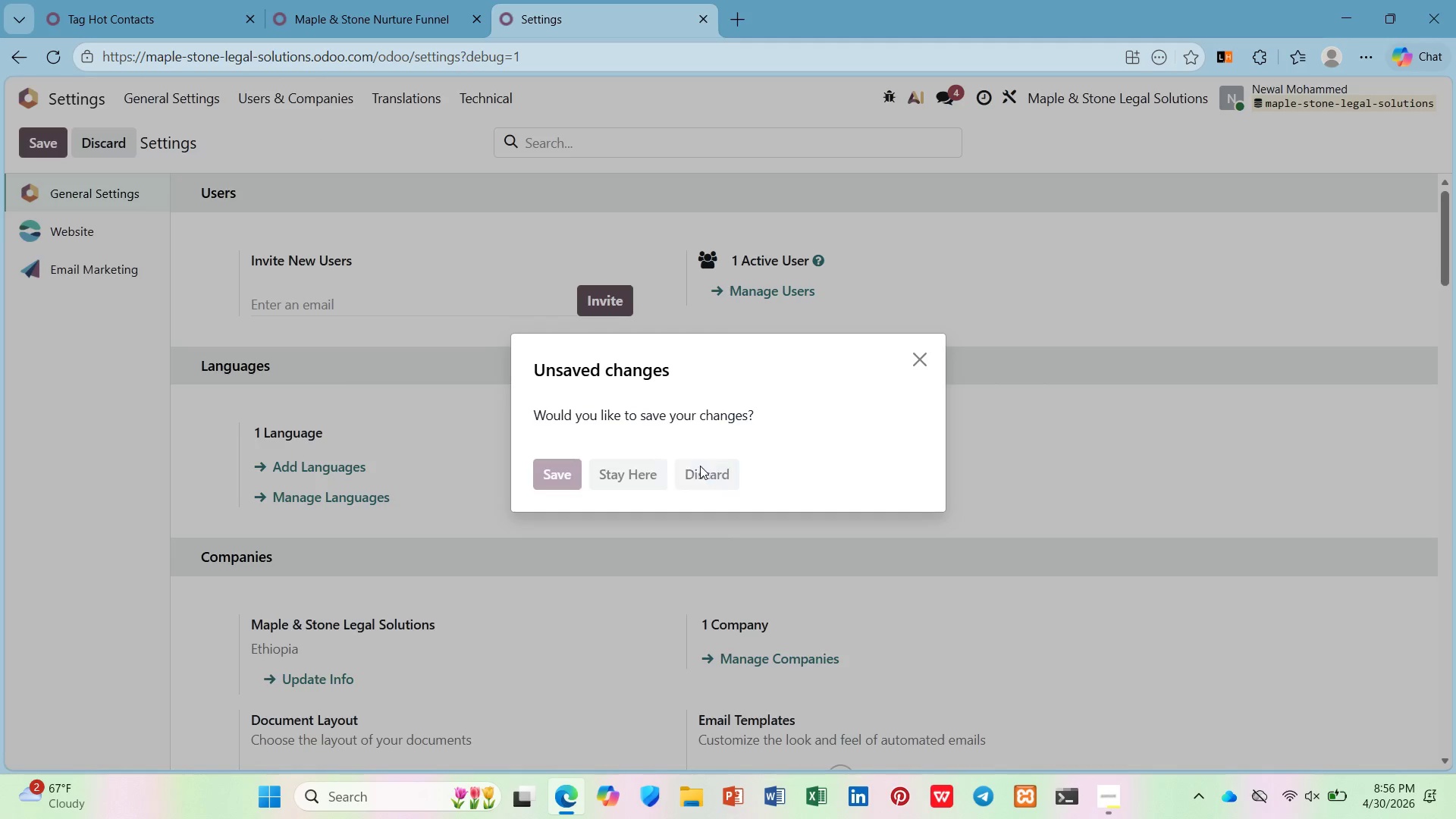 
wait(5.68)
 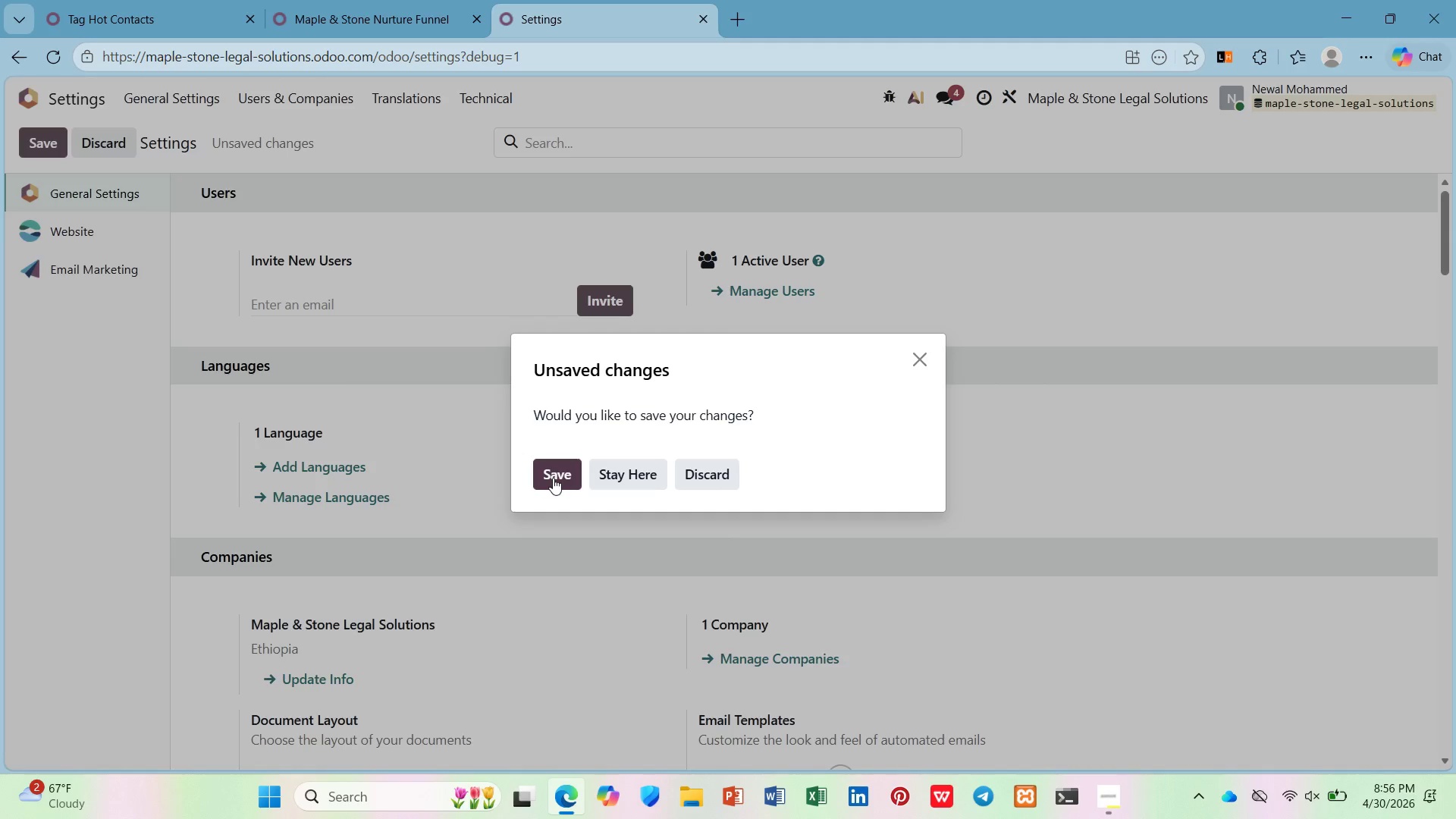 
mouse_move([557, 385])
 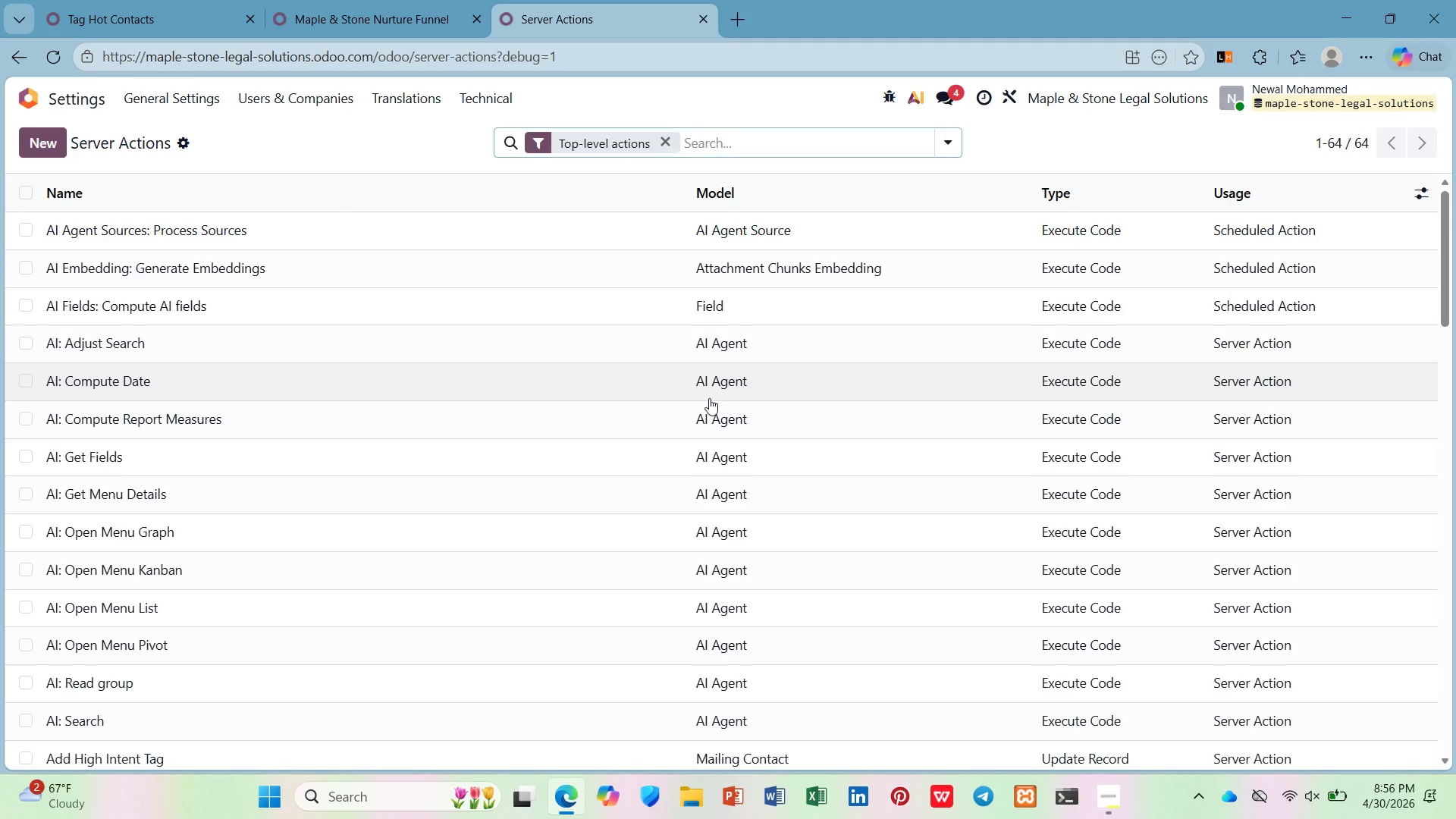 
type(update)
 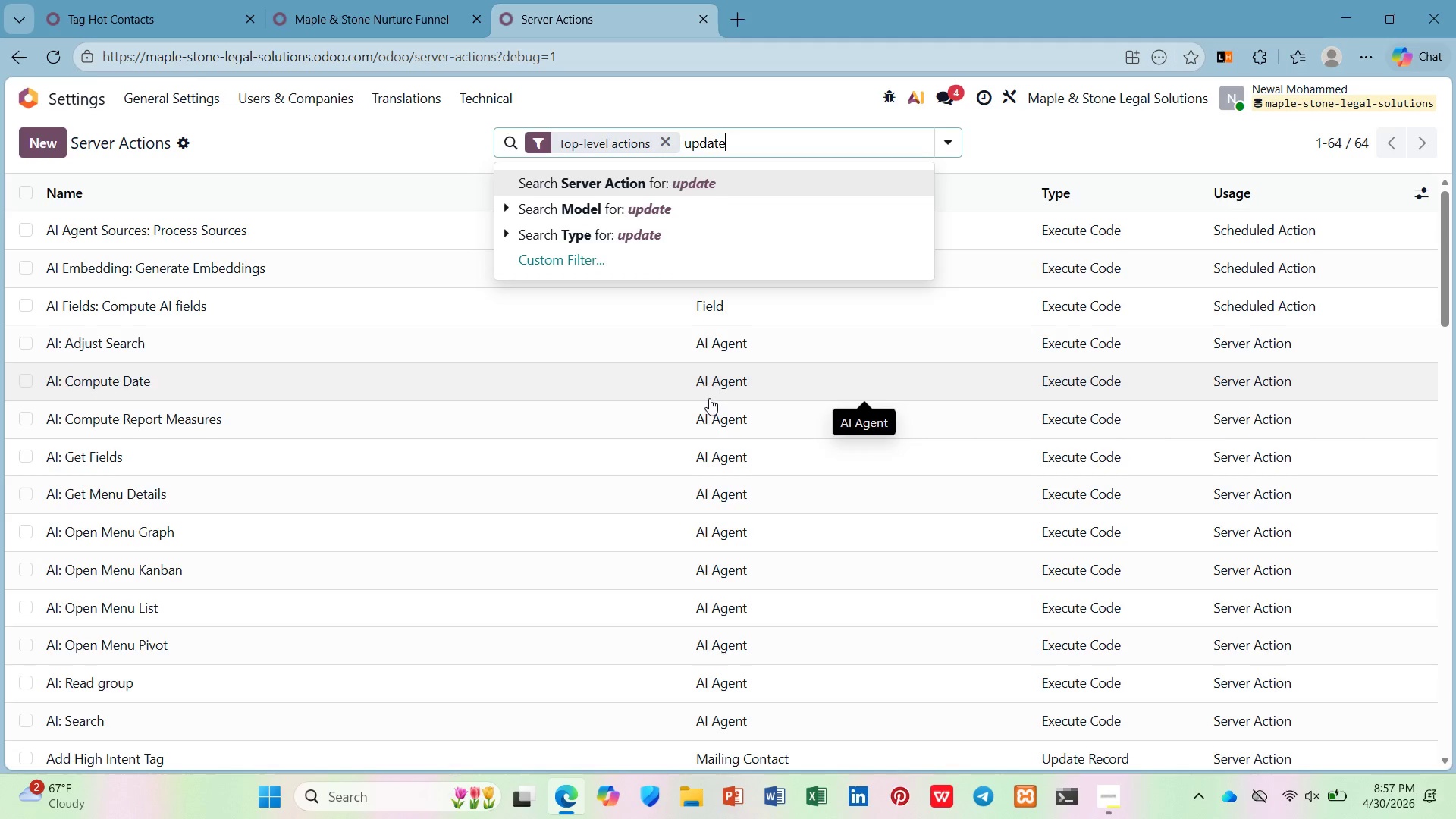 
key(Enter)
 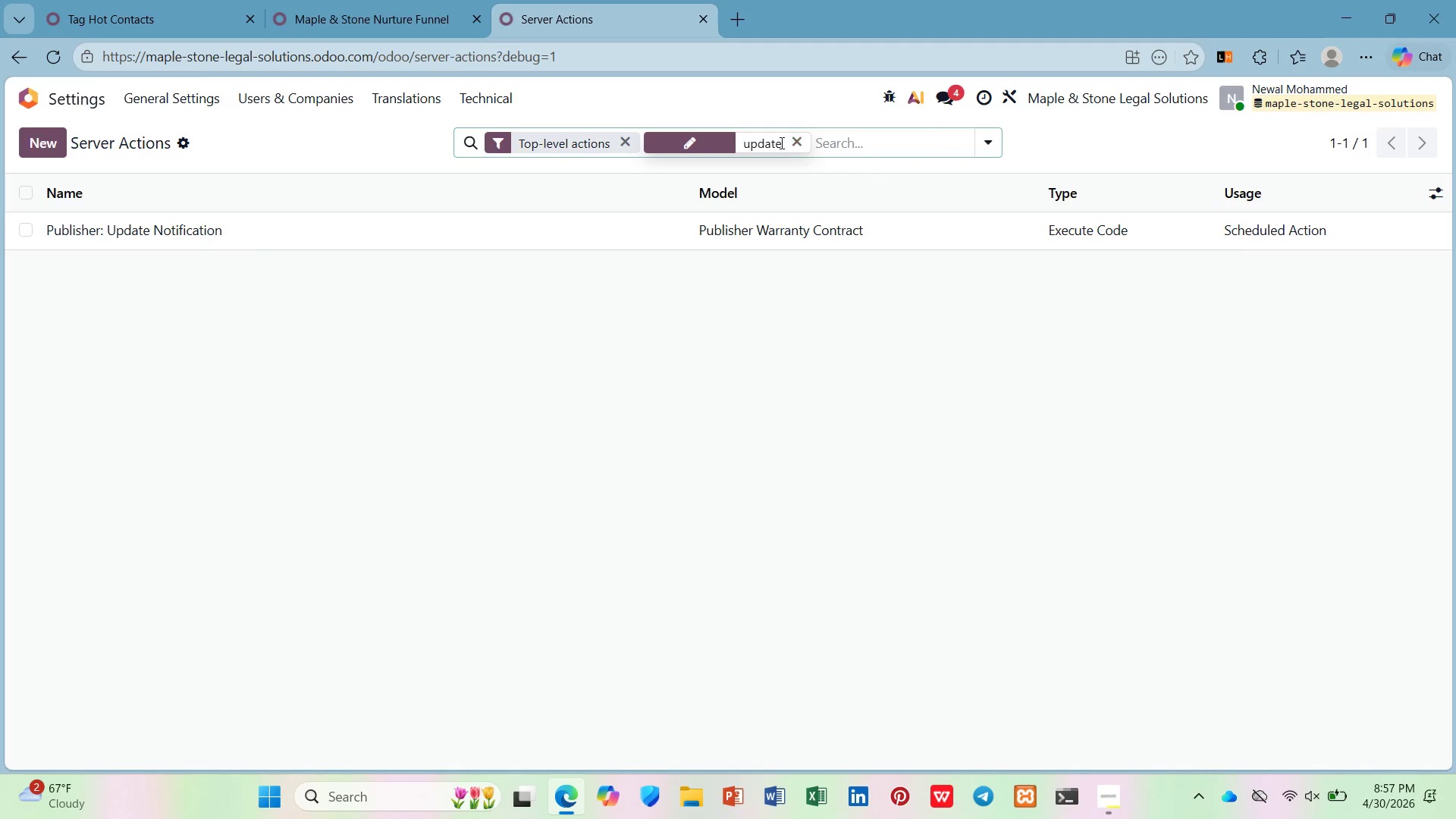 
wait(8.89)
 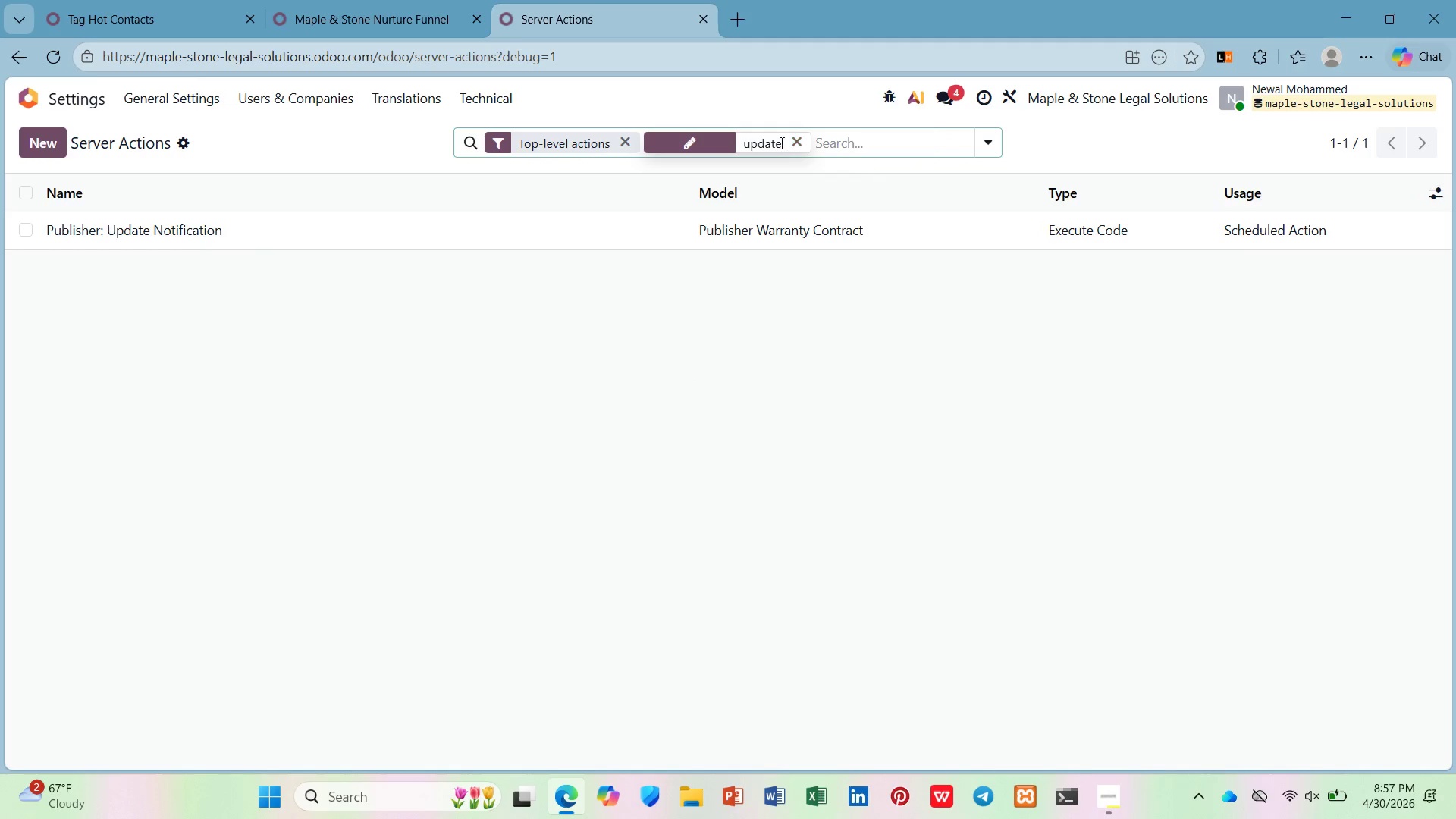 
type(update record)
 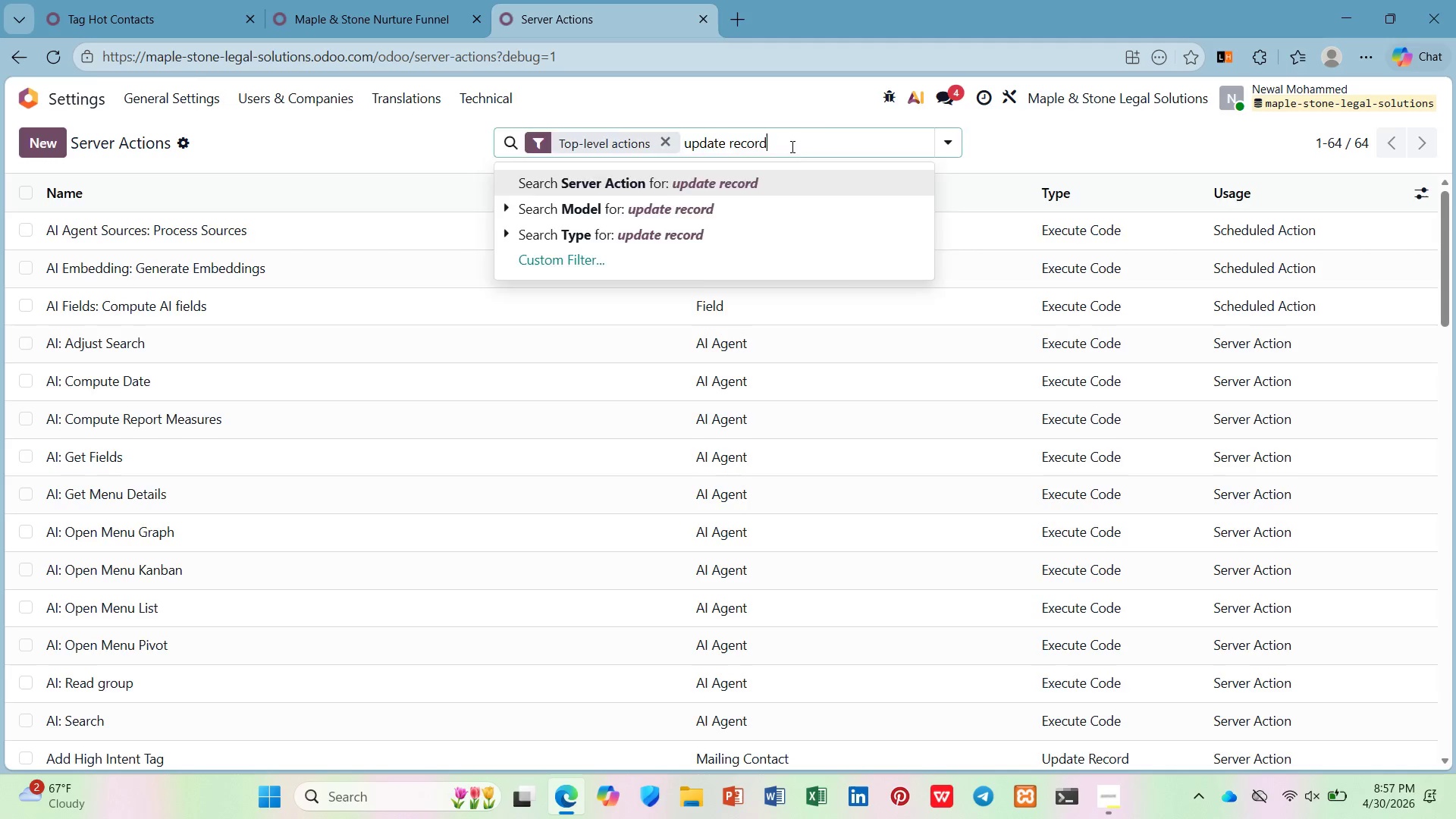 
key(Enter)
 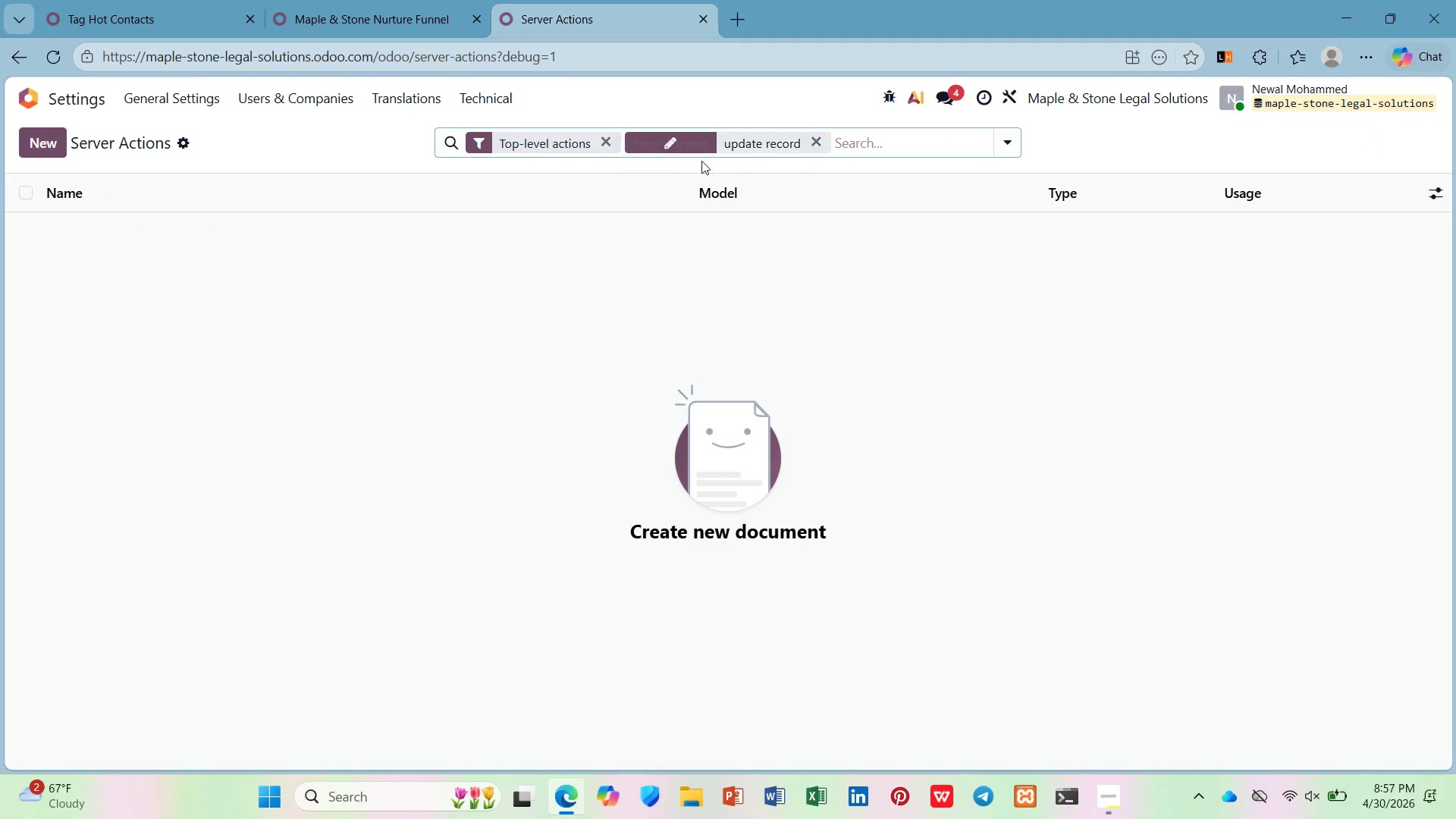 
left_click([720, 193])
 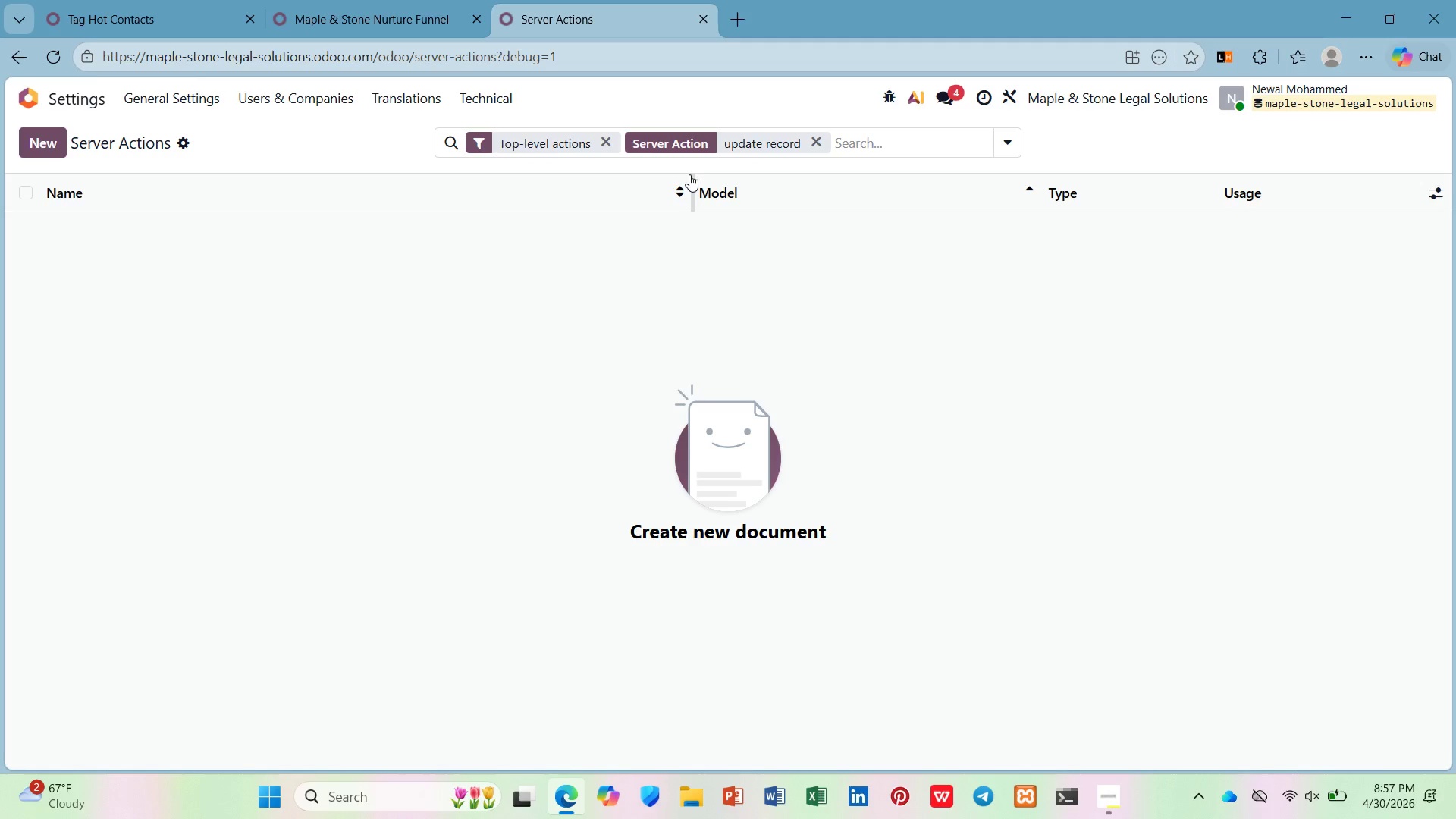 
wait(6.91)
 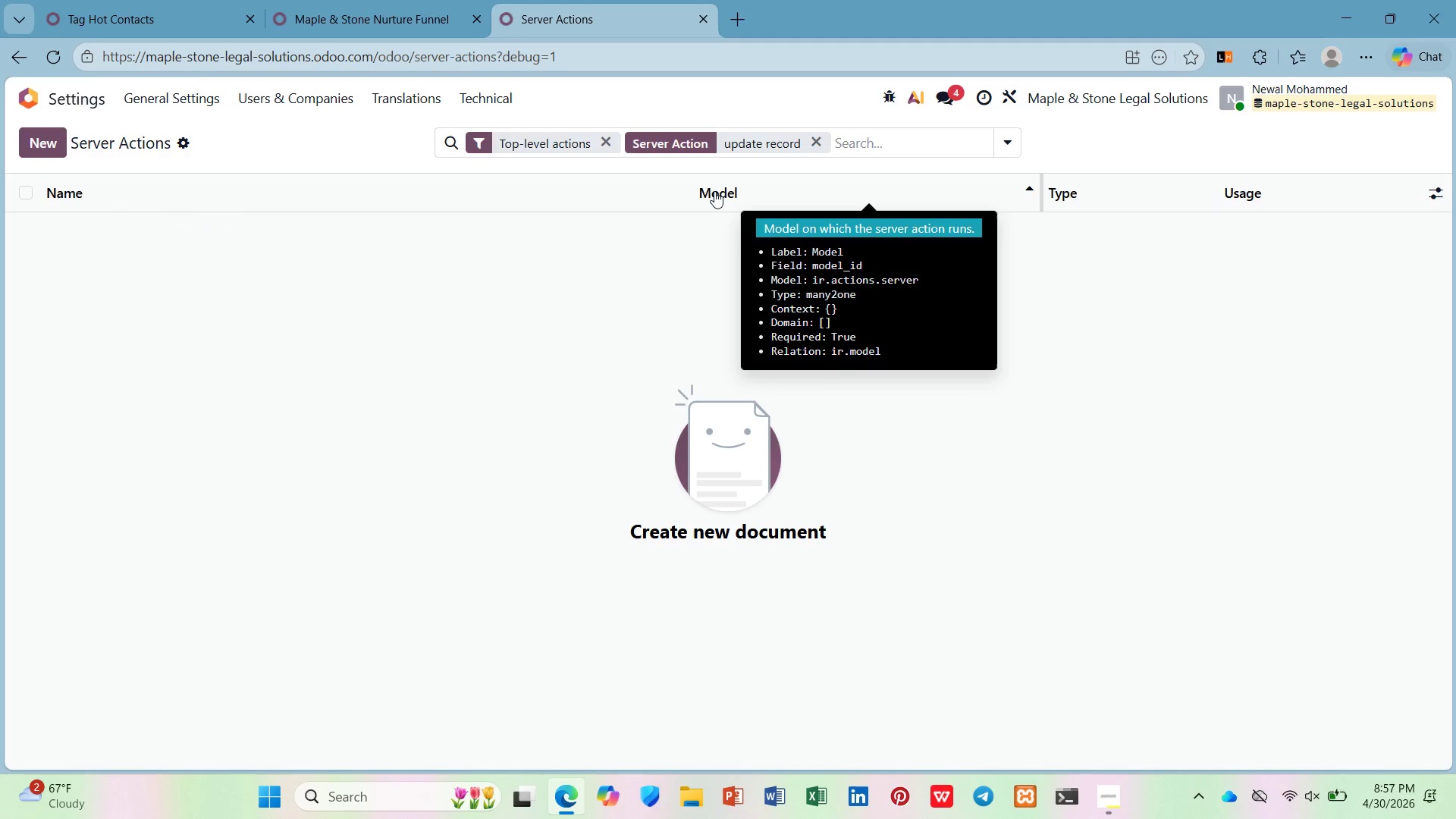 
left_click_drag(start_coordinate=[811, 136], to_coordinate=[807, 137])
 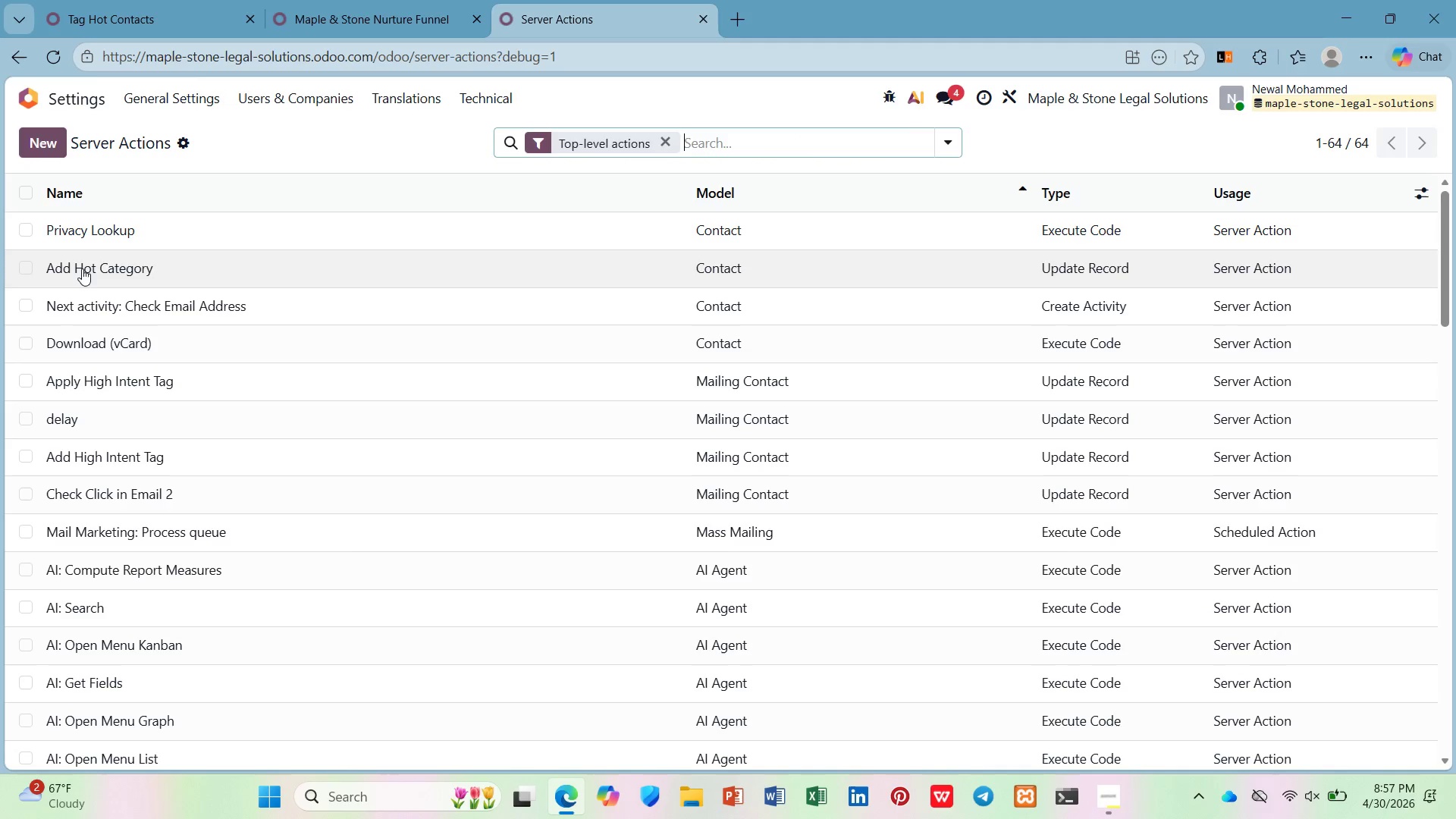 
wait(7.55)
 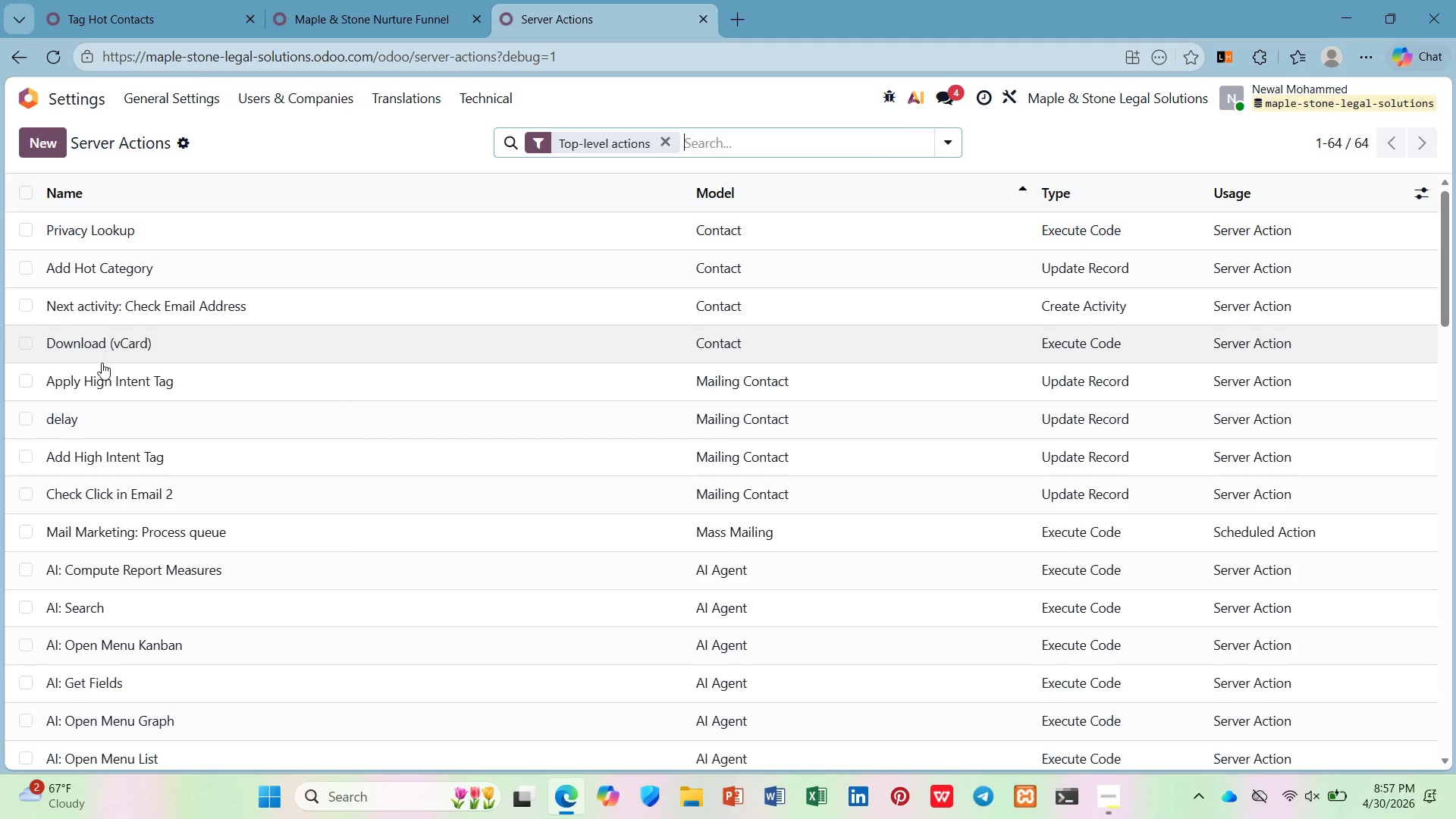 
scroll: coordinate [137, 415], scroll_direction: down, amount: 13.0
 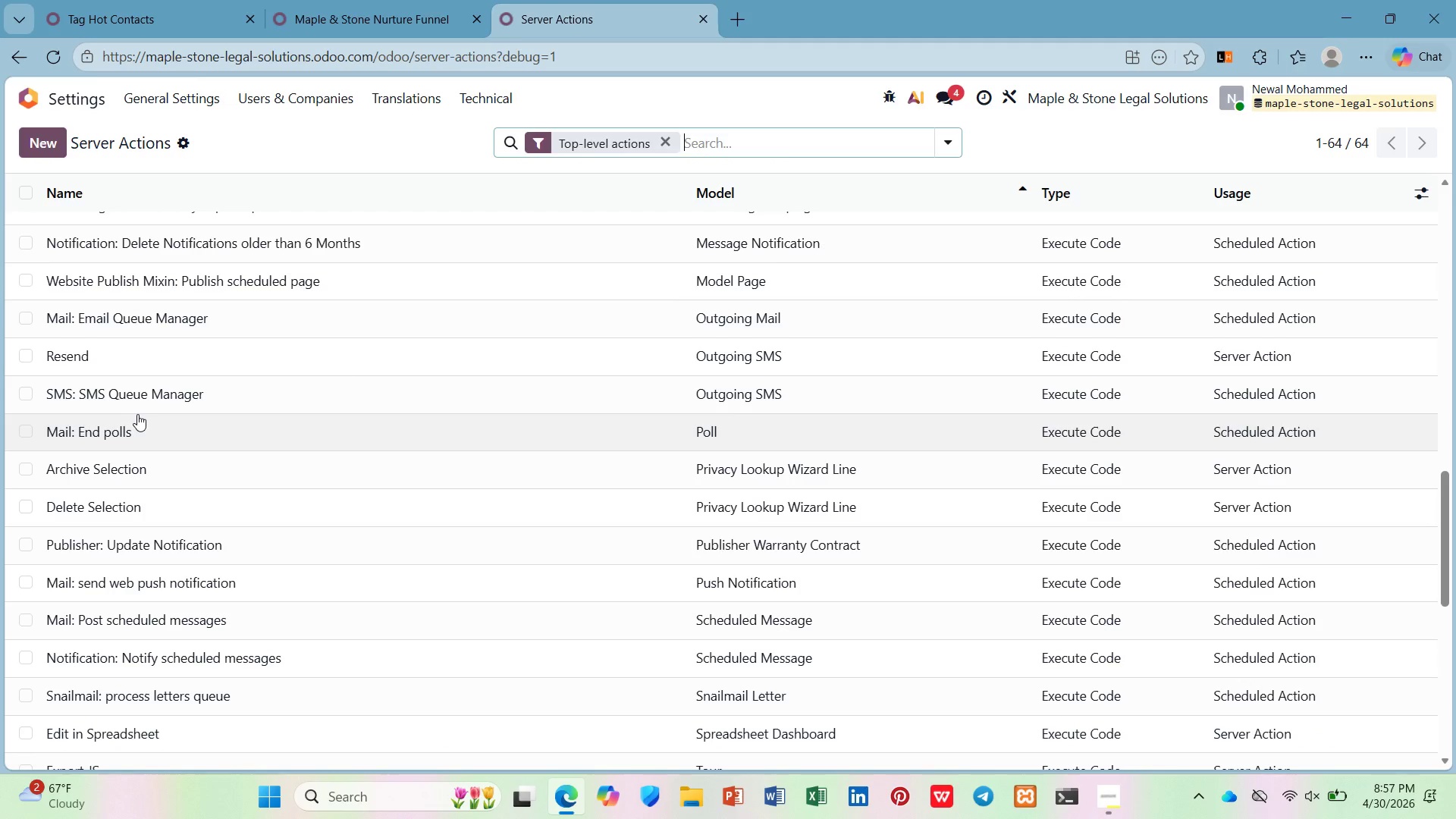 
scroll: coordinate [137, 409], scroll_direction: down, amount: 11.0
 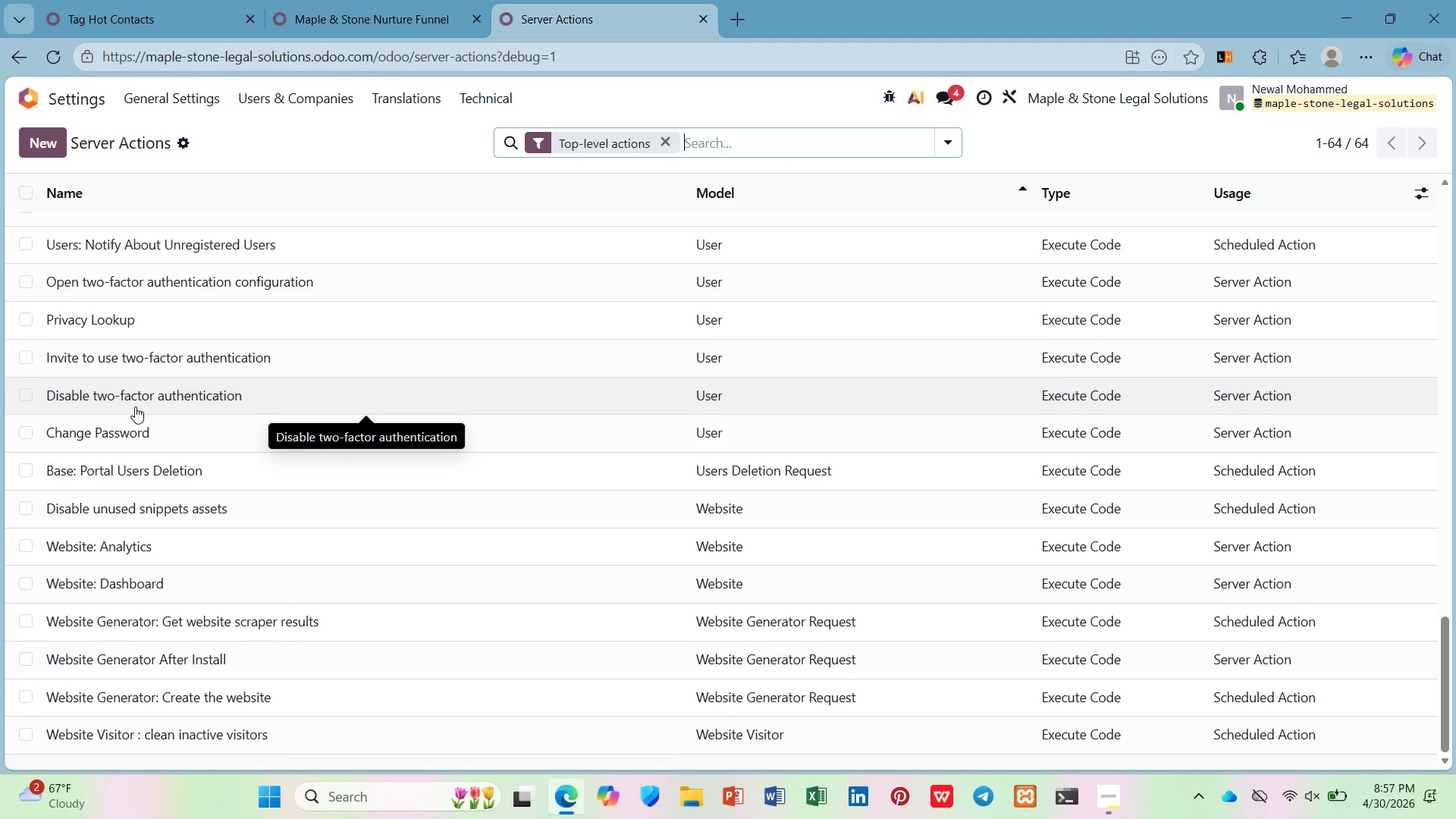 
scroll: coordinate [135, 406], scroll_direction: none, amount: 0.0
 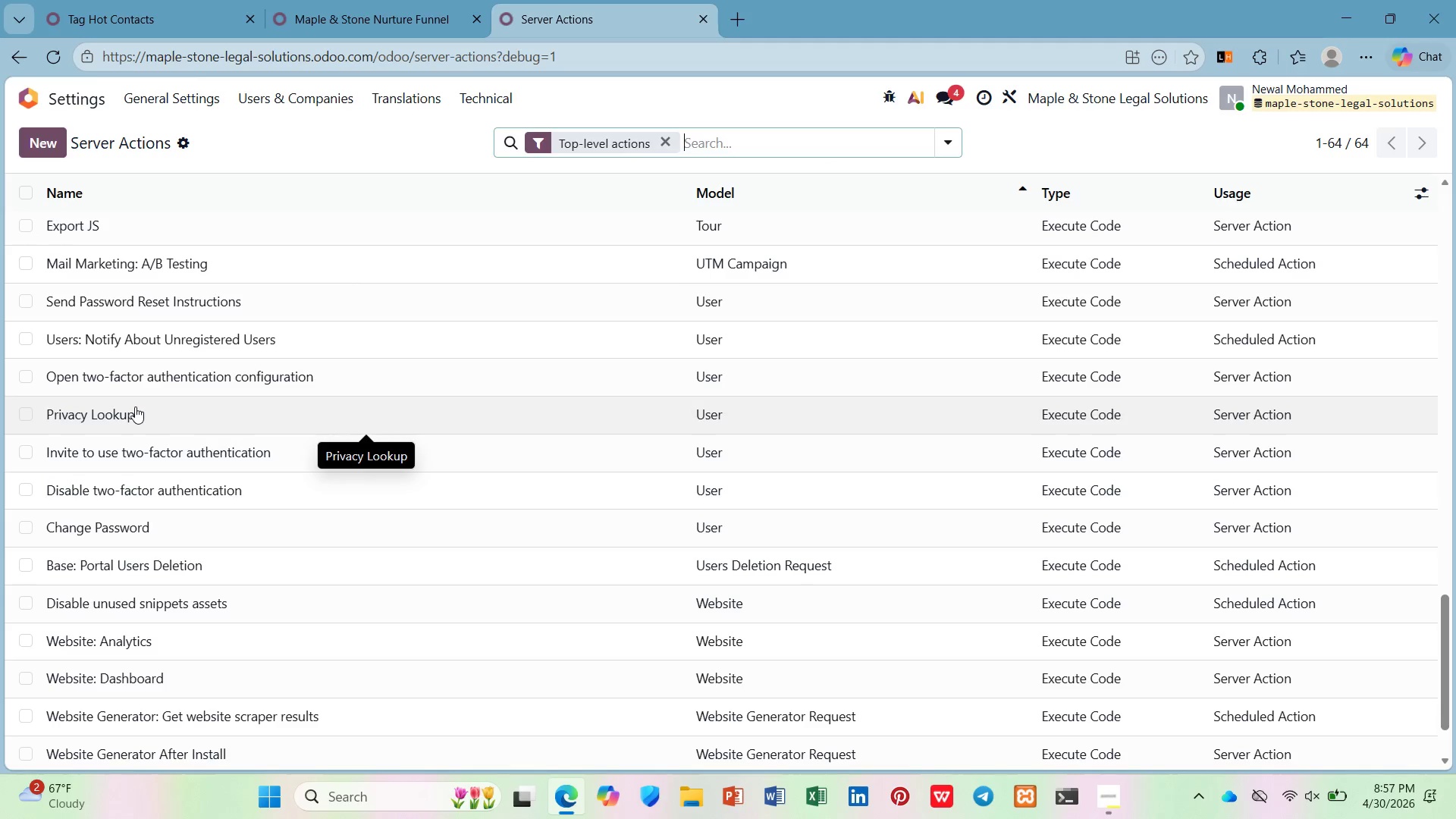 
scroll: coordinate [130, 397], scroll_direction: up, amount: 4.0
 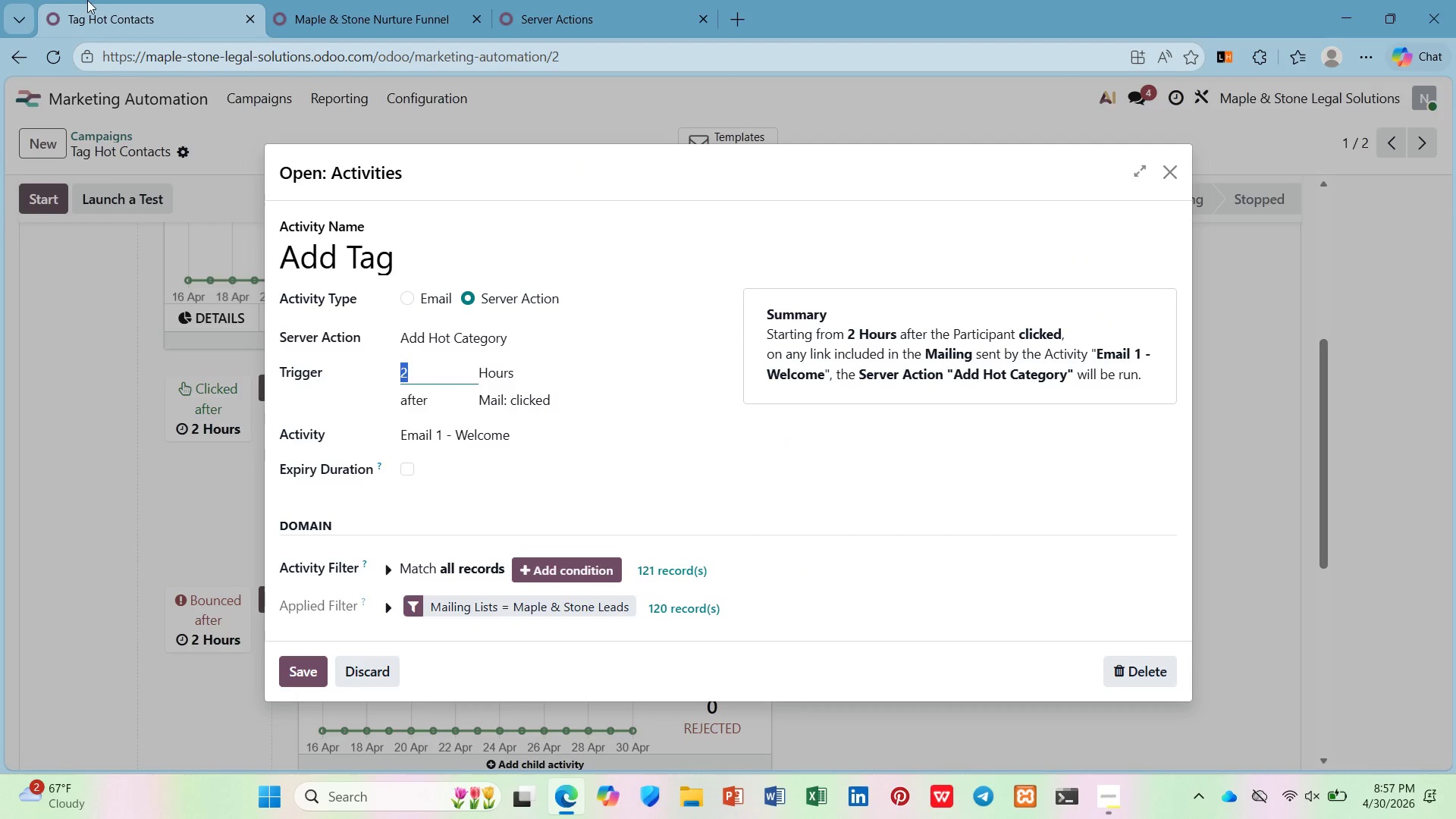 
mouse_move([535, 8])
 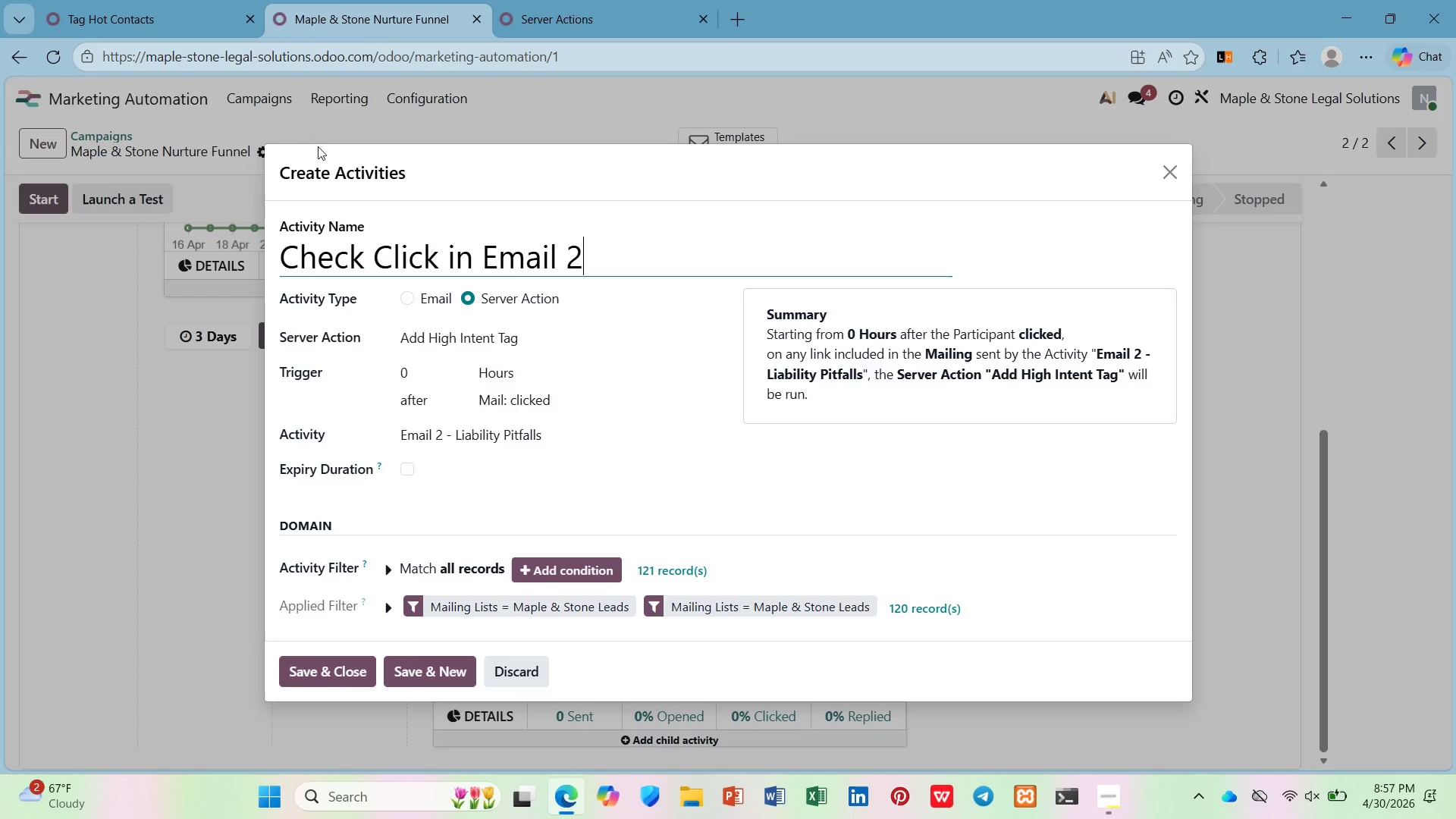 
left_click([620, 0])
 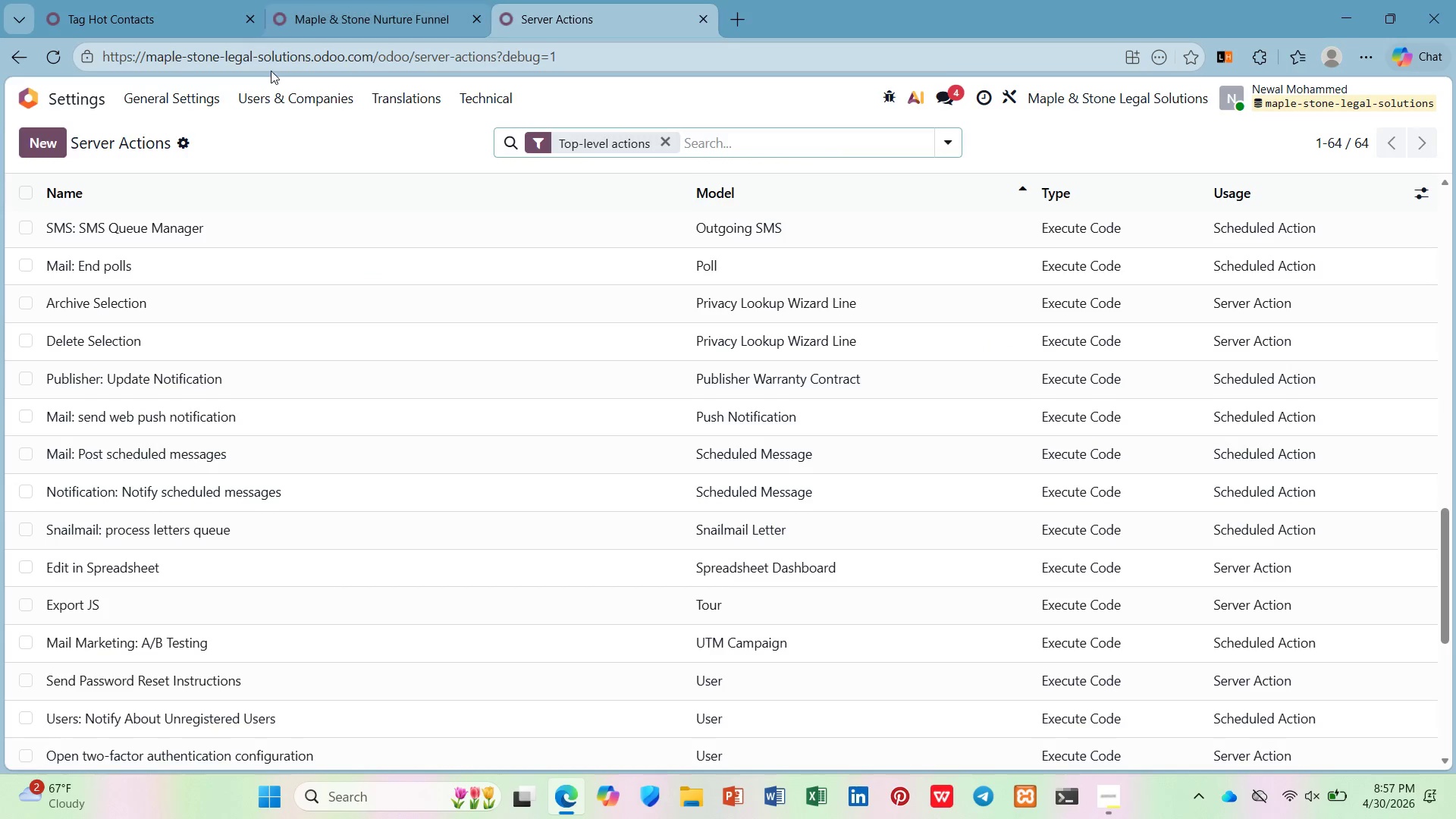 
scroll: coordinate [126, 391], scroll_direction: up, amount: 19.0
 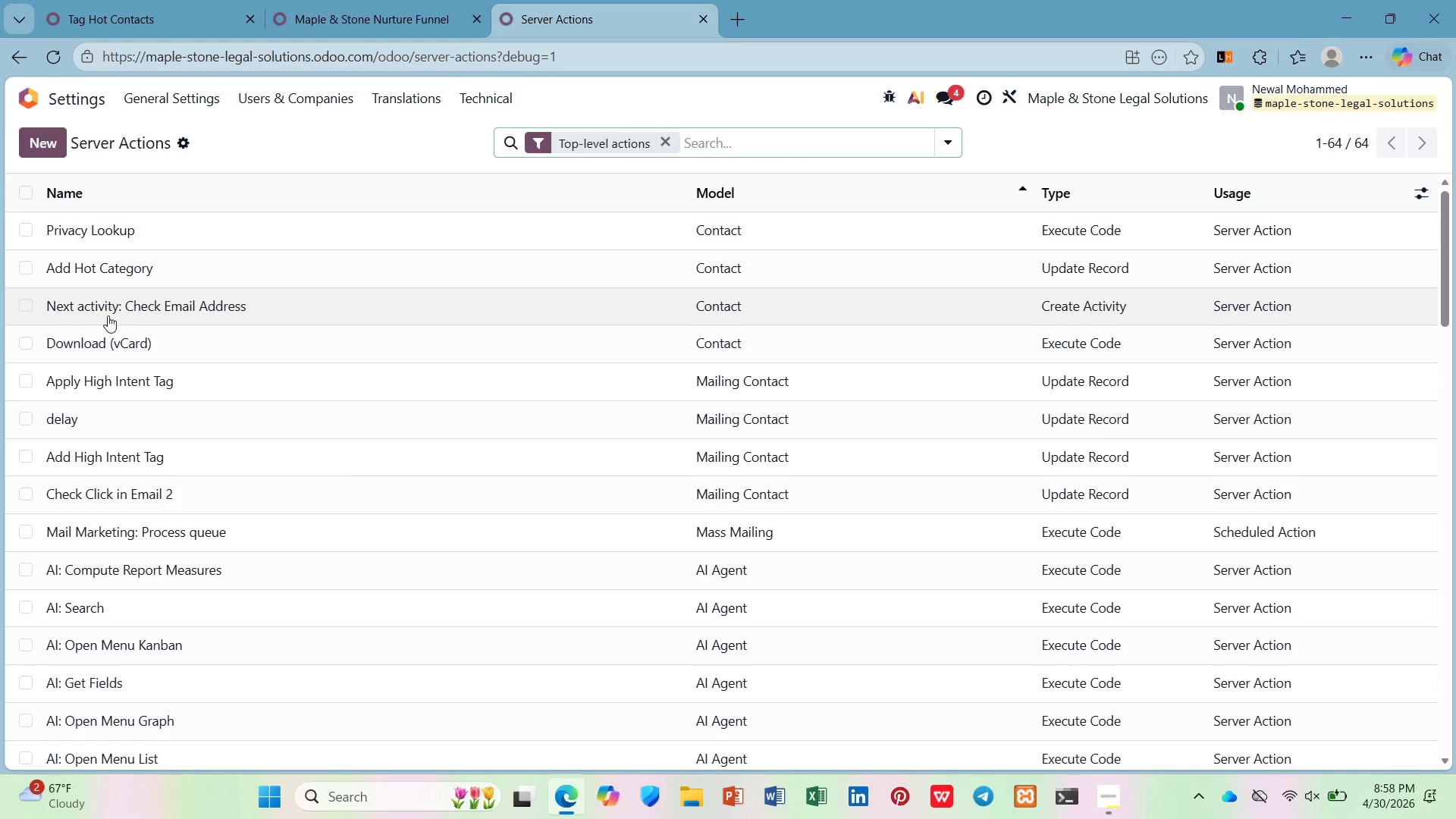 
left_click([160, 403])
 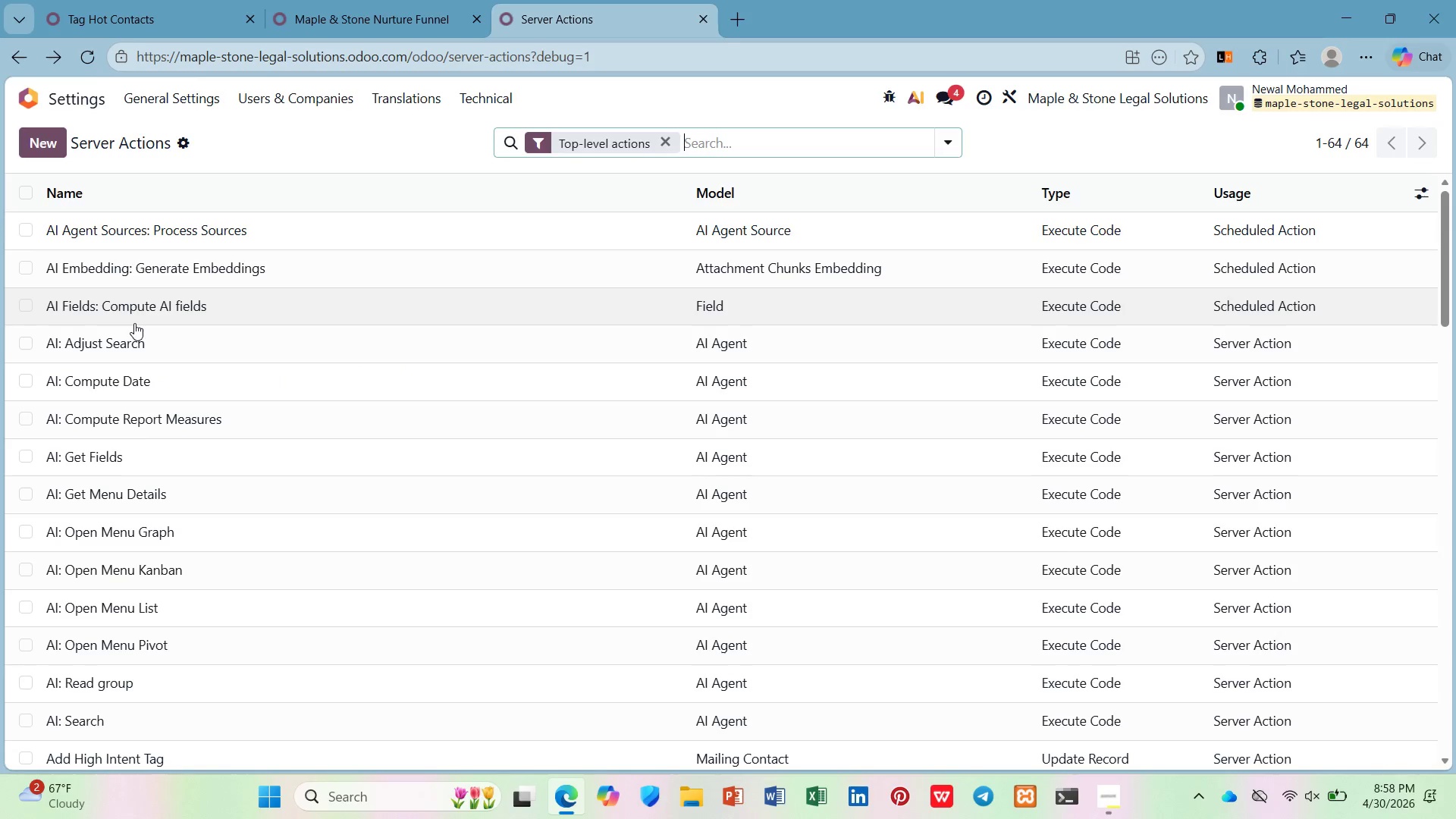 
scroll: coordinate [136, 323], scroll_direction: up, amount: 6.0
 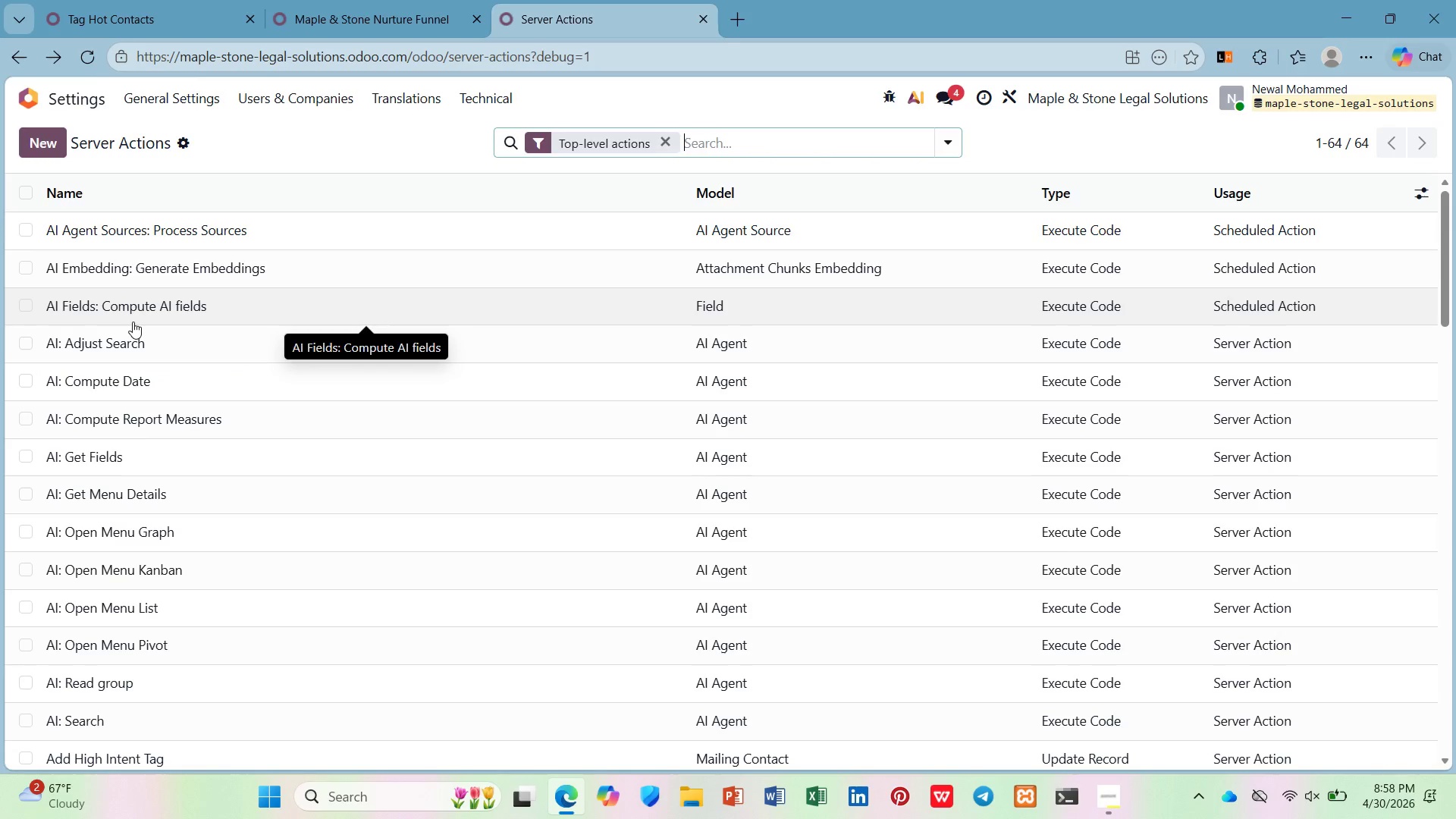 
scroll: coordinate [131, 322], scroll_direction: down, amount: 4.0
 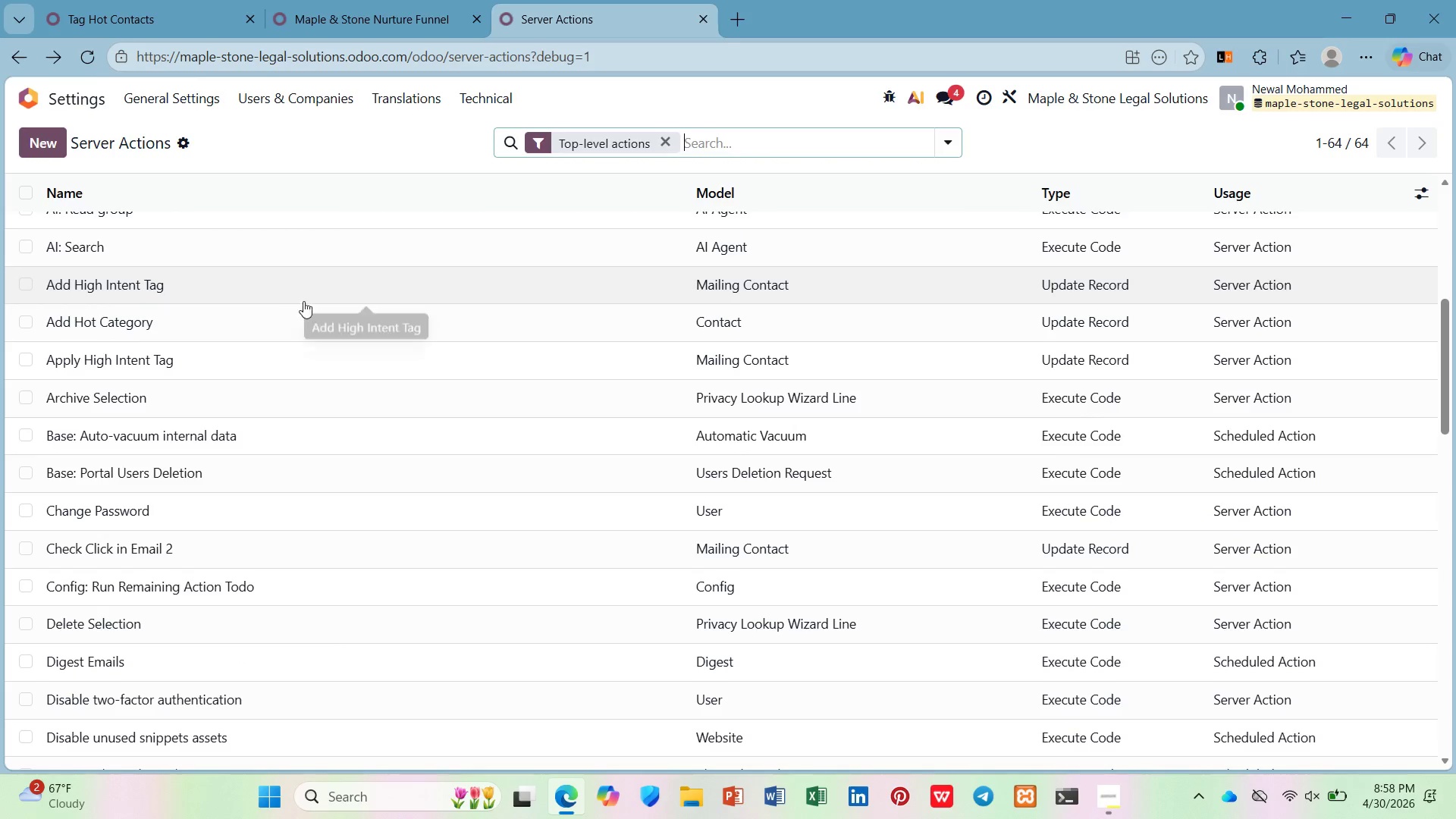 
mouse_move([729, 285])
 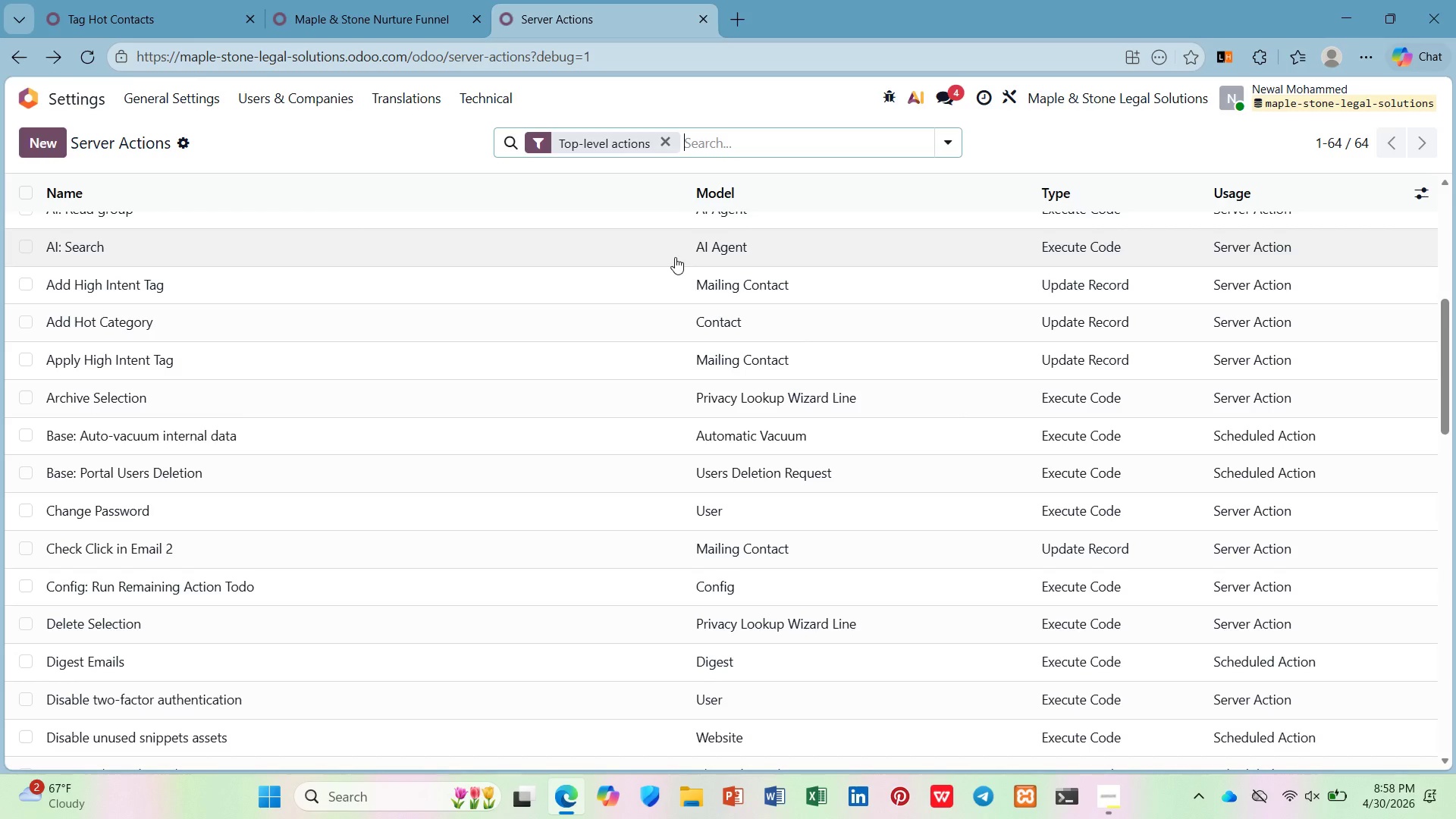 
wait(6.09)
 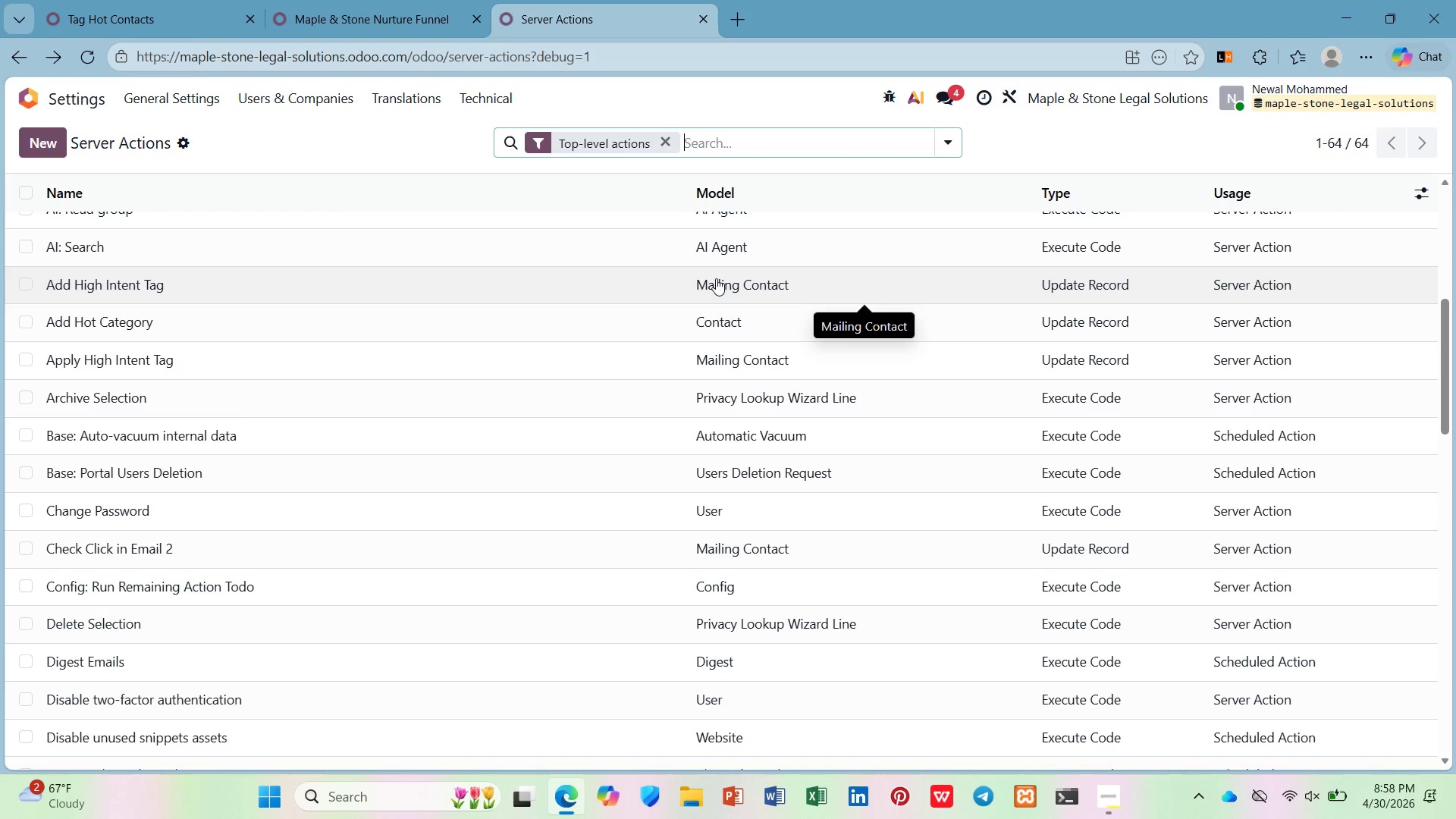 
left_click([723, 284])
 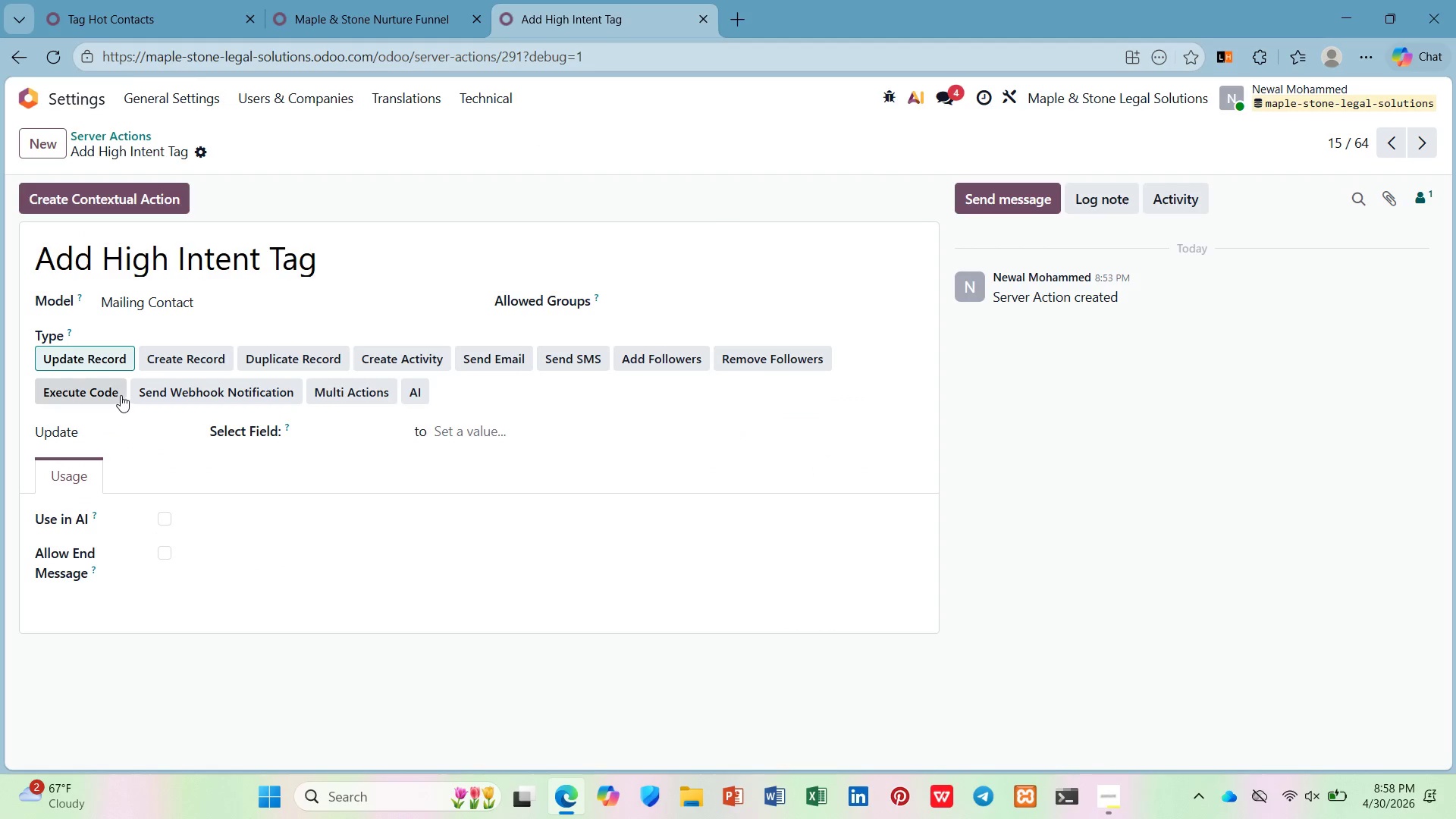 
left_click([100, 348])
 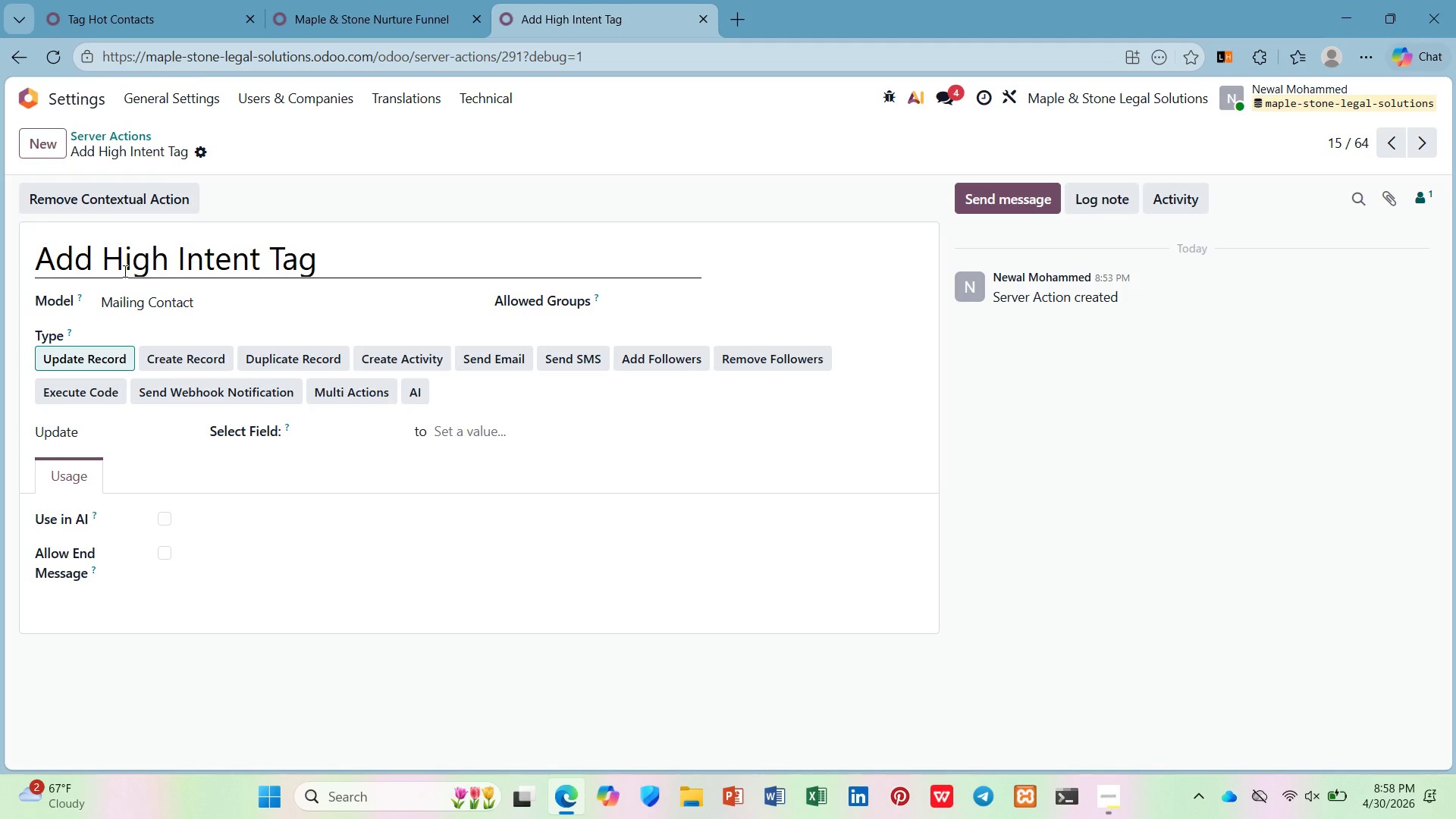 
wait(5.87)
 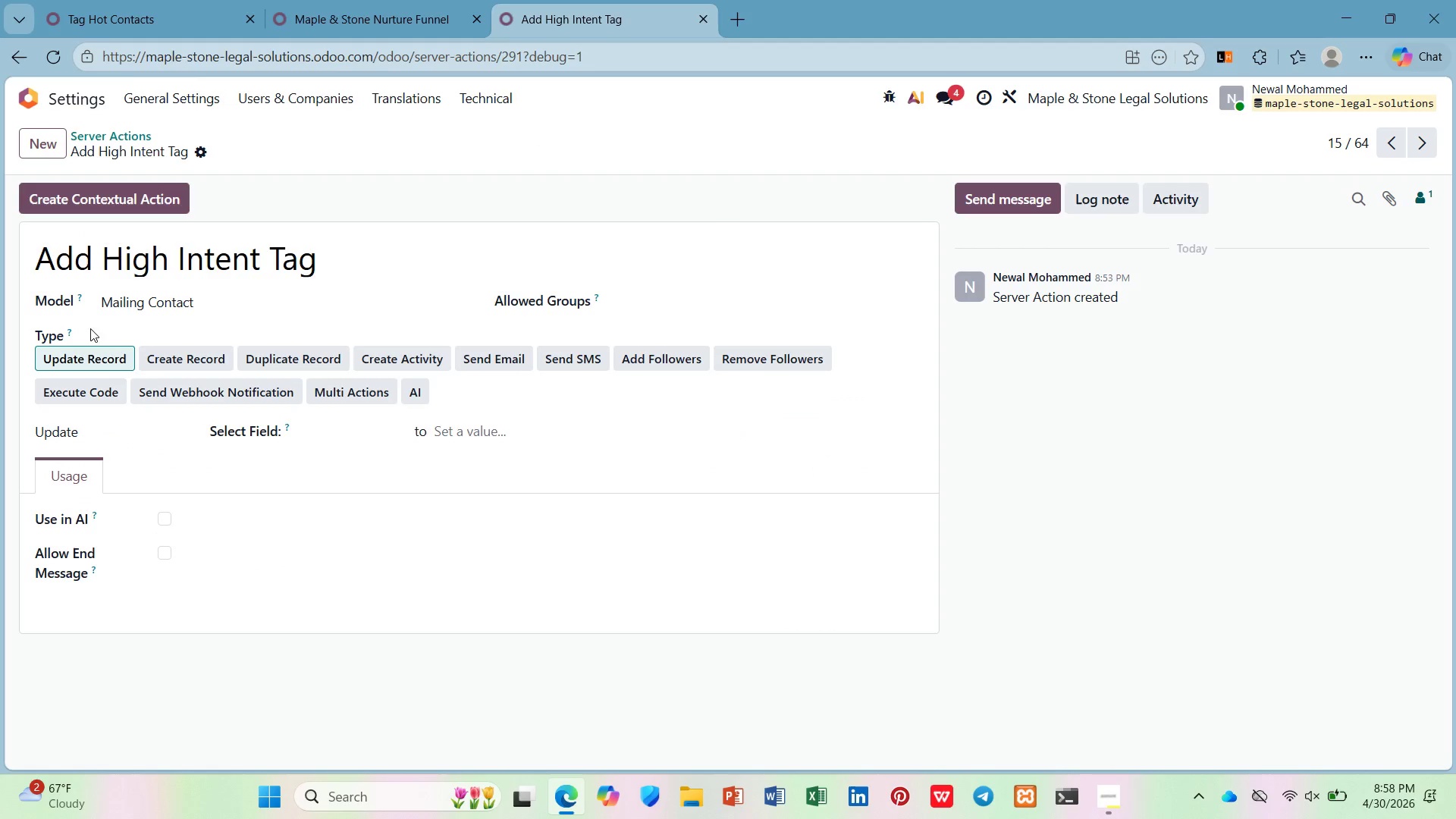 
mouse_move([117, 215])
 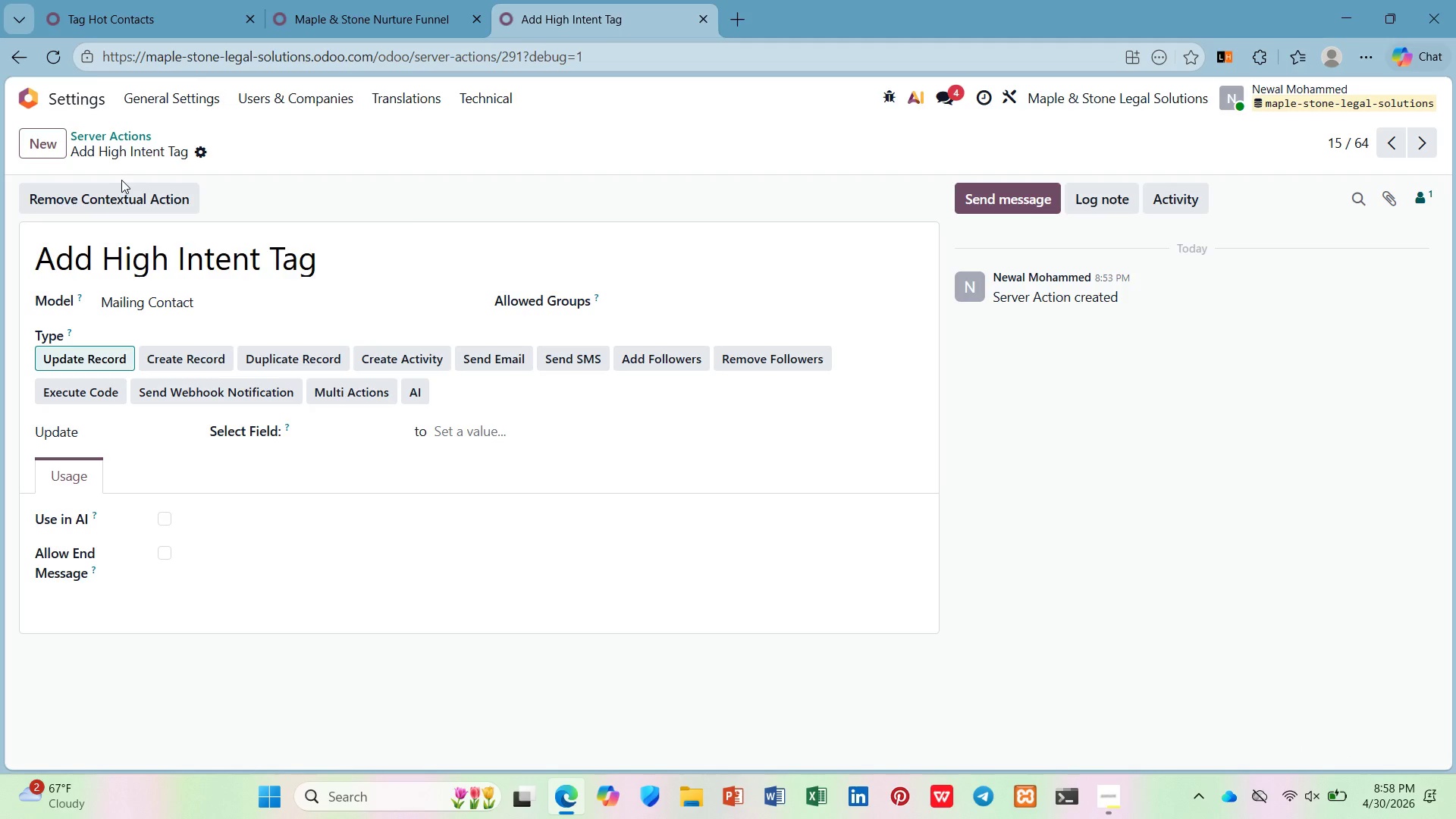 
mouse_move([106, 215])
 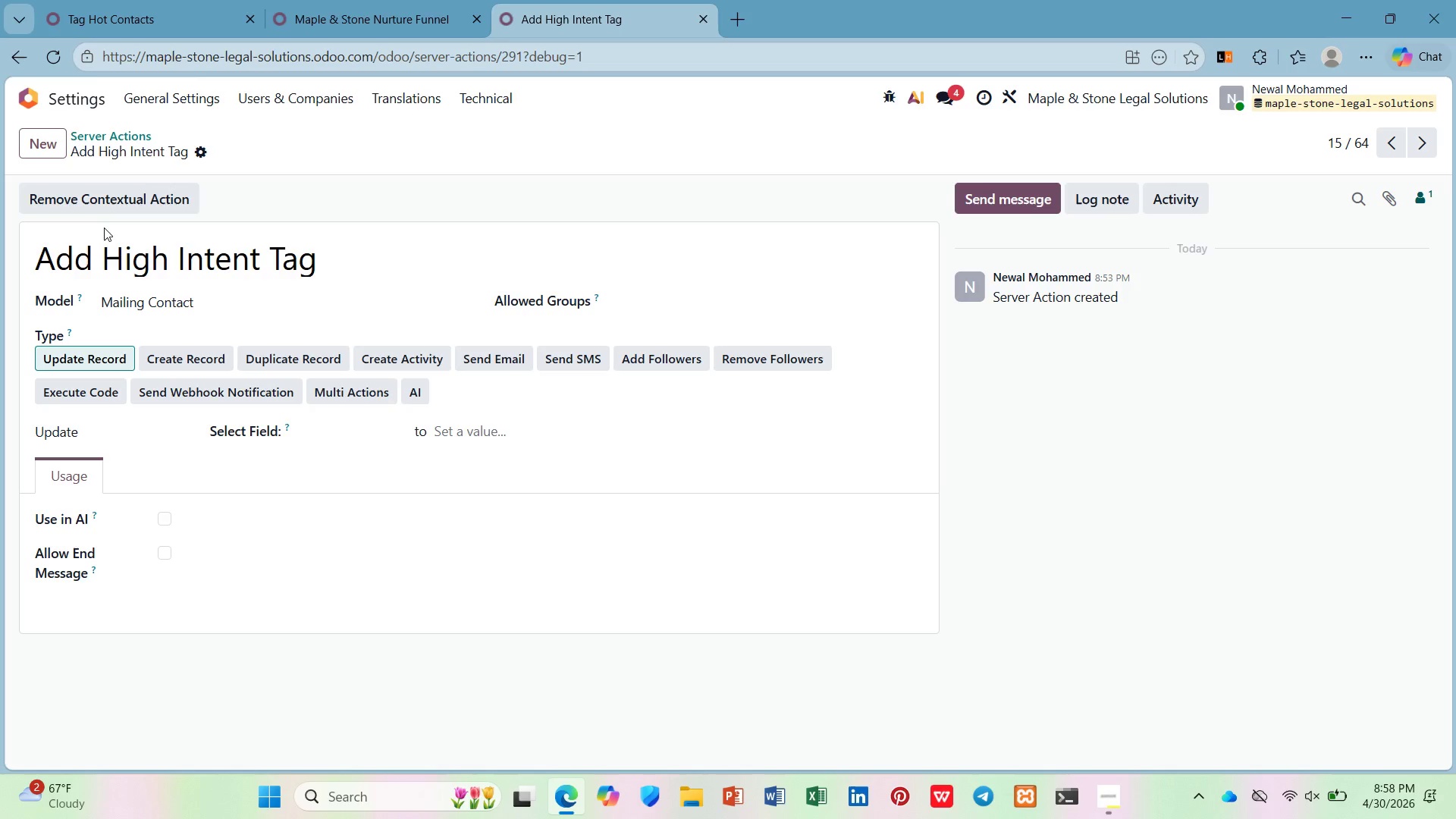 
mouse_move([124, 211])
 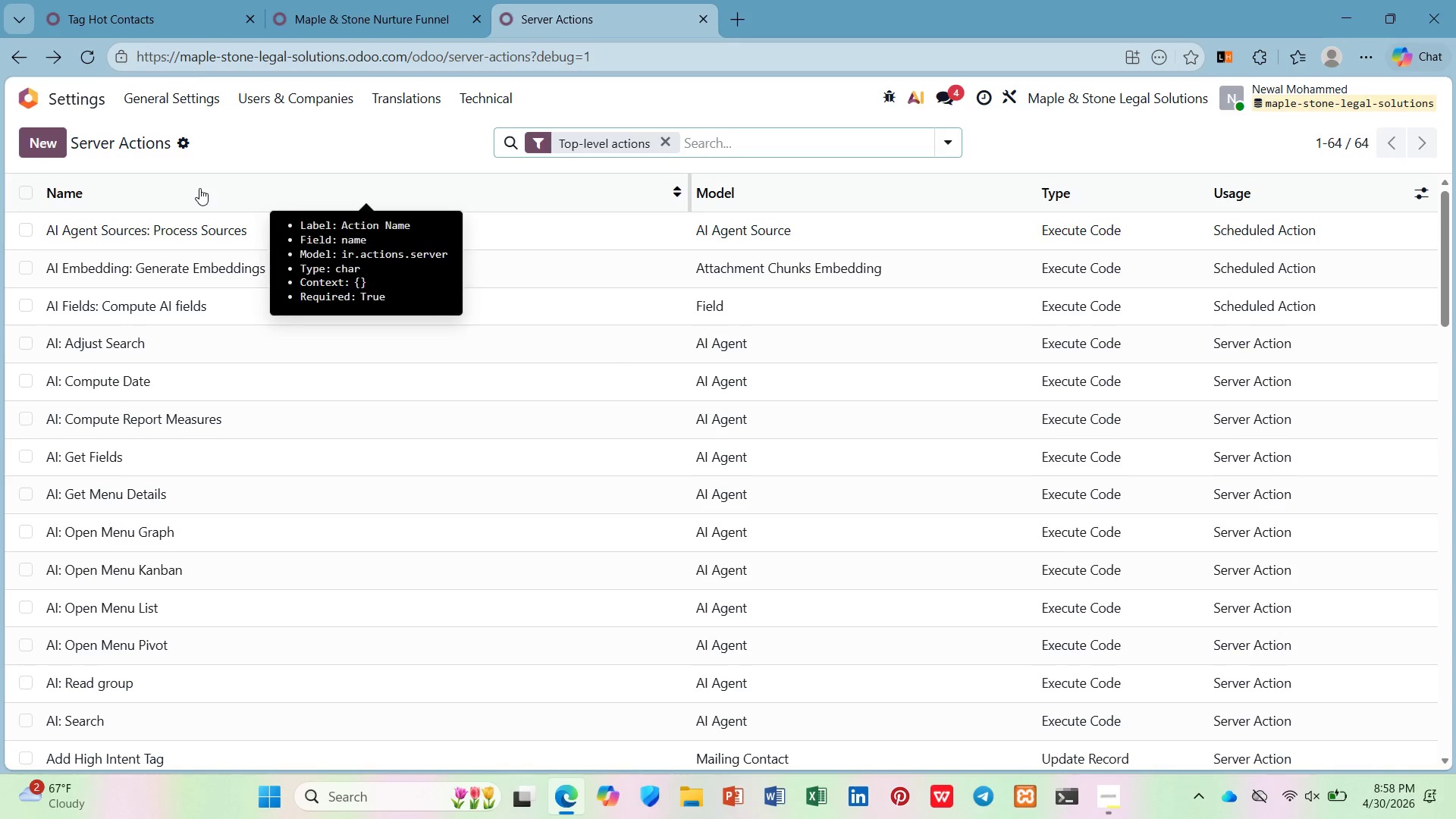 
 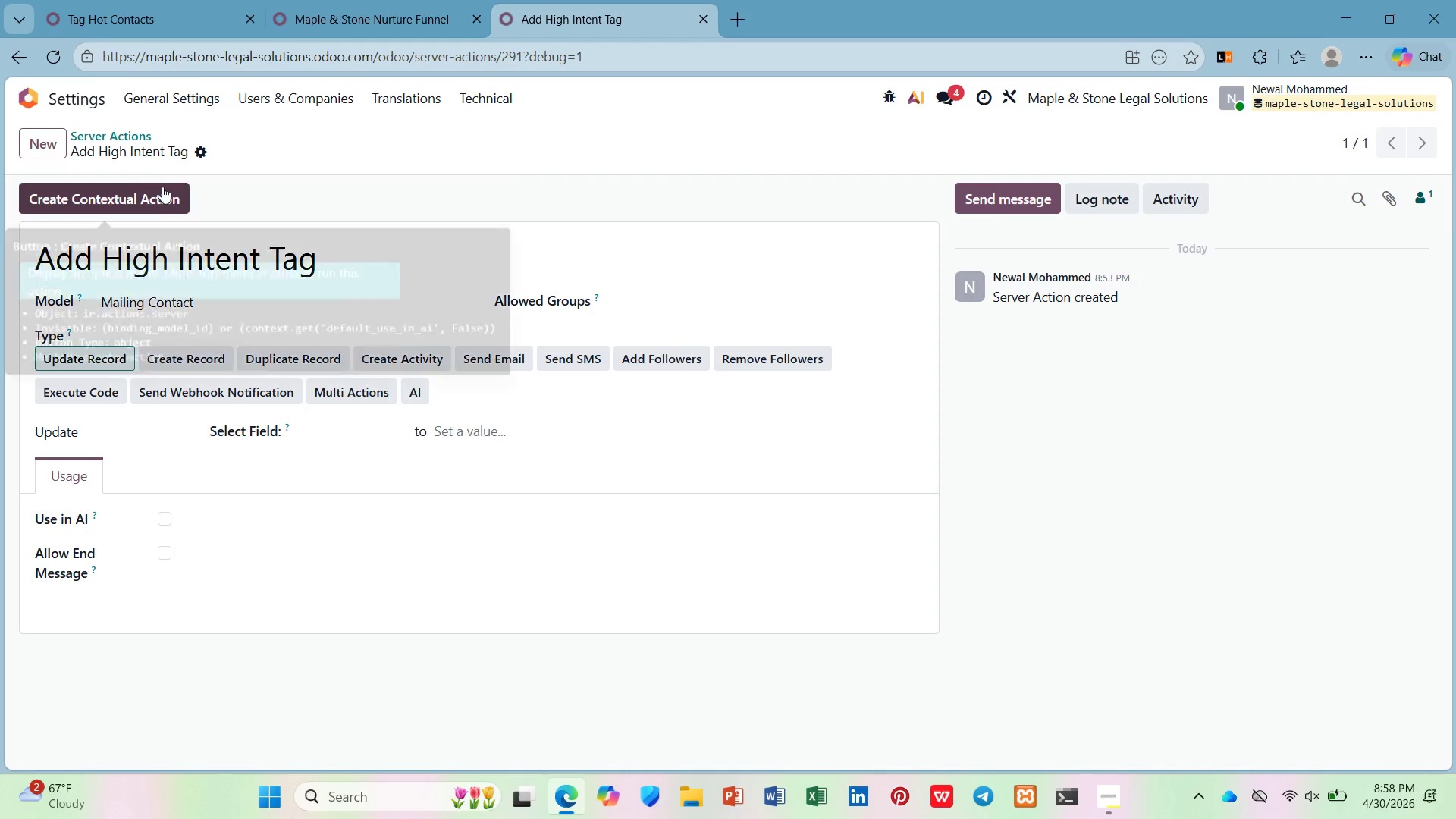 
 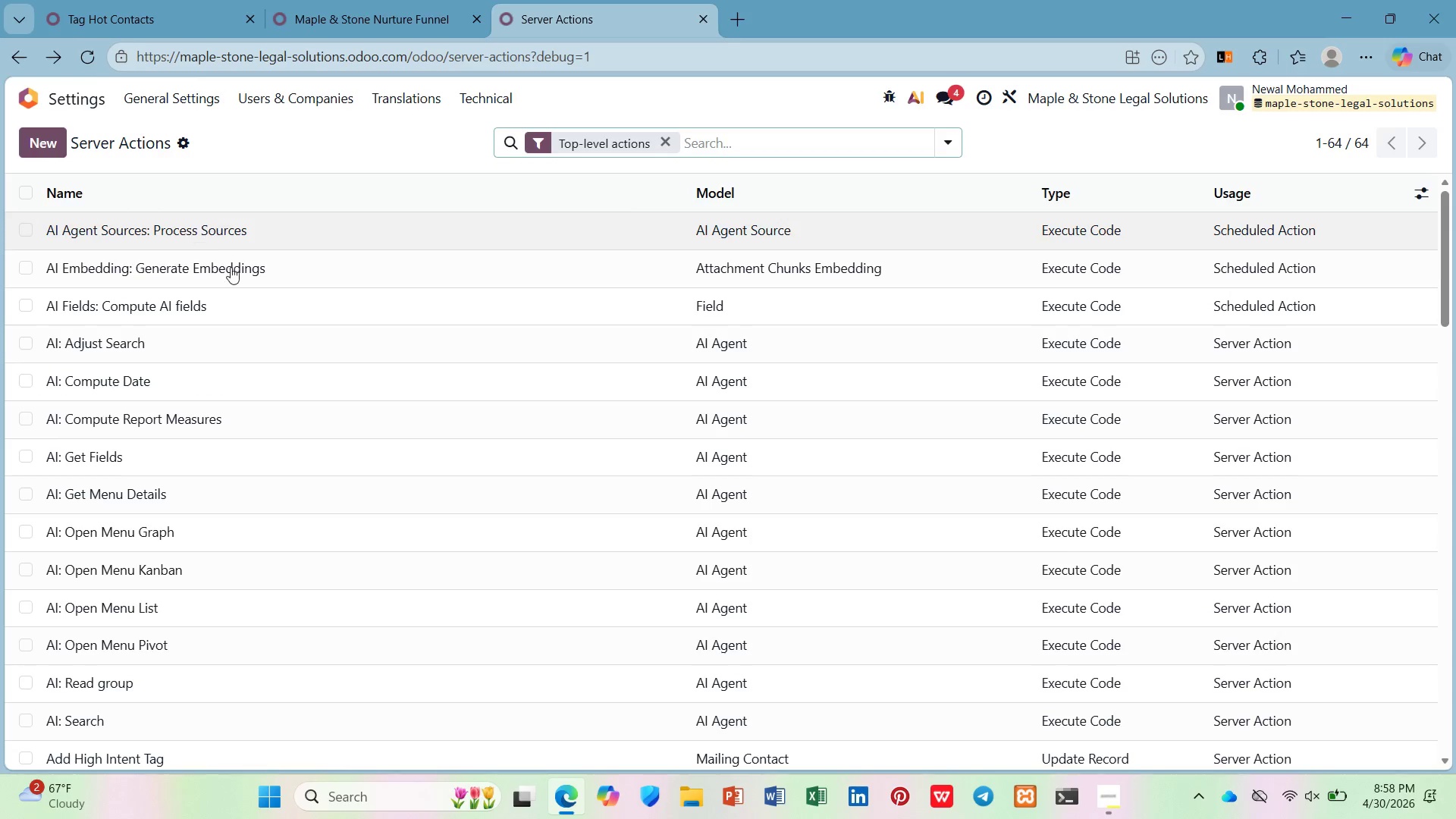 
mouse_move([204, 293])
 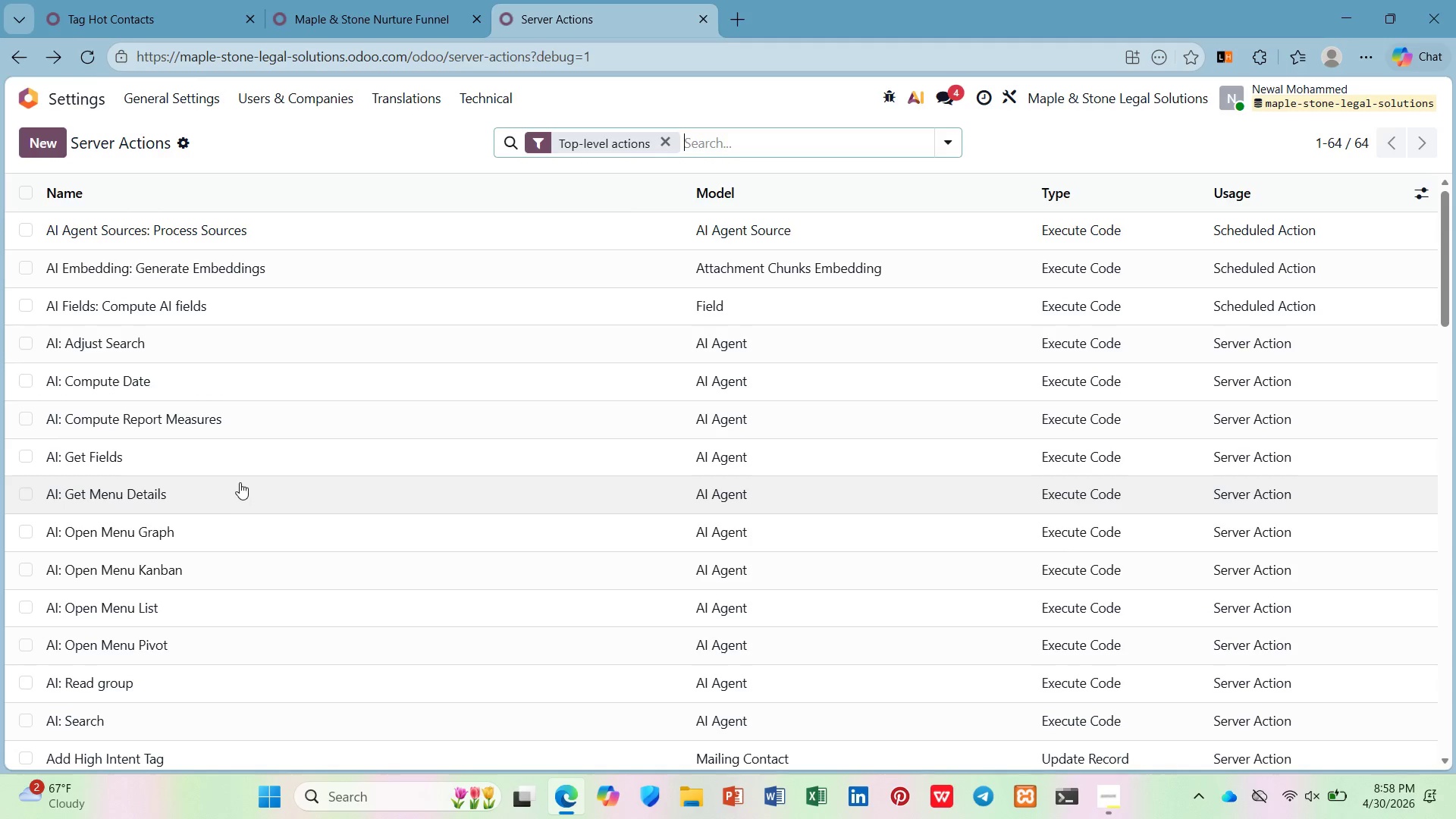 
scroll: coordinate [227, 464], scroll_direction: up, amount: 2.0
 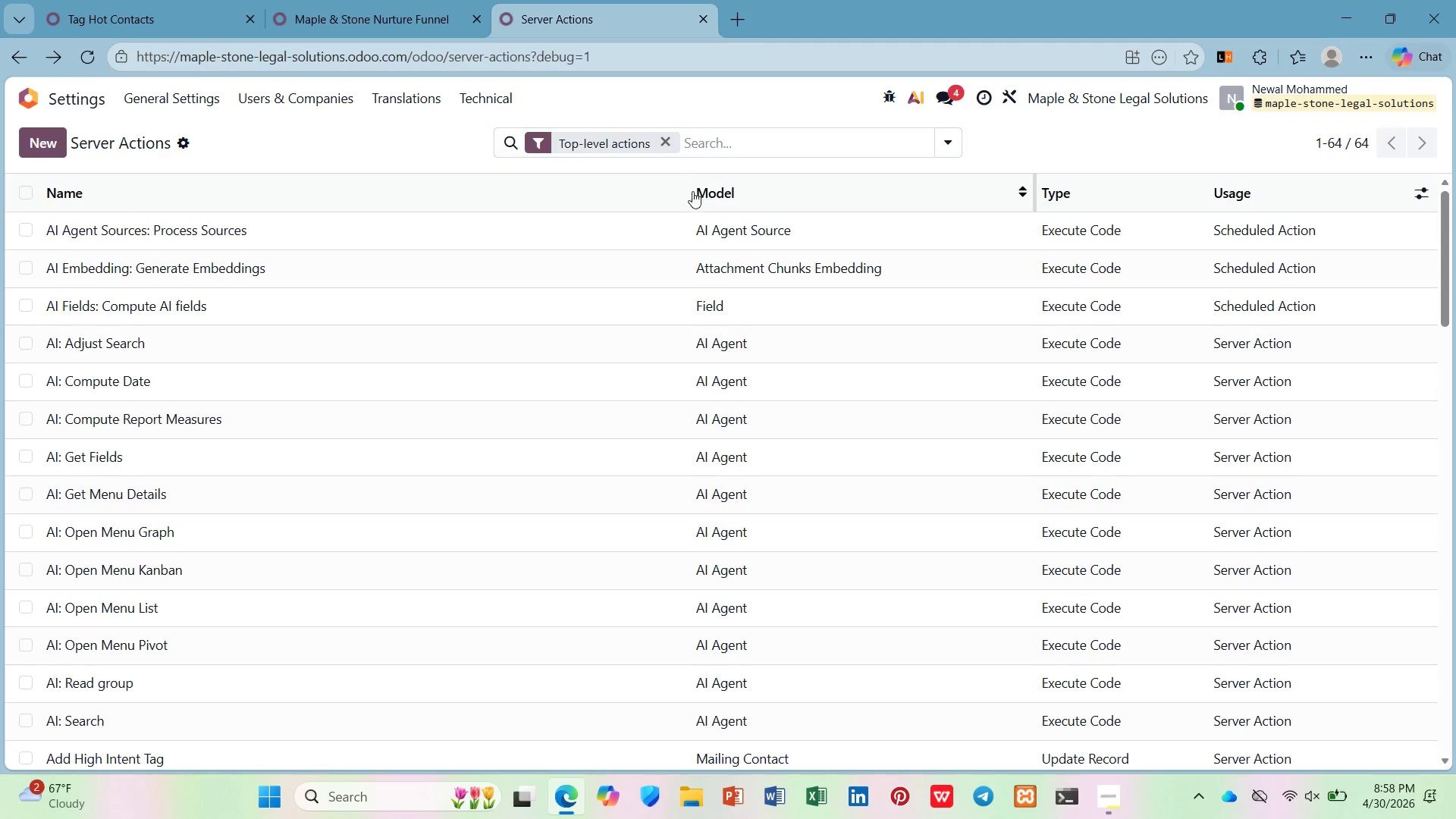 
left_click([722, 193])
 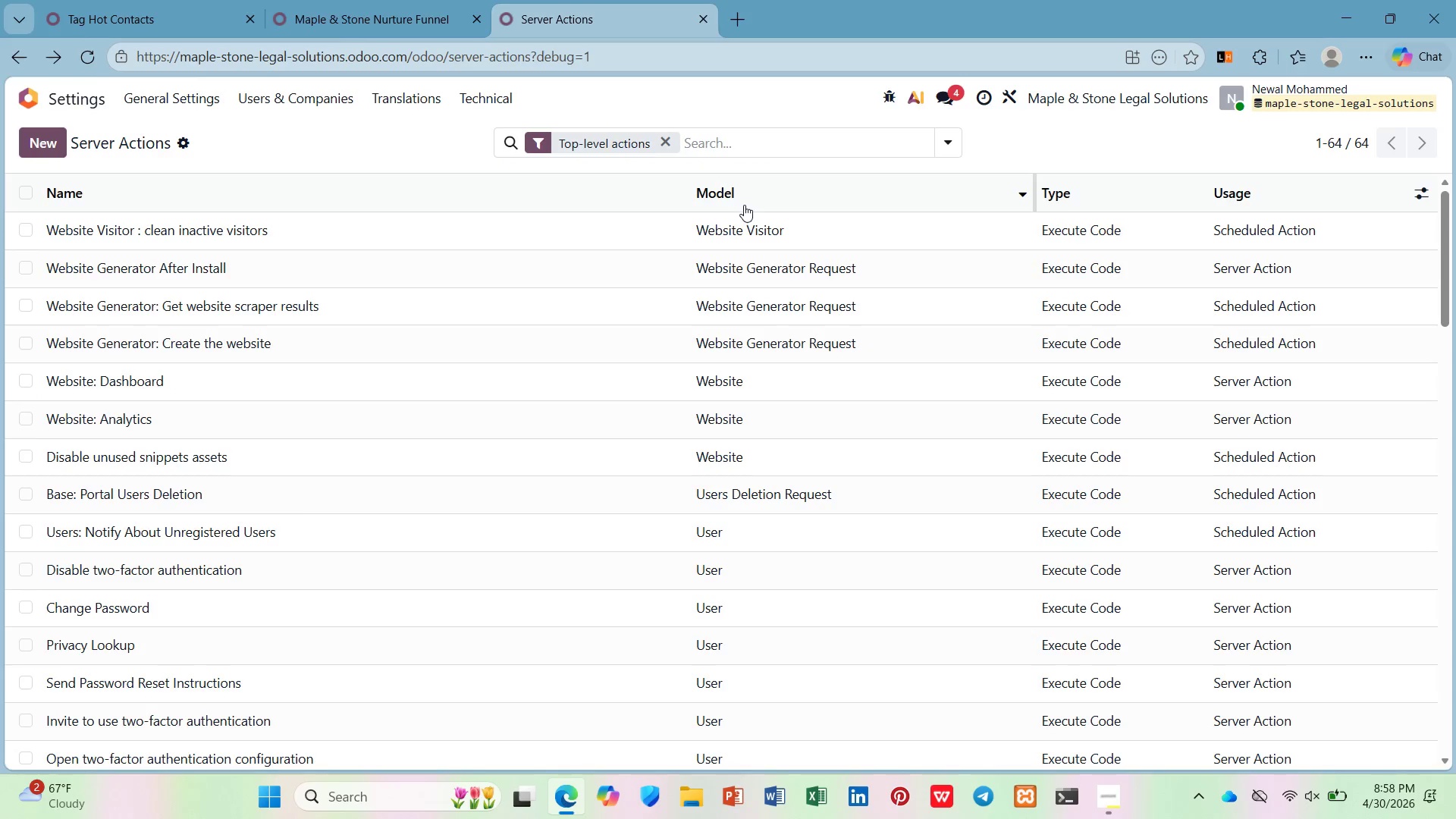 
mouse_move([709, 196])
 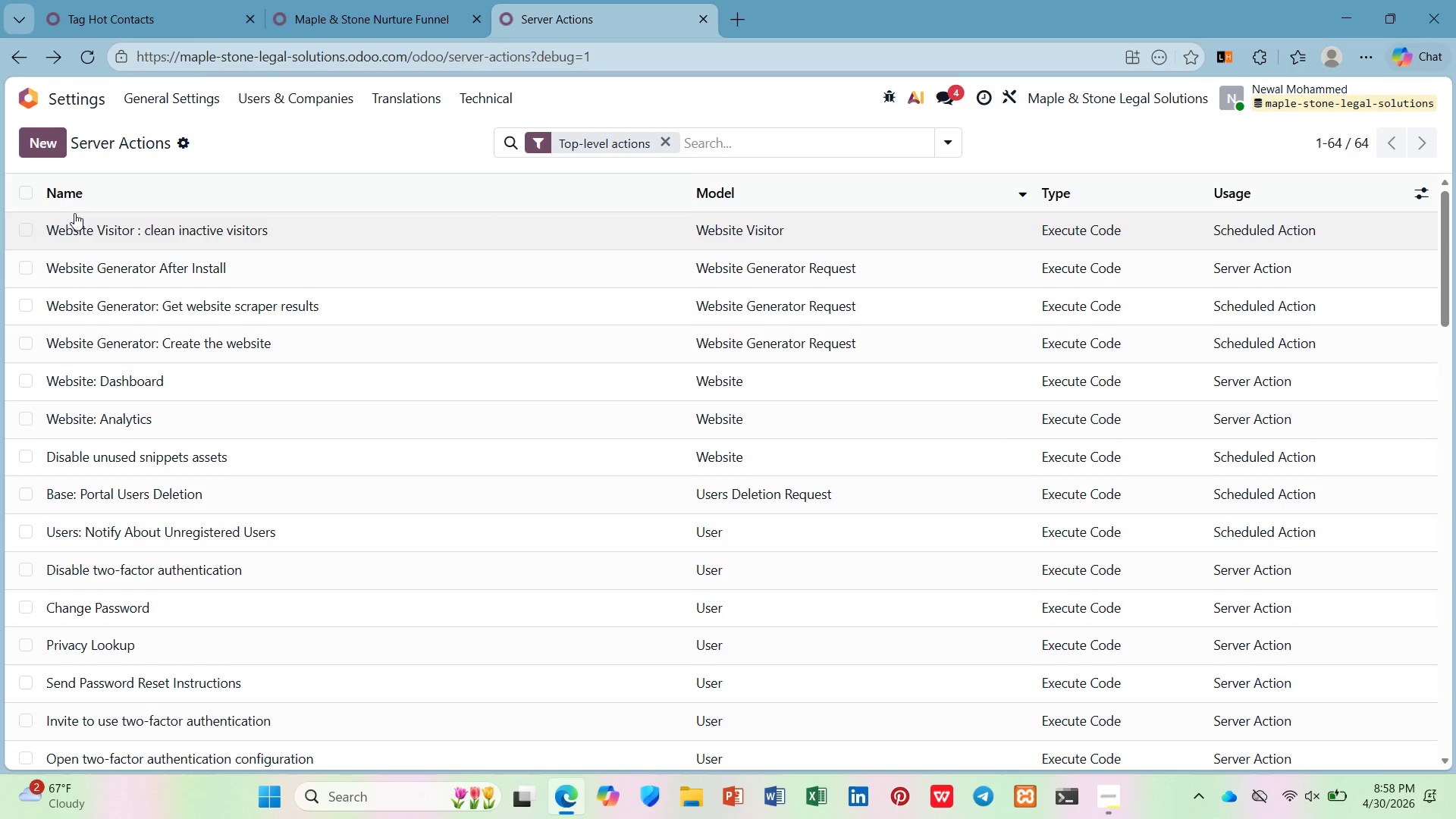 
left_click([69, 203])
 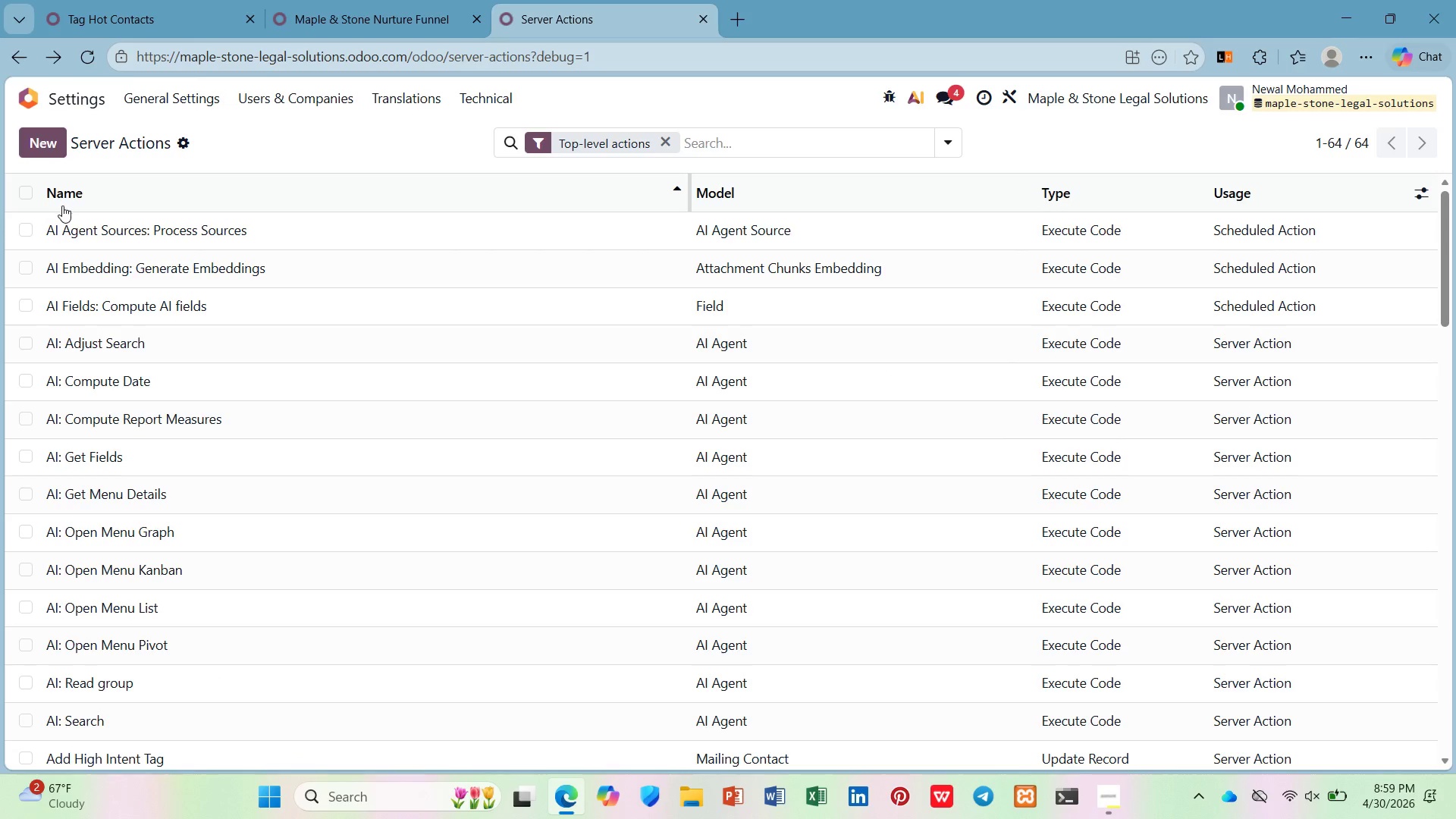 
wait(5.03)
 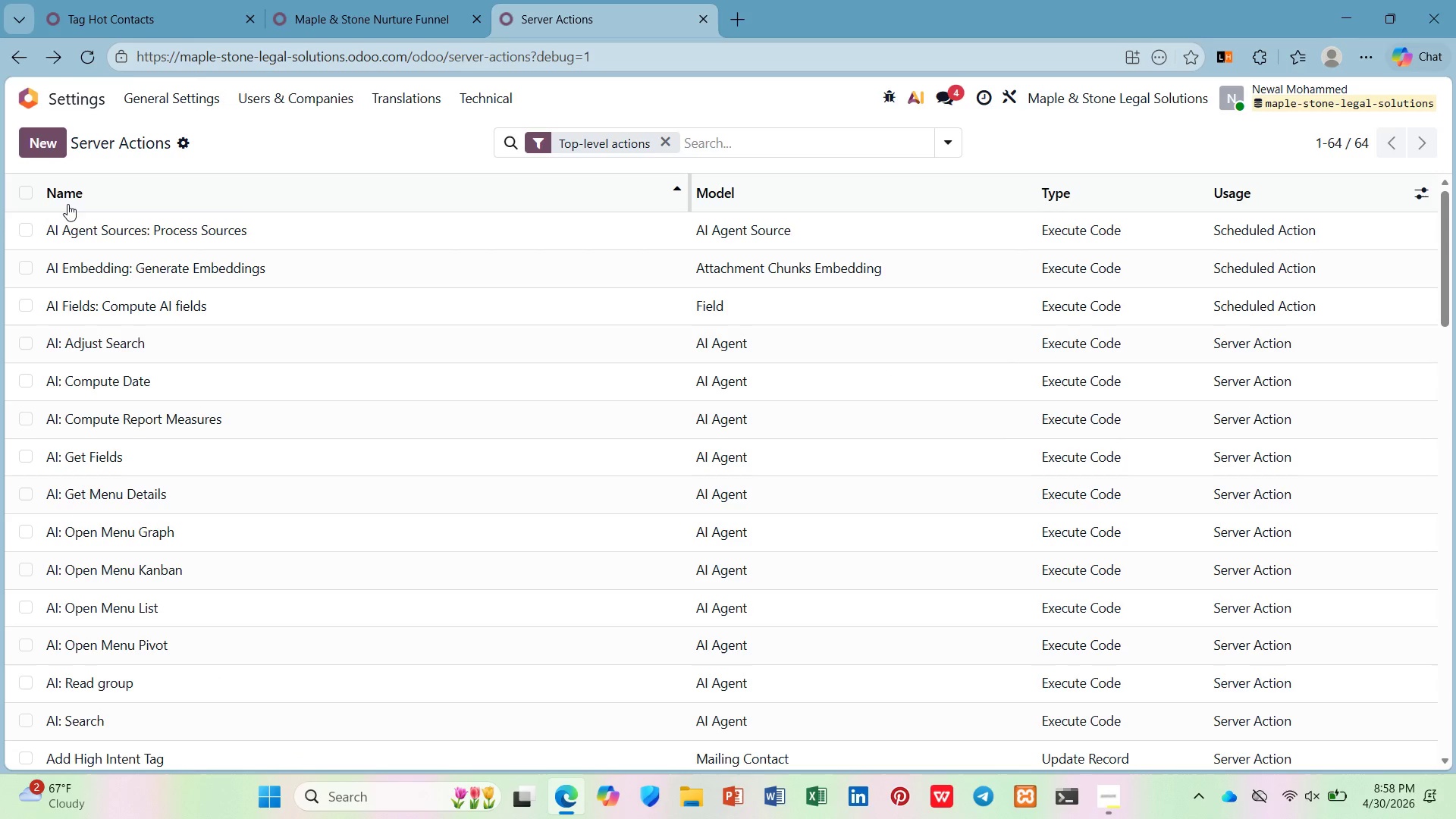 
scroll: coordinate [63, 422], scroll_direction: down, amount: 3.0
 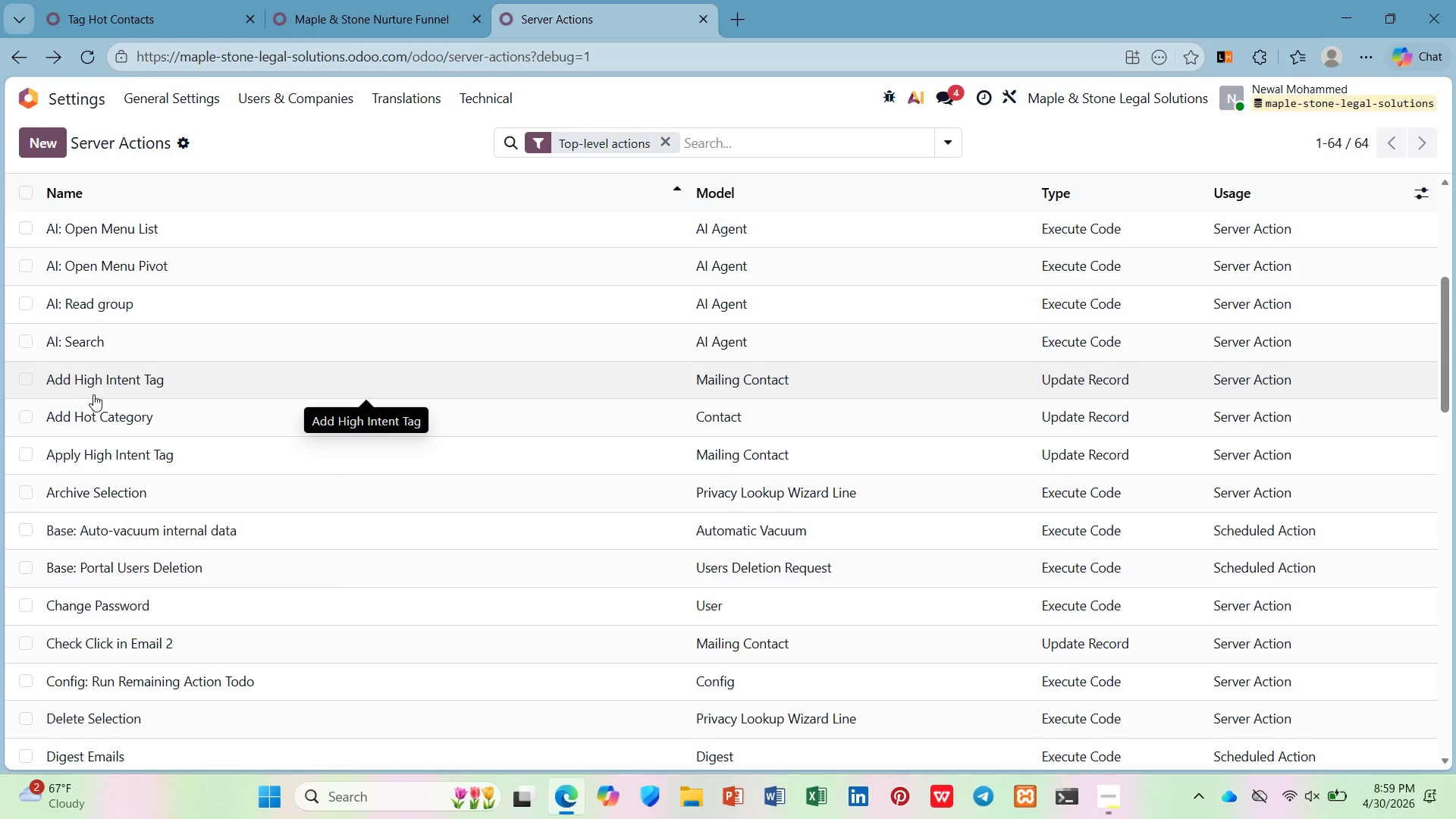 
left_click([1034, 376])
 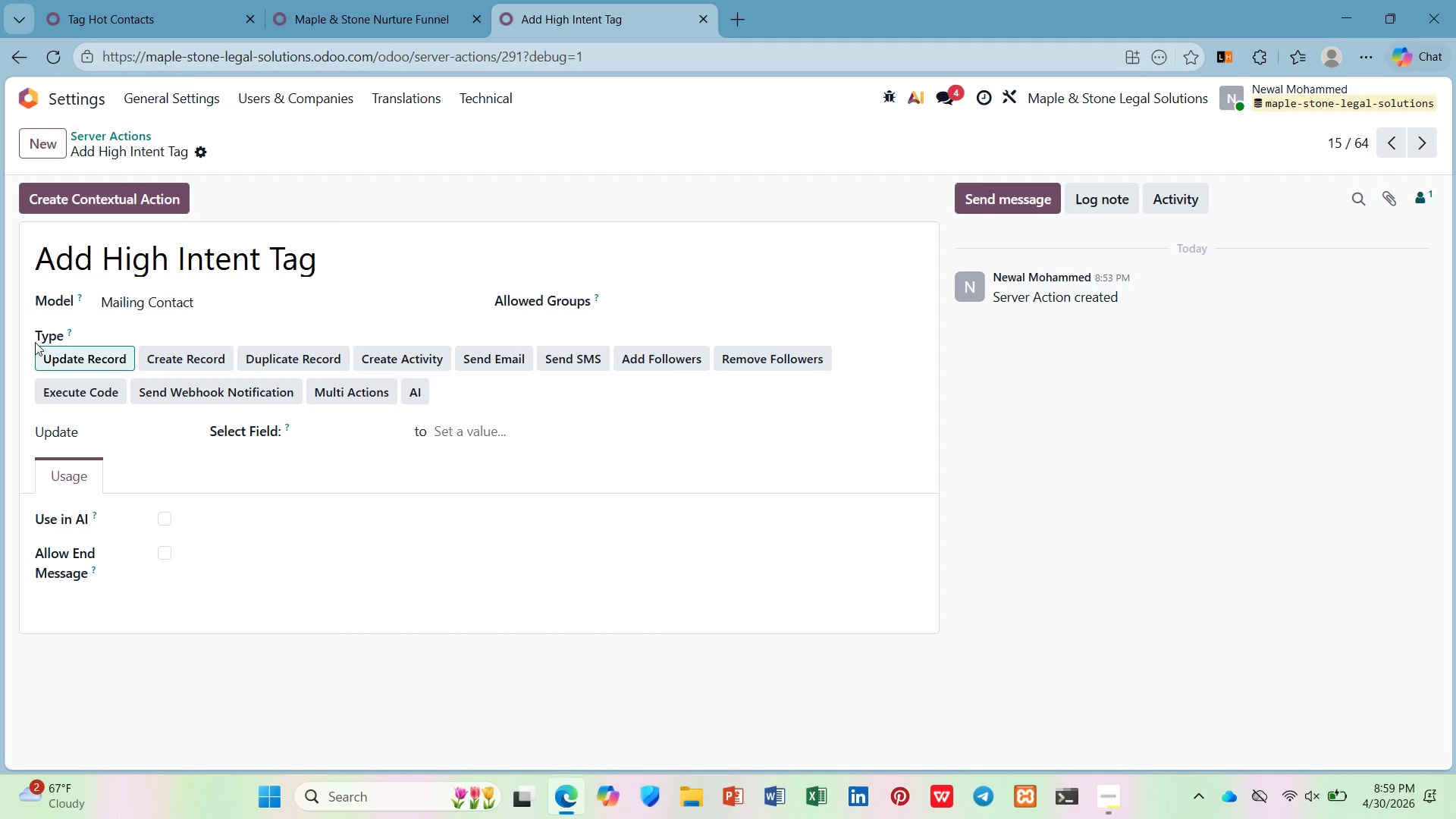 
left_click([44, 349])
 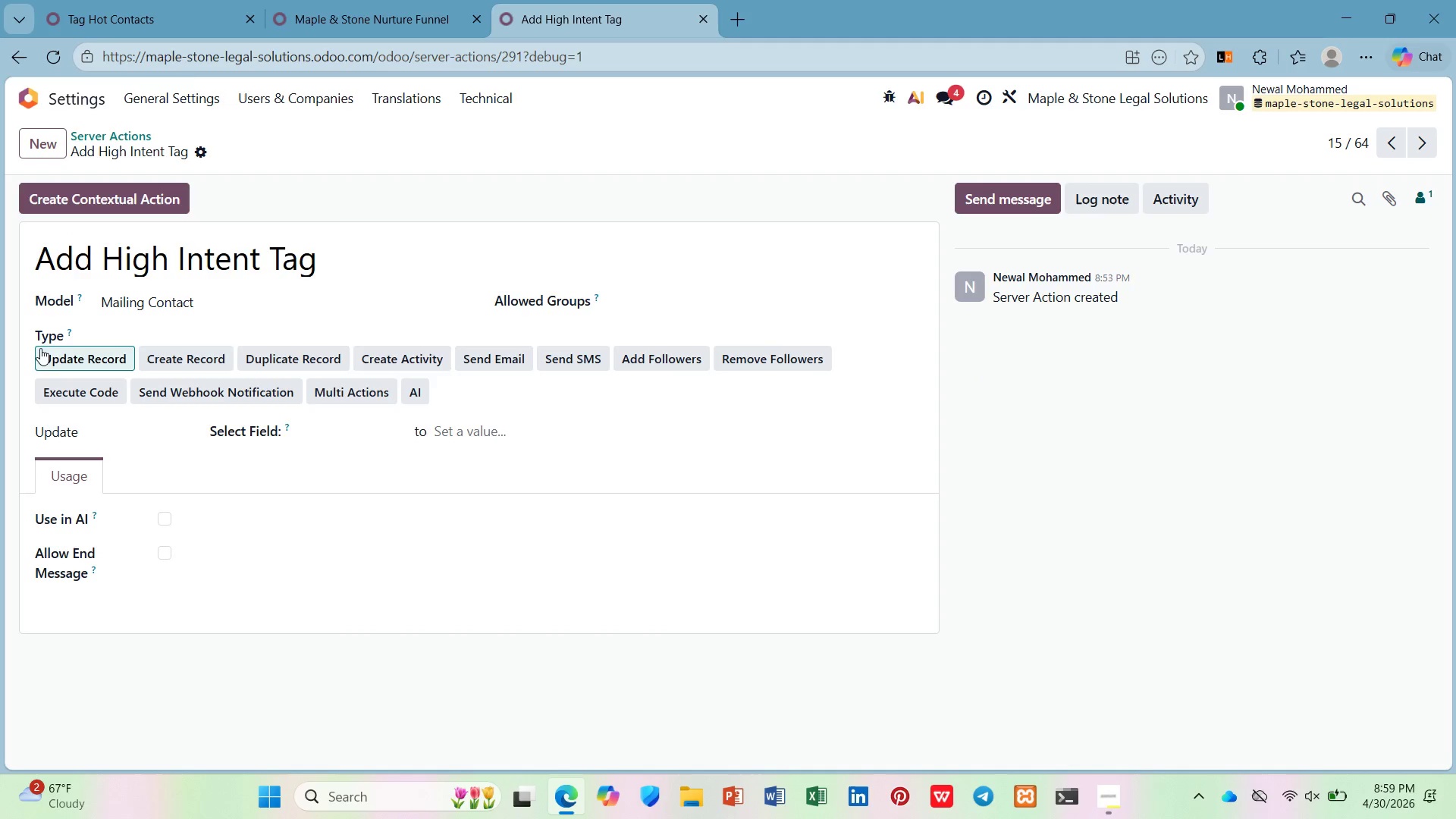 
left_click([87, 355])
 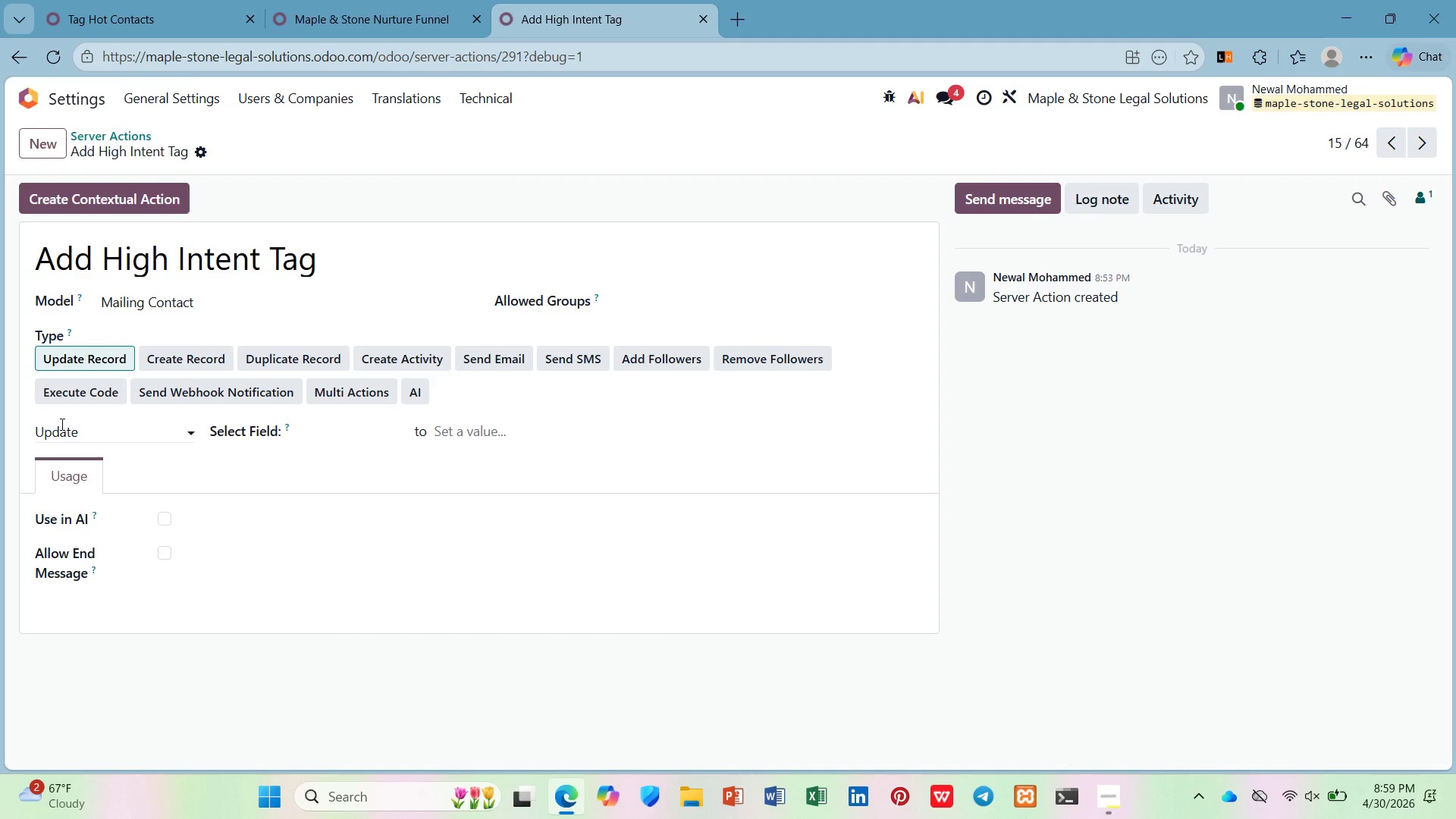 
wait(5.11)
 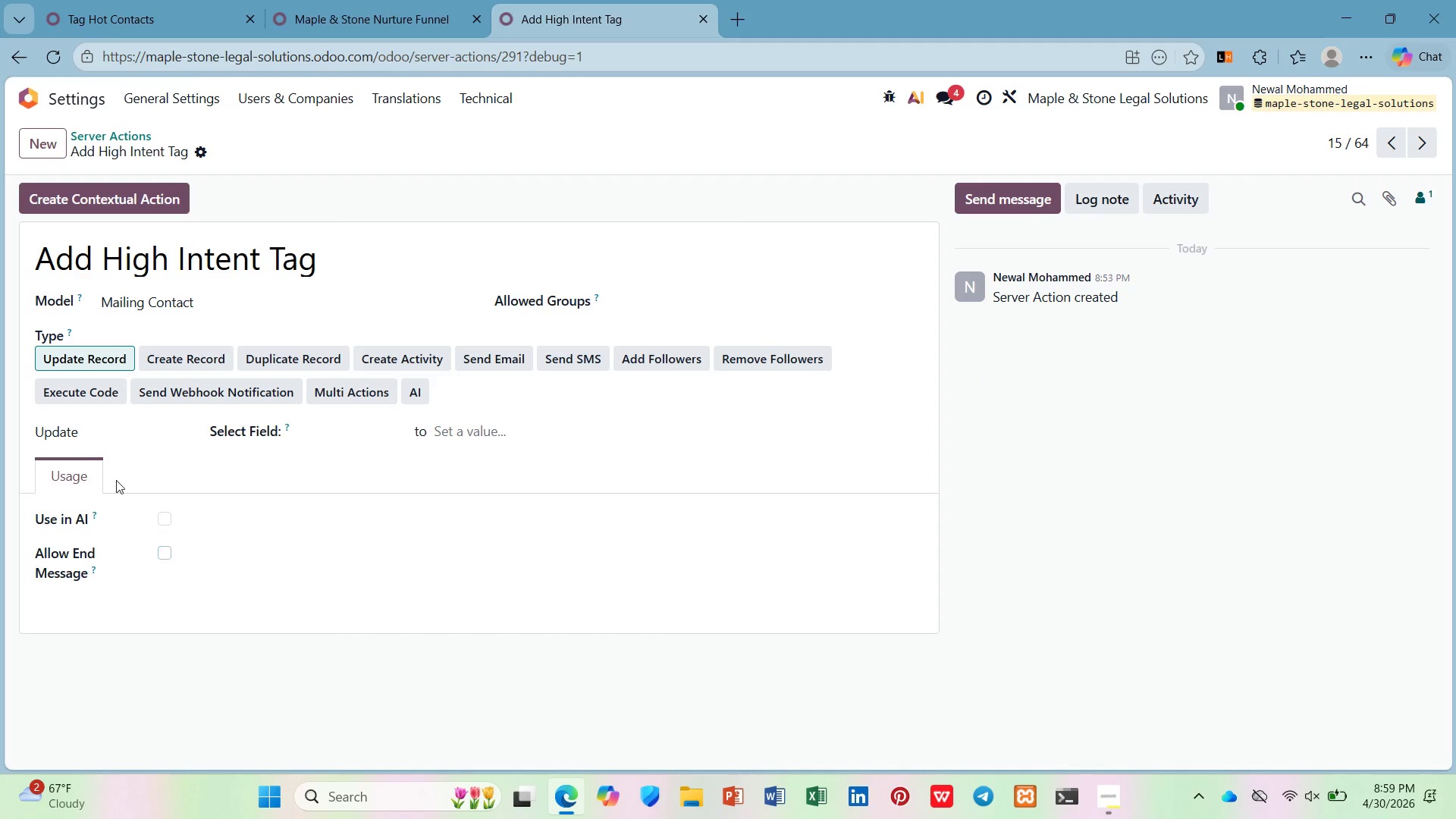 
left_click([71, 441])
 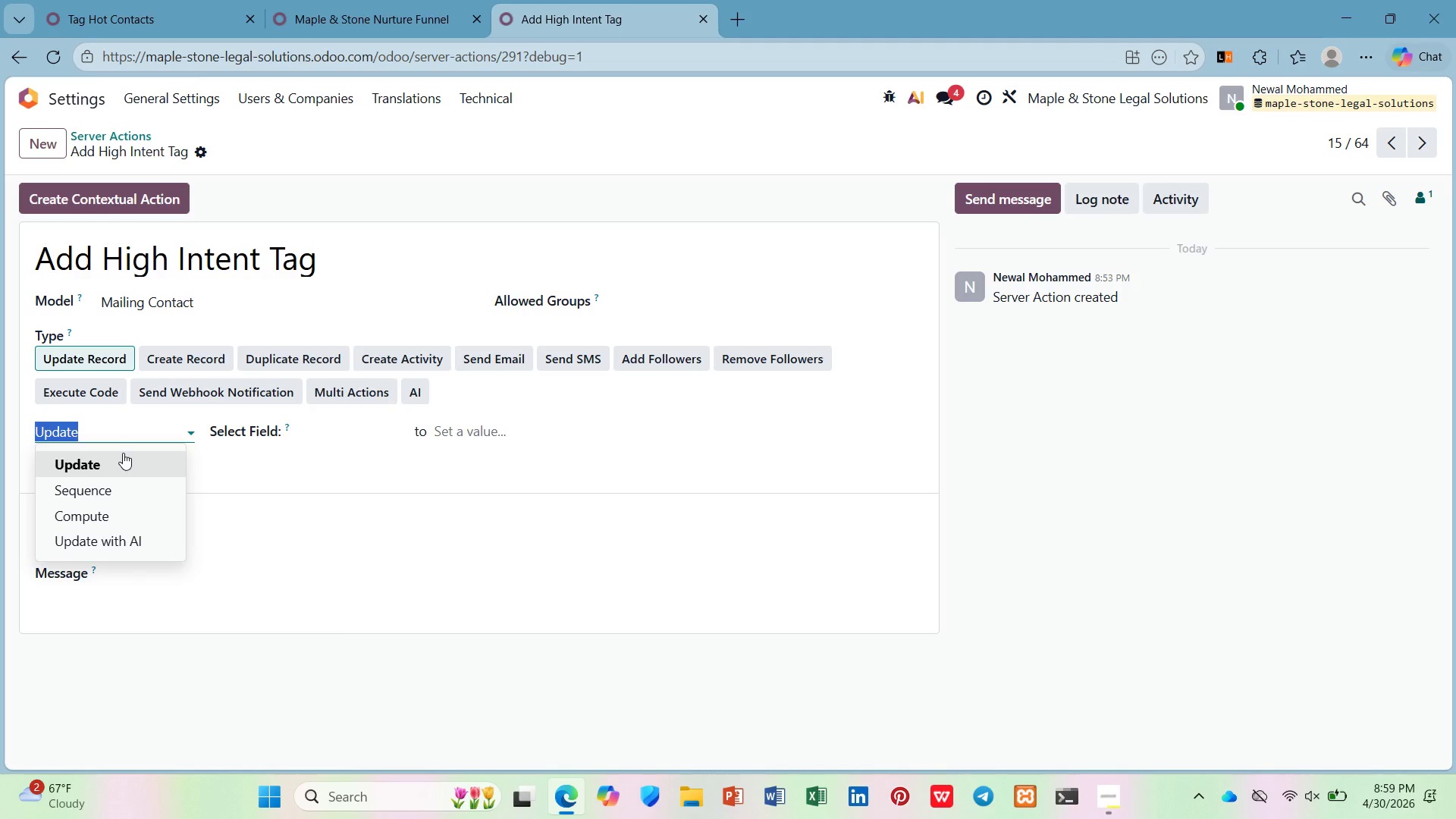 
left_click([123, 453])
 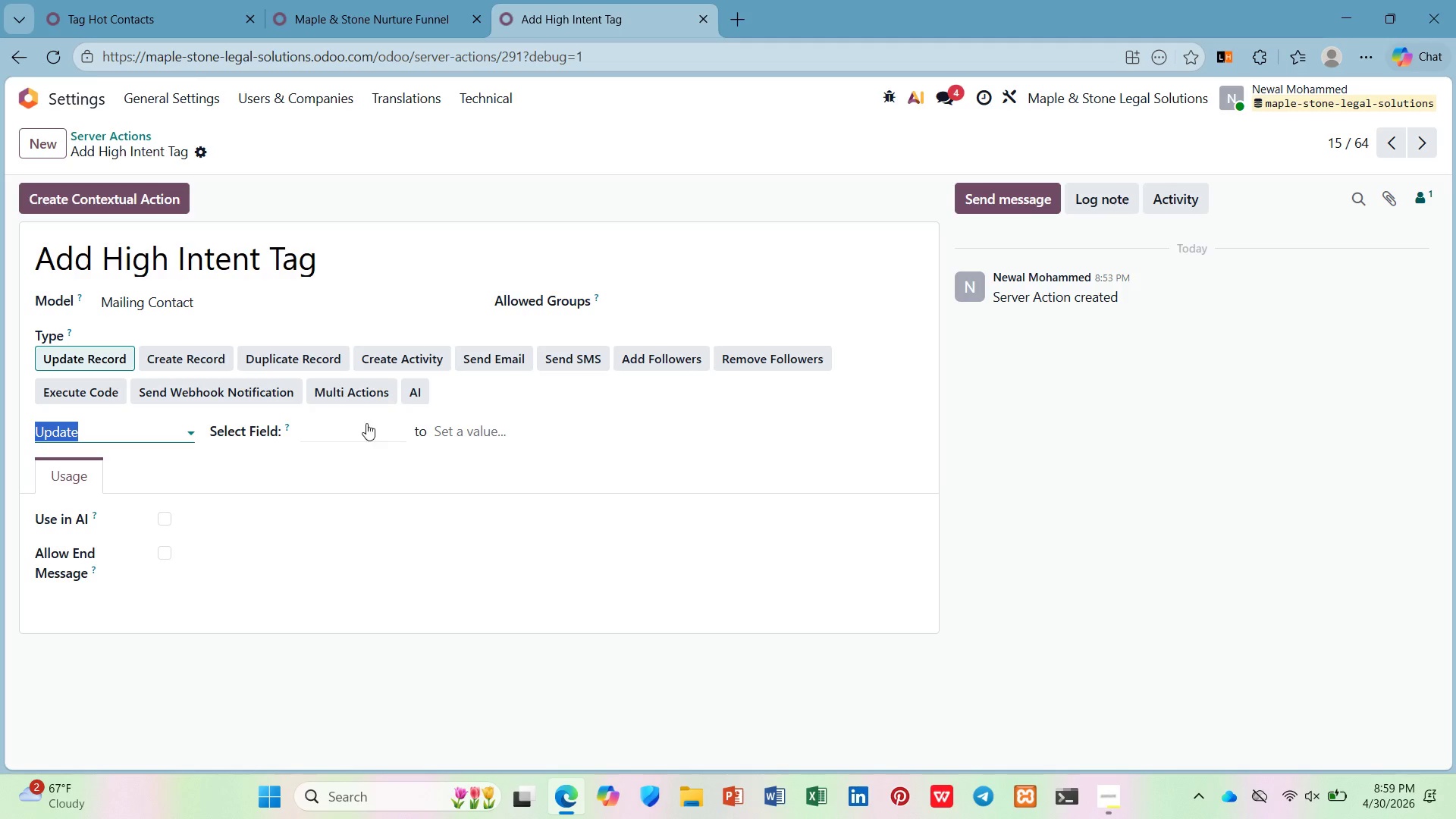 
left_click([365, 432])
 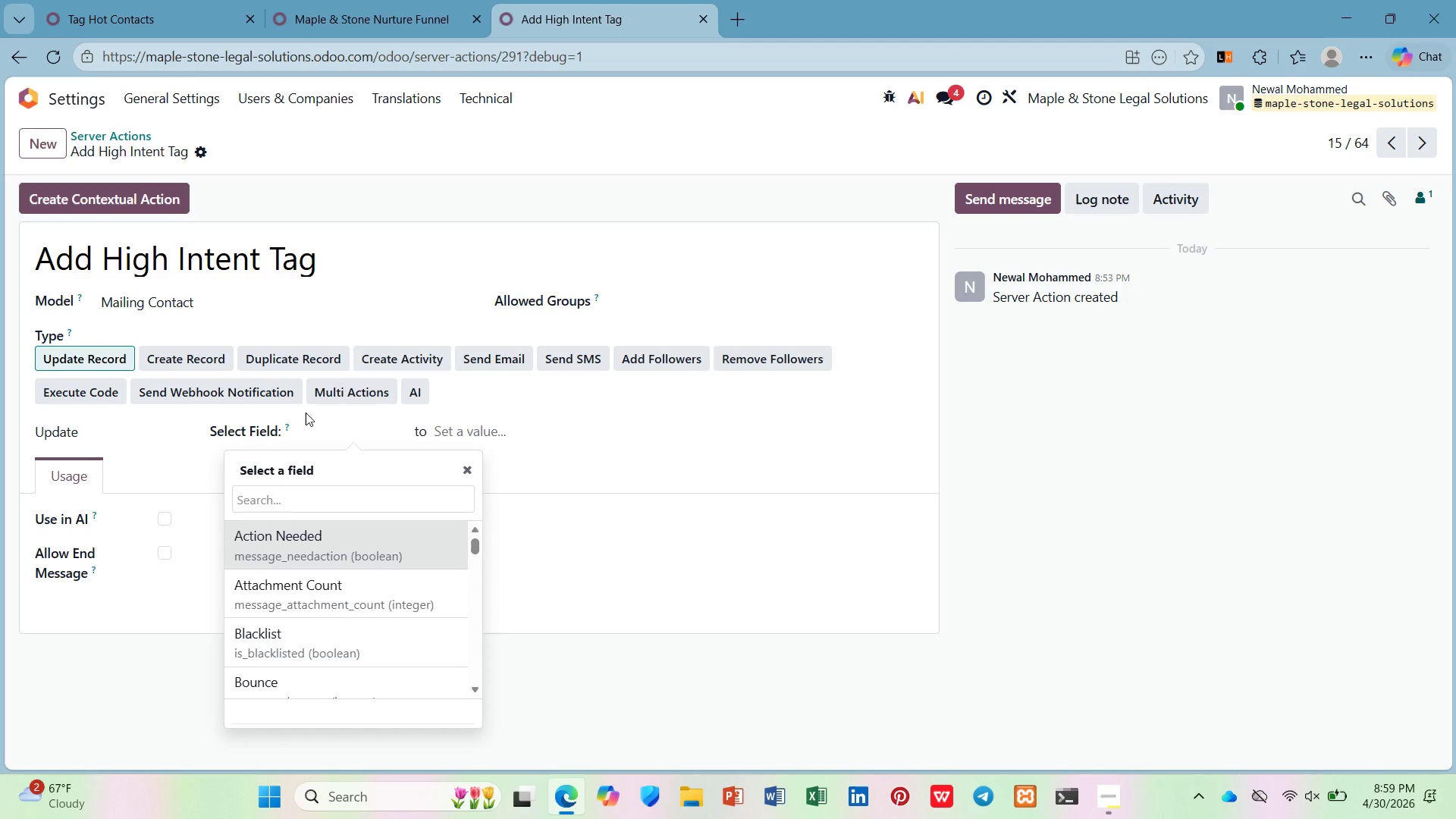 
type(con)
 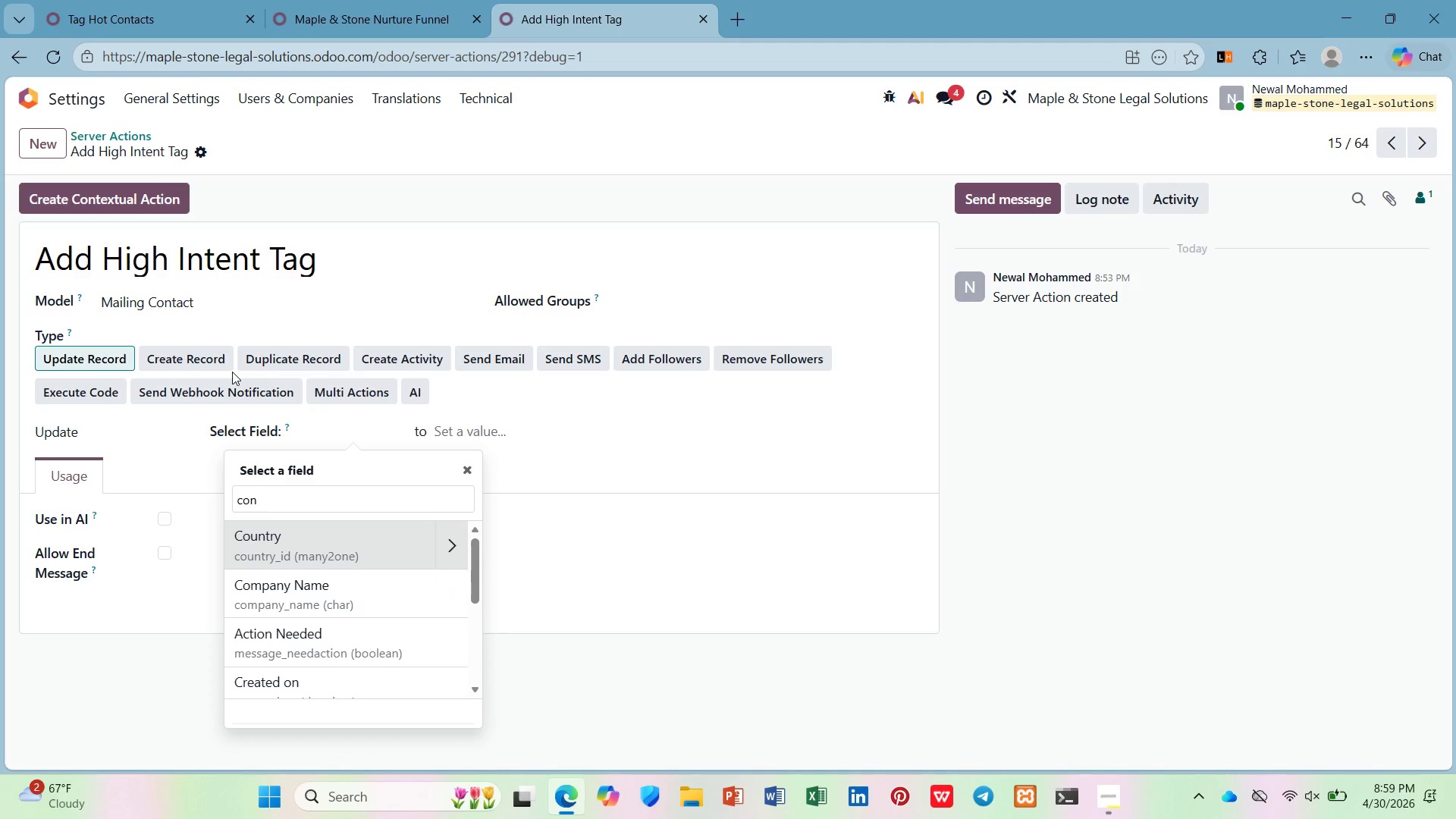 
type(ta)
 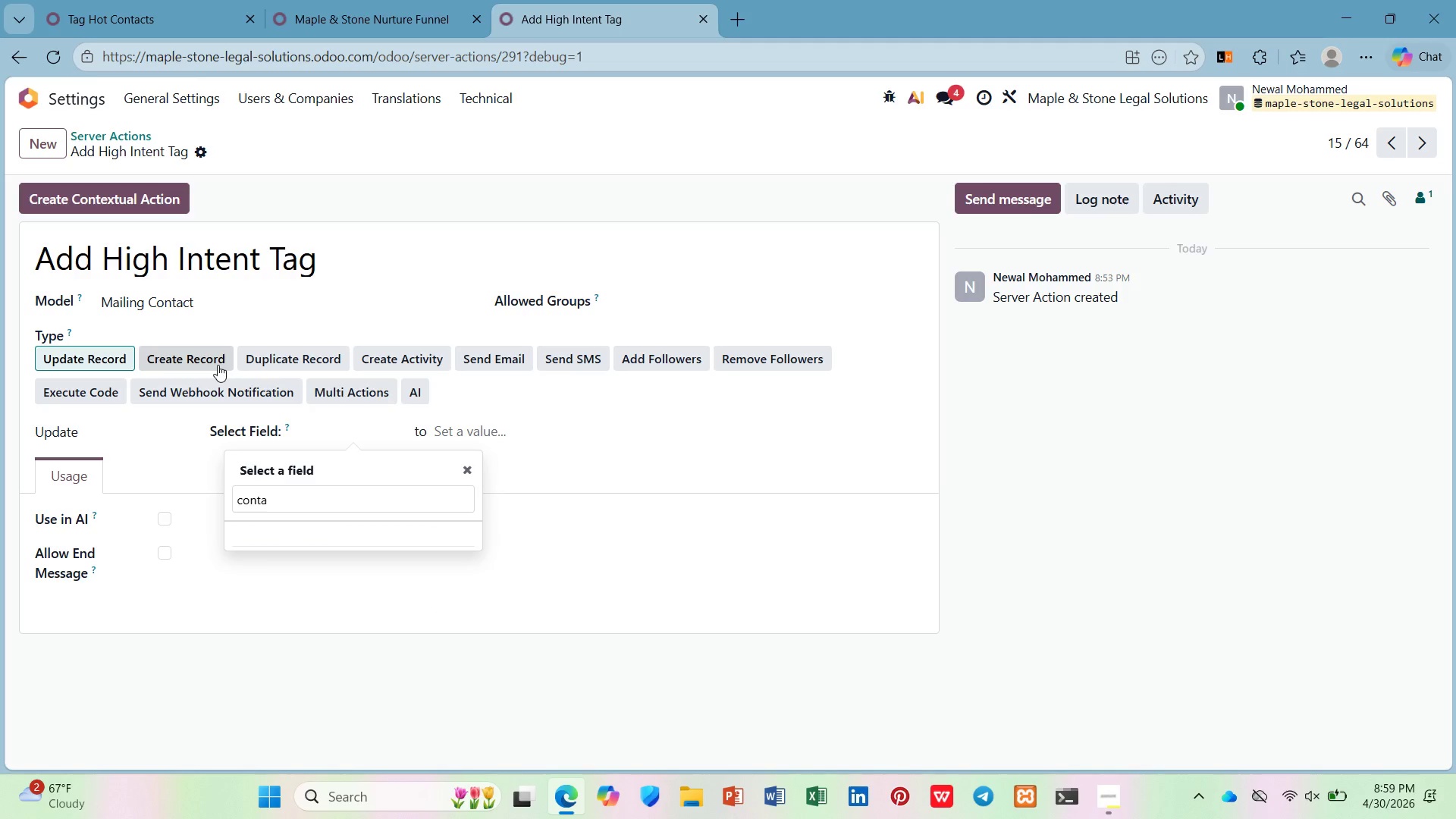 
hold_key(key=Backspace, duration=0.77)
 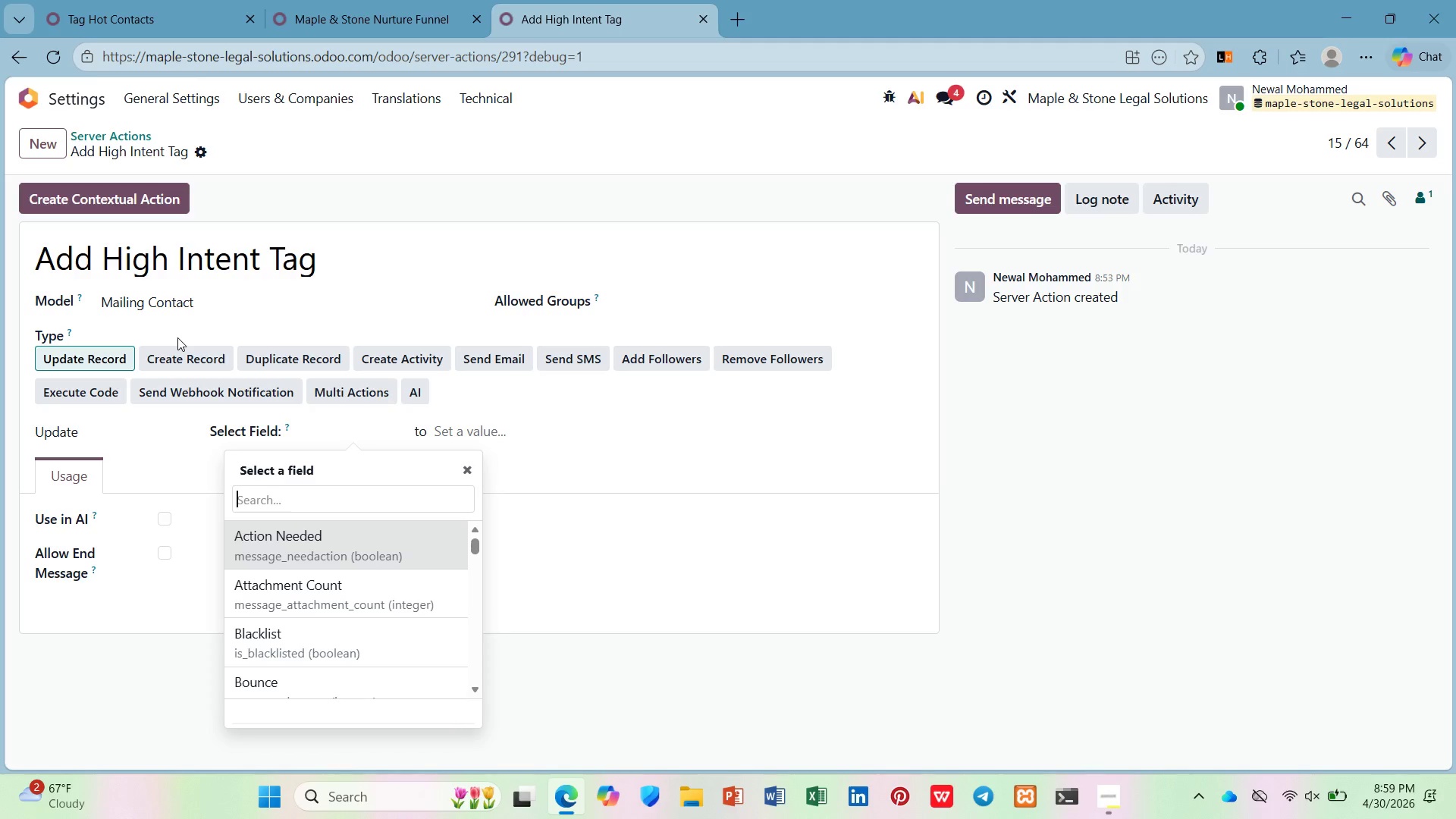 
wait(10.98)
 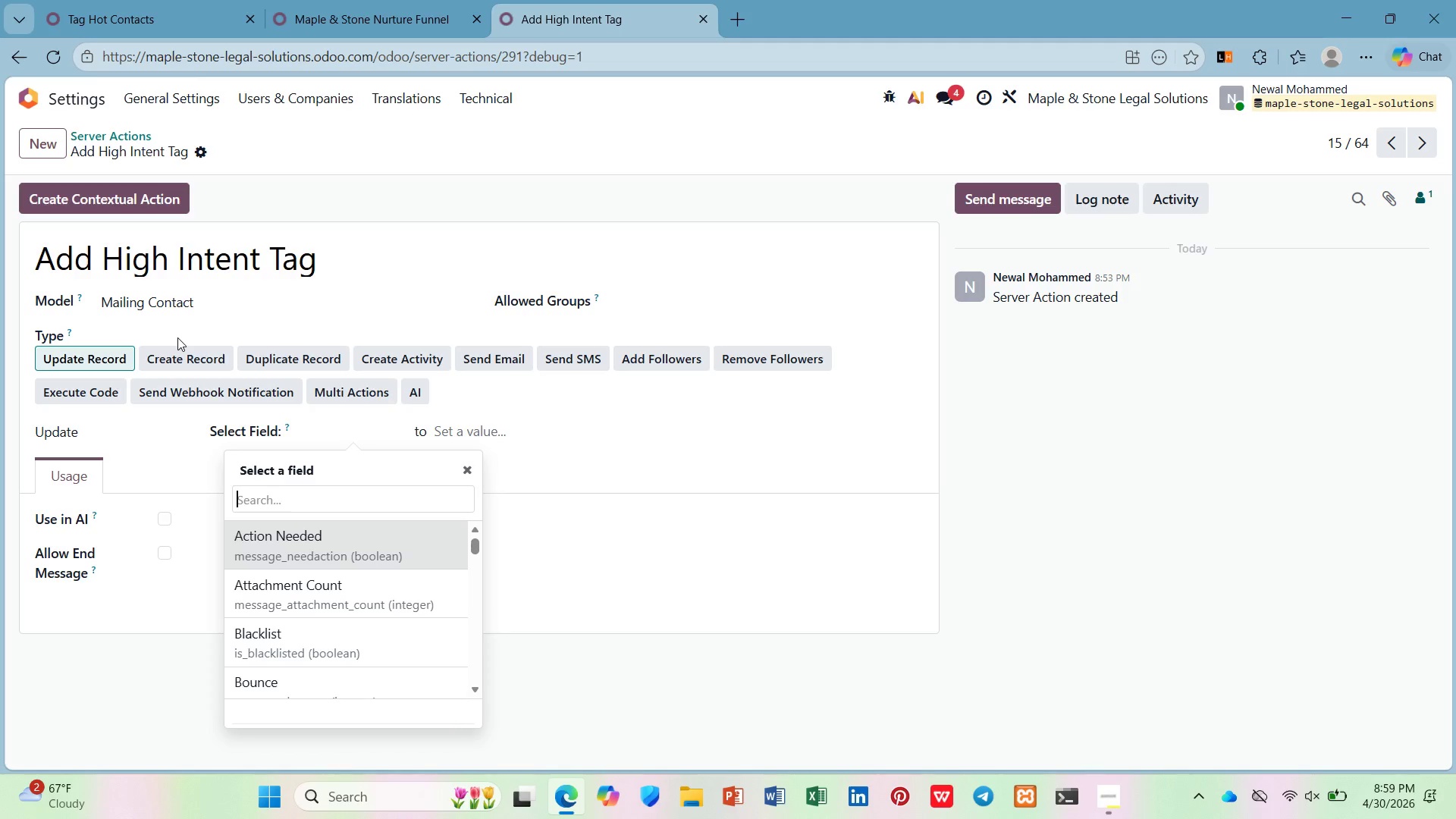 
left_click([701, 20])
 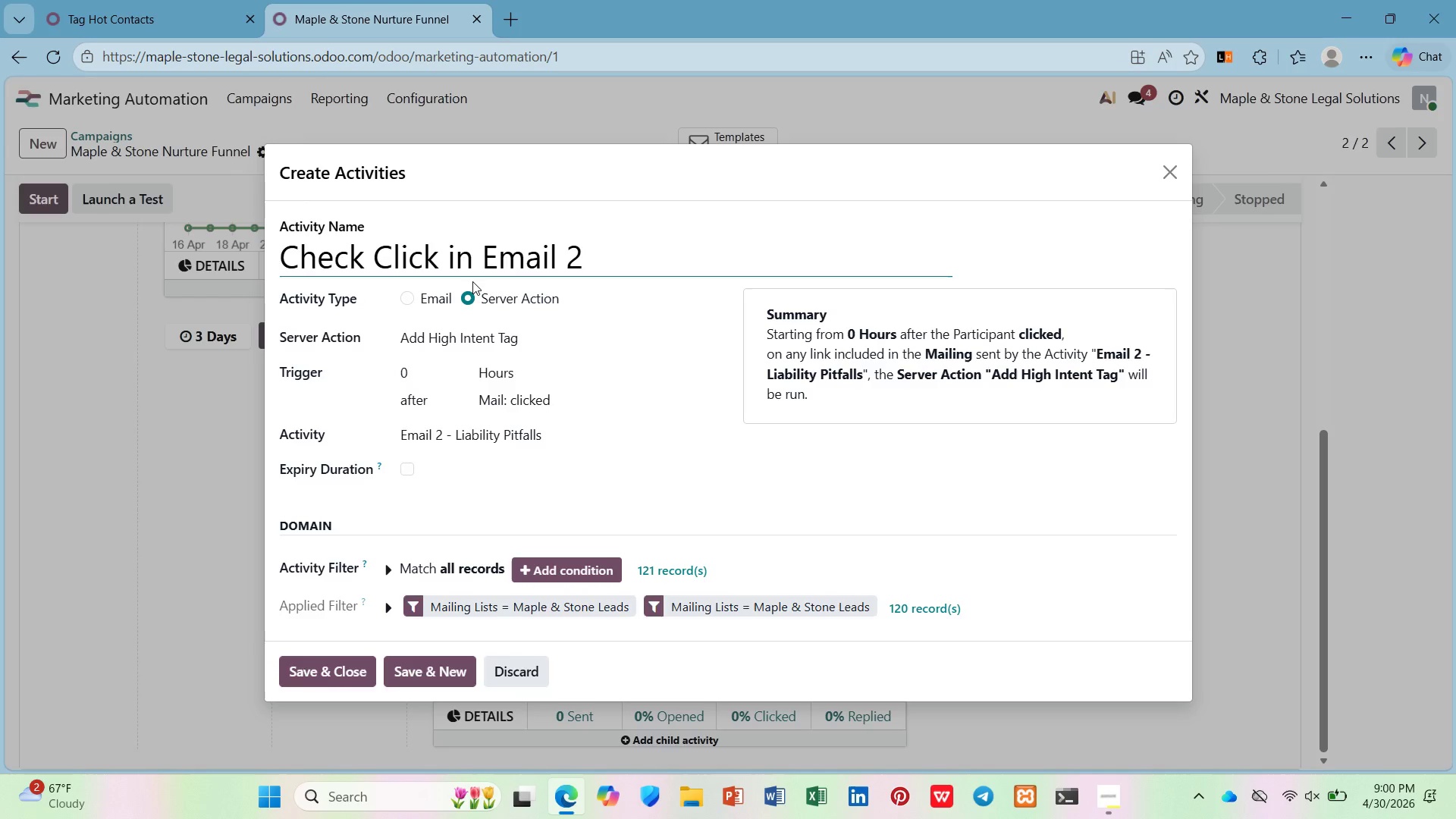 
wait(38.69)
 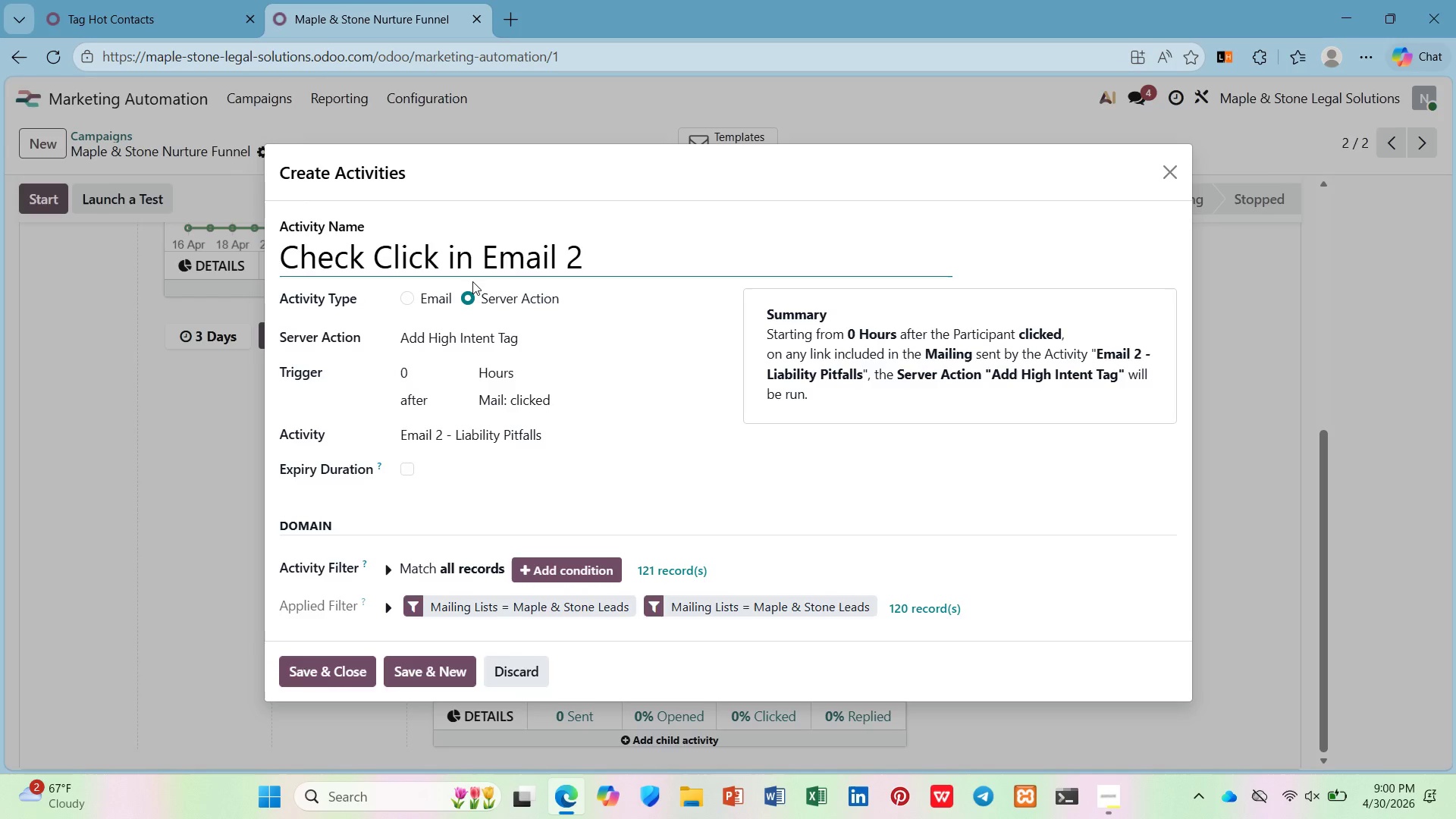 
left_click([90, 0])
 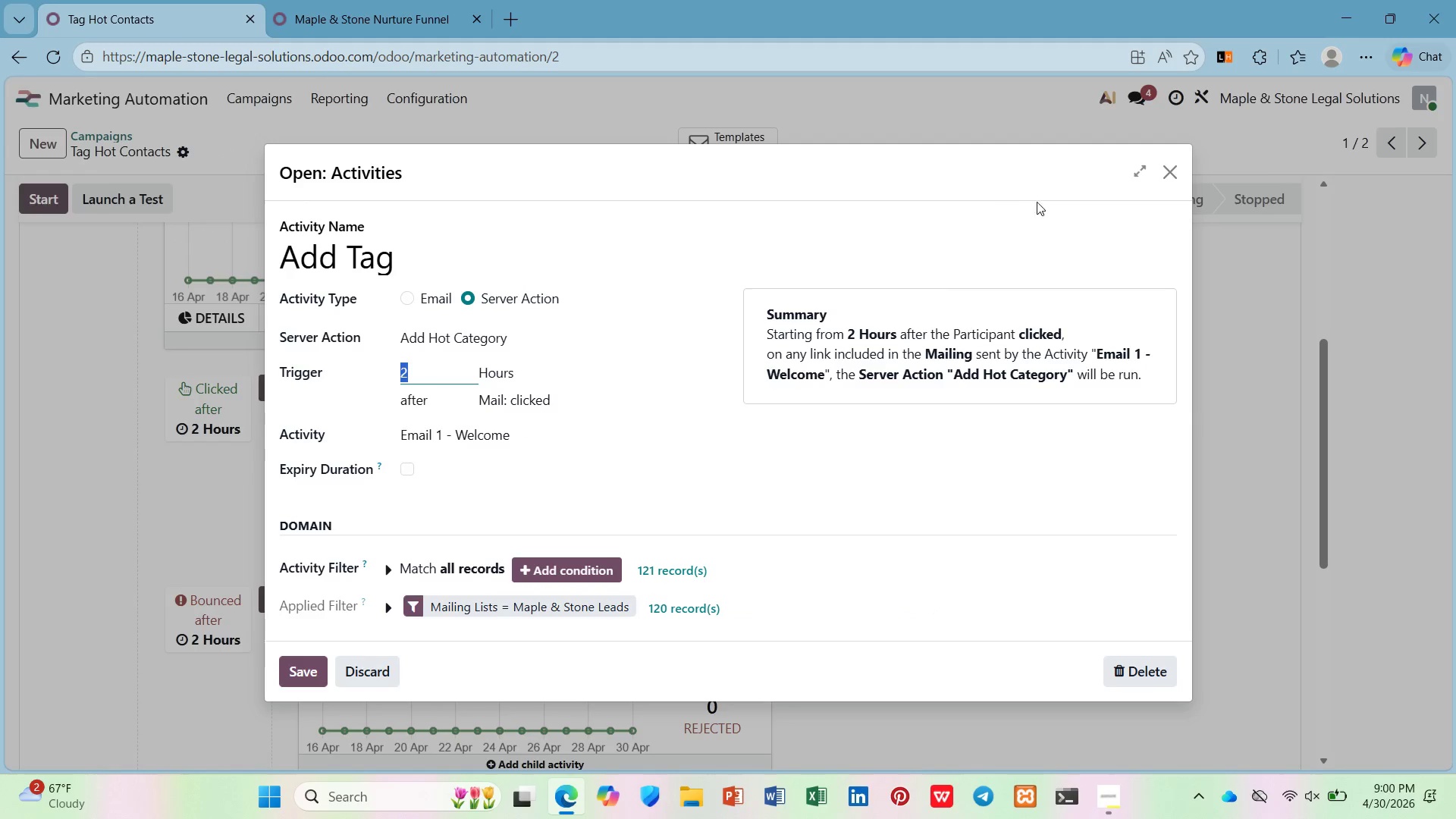 
left_click([1168, 171])
 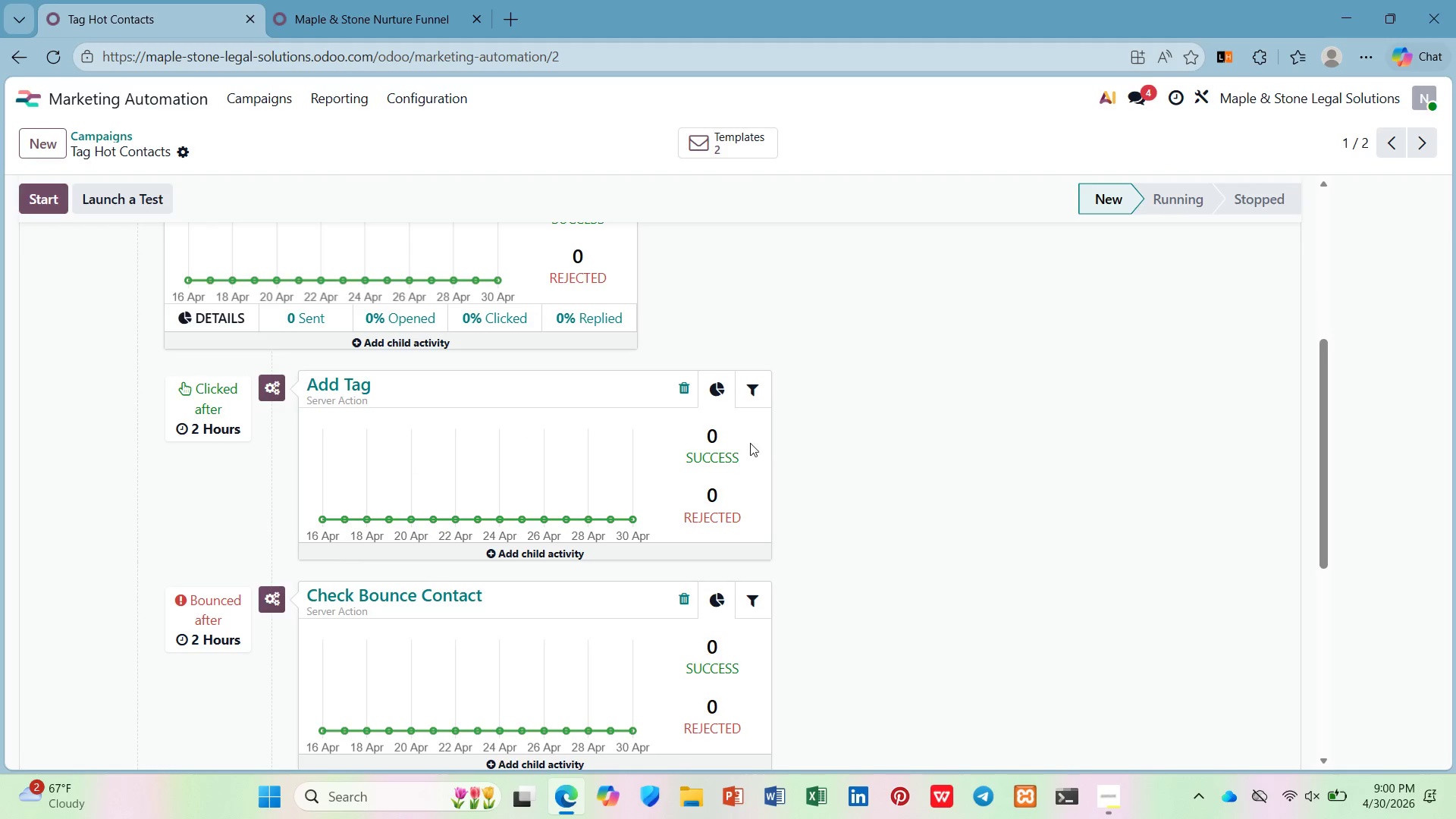 
scroll: coordinate [716, 457], scroll_direction: down, amount: 2.0
 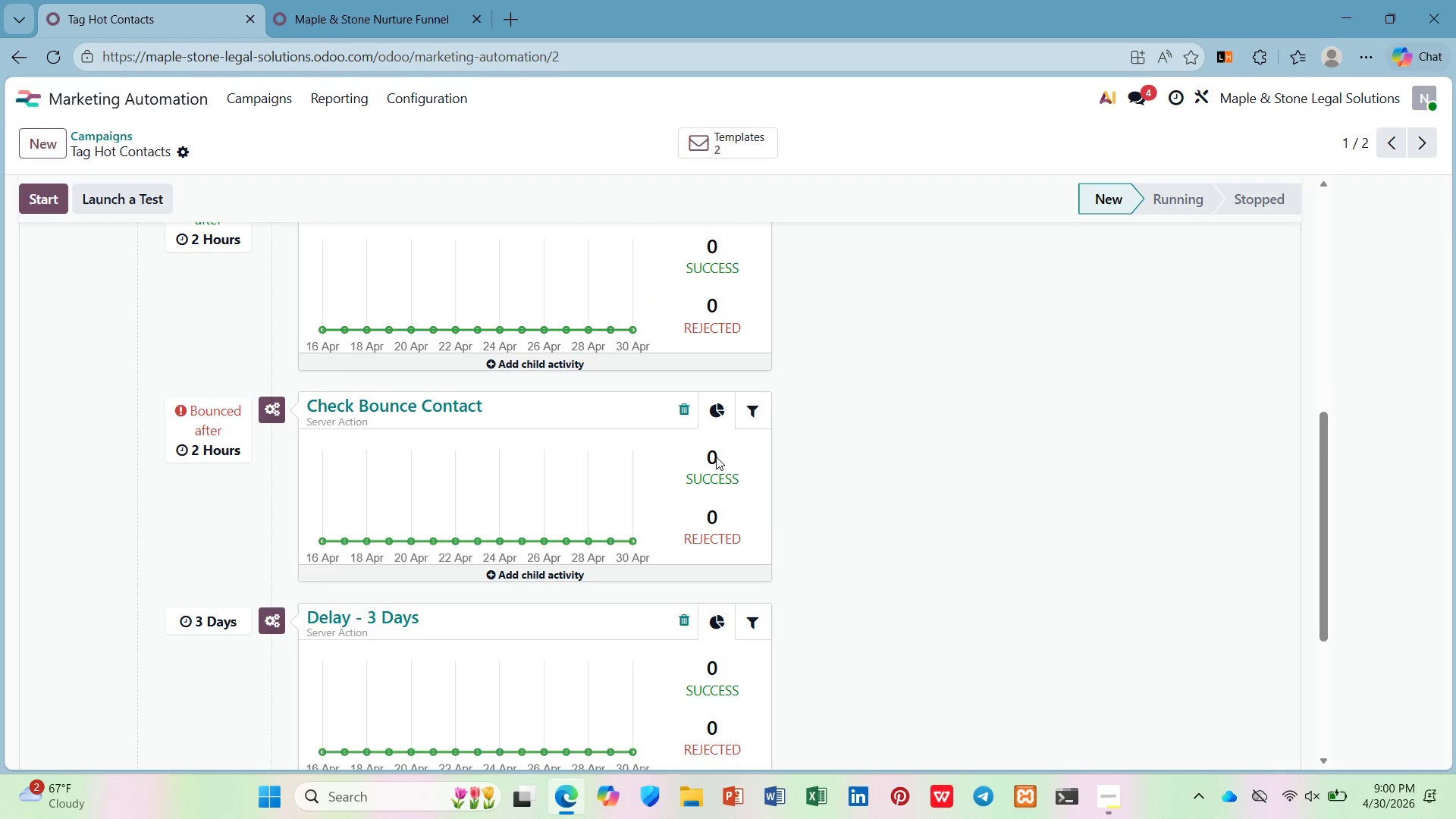 
scroll: coordinate [714, 457], scroll_direction: up, amount: 1.0
 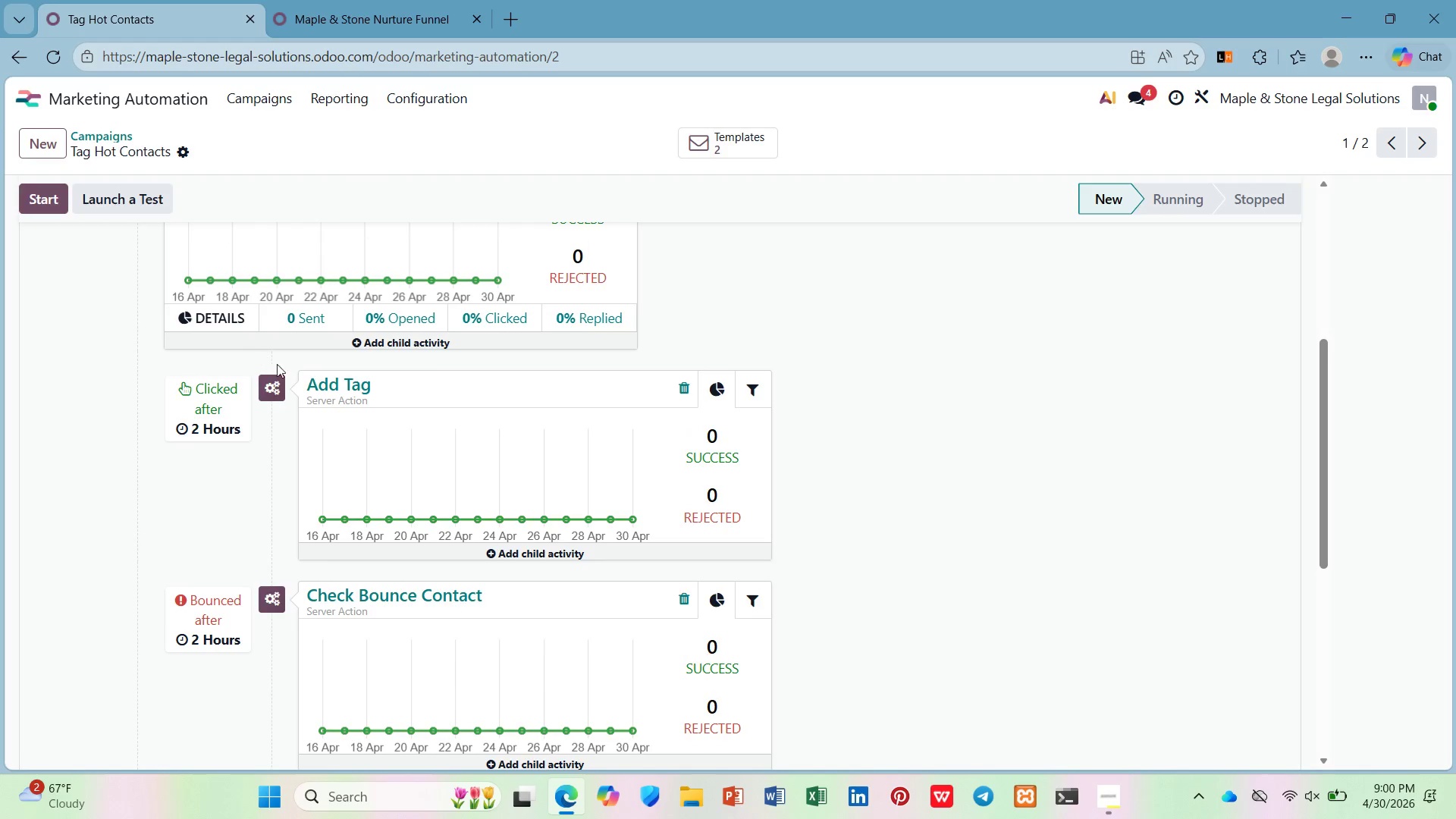 
mouse_move([318, 370])
 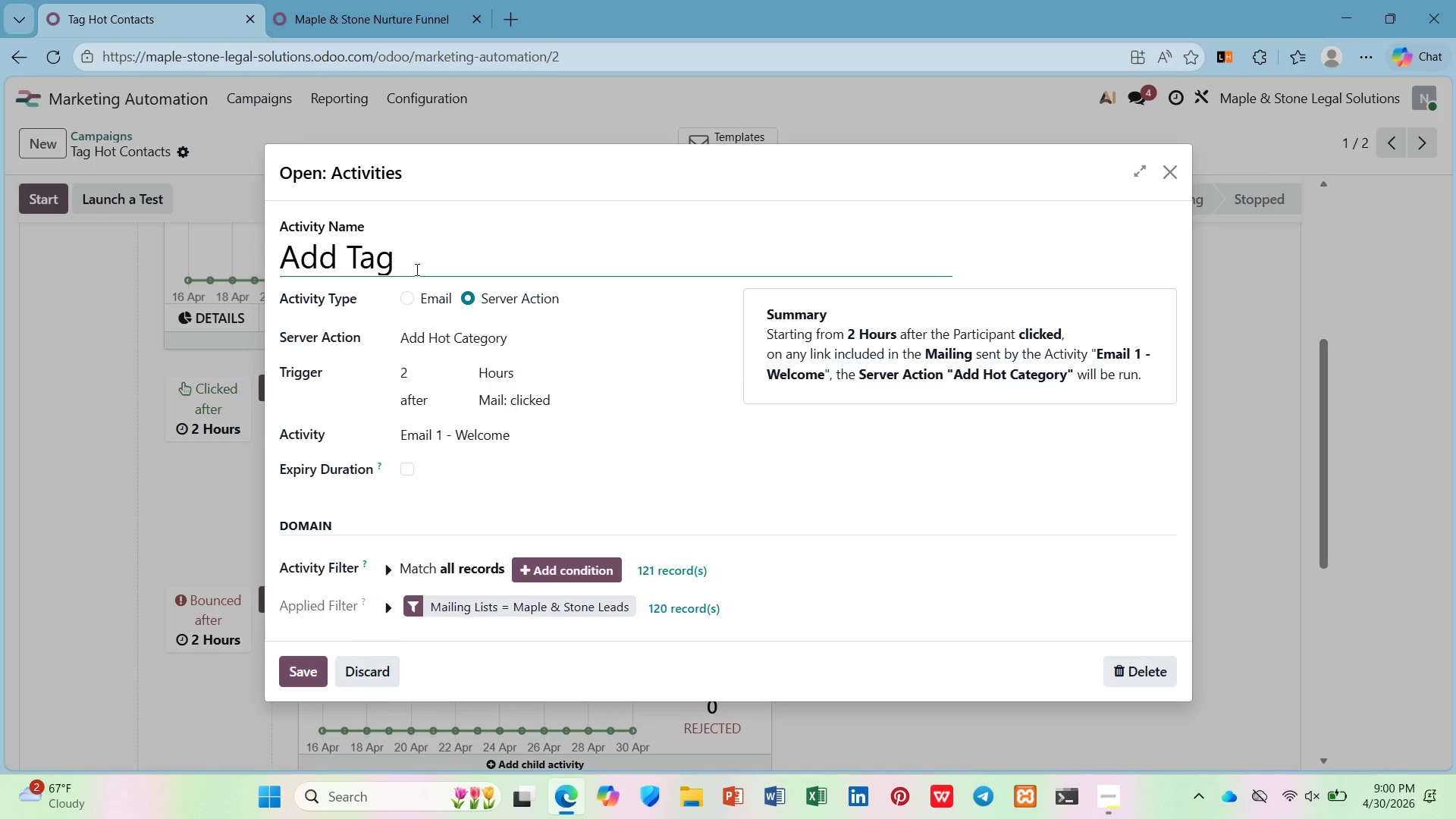 
left_click_drag(start_coordinate=[415, 269], to_coordinate=[231, 269])
 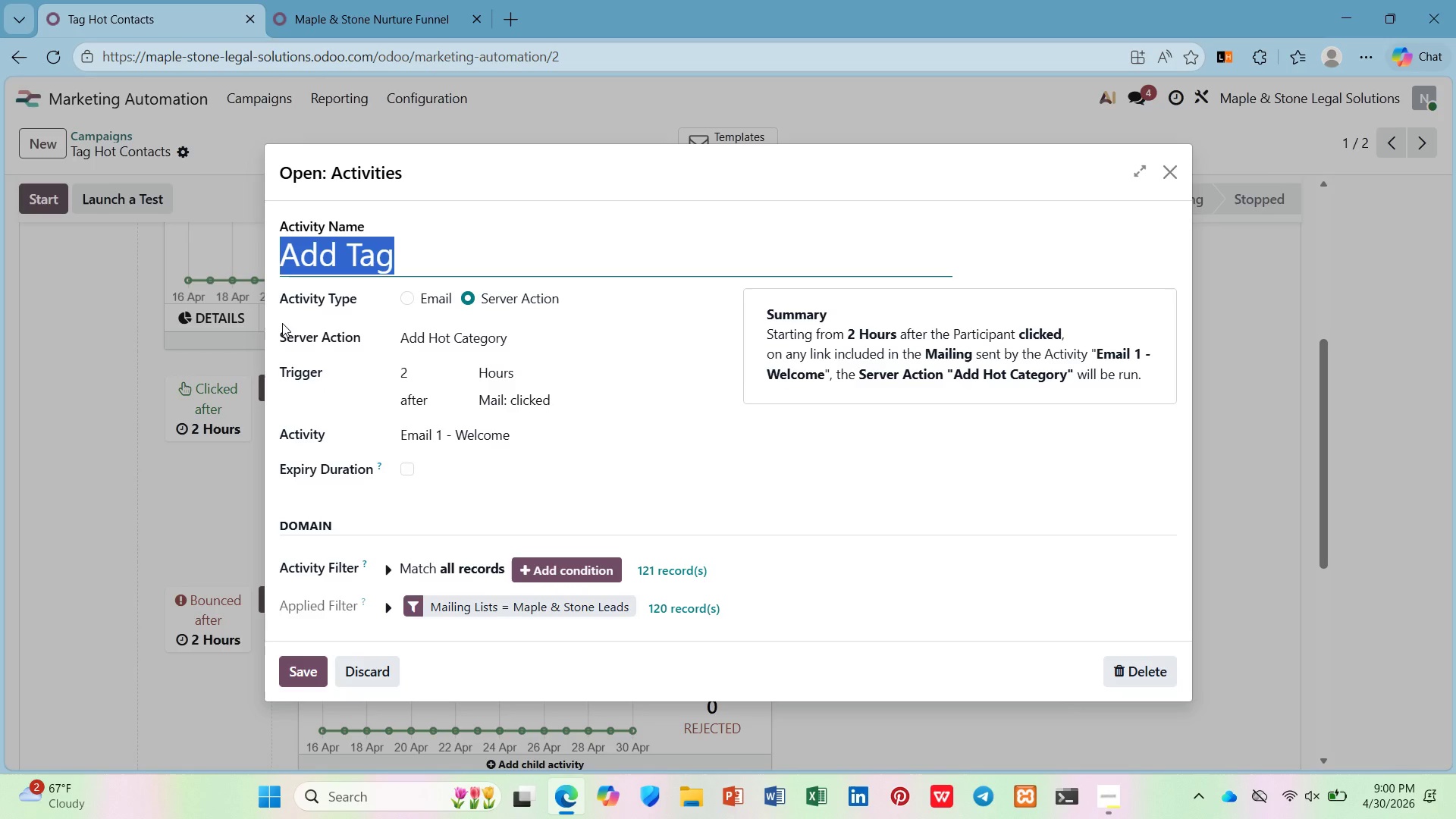 
type(Chekc)
key(Backspace)
key(Backspace)
type(ck - Did Lead Clikc )
key(Backspace)
key(Backspace)
key(Backspace)
type(ck Link?)
 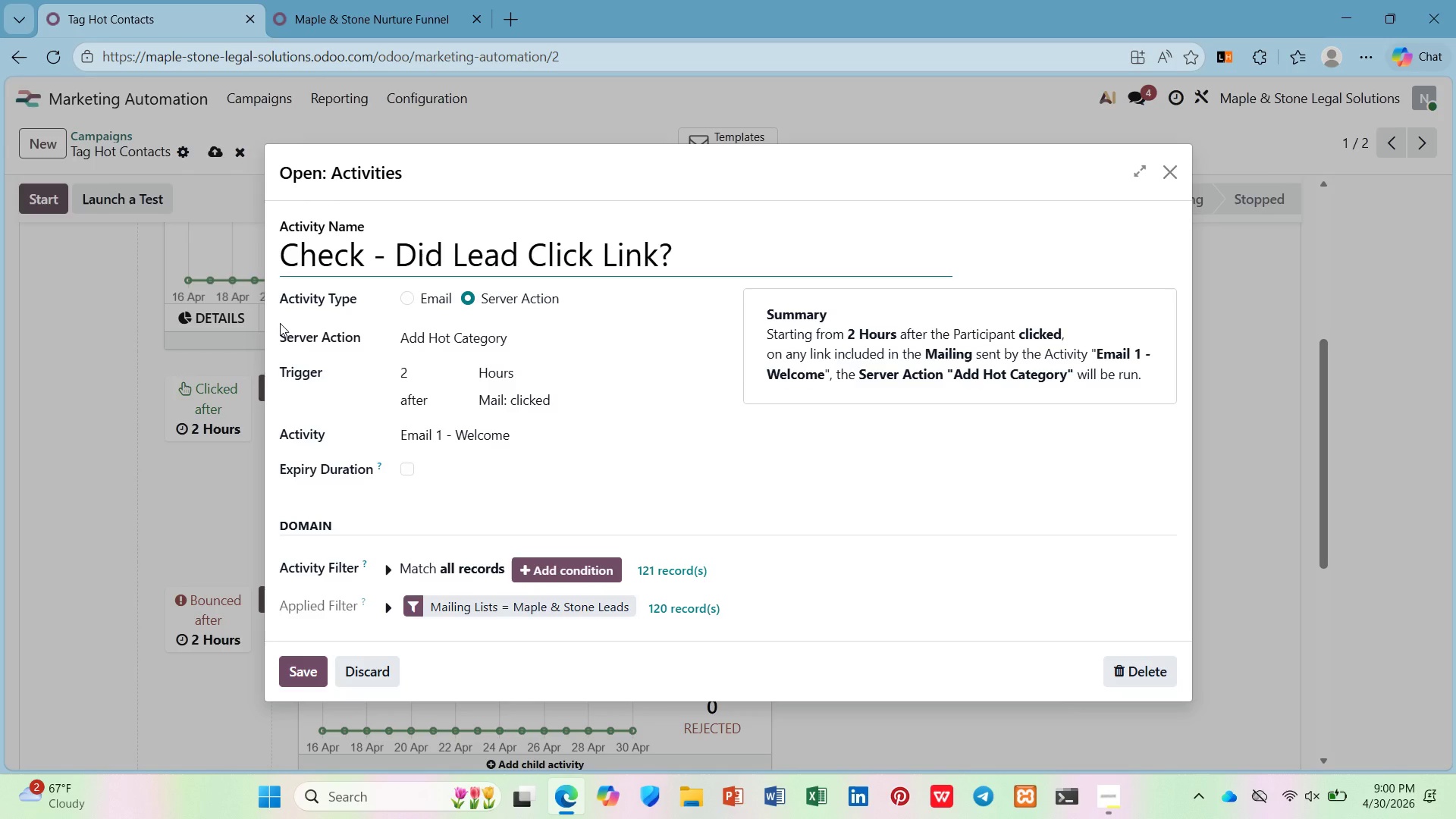 
wait(7.44)
 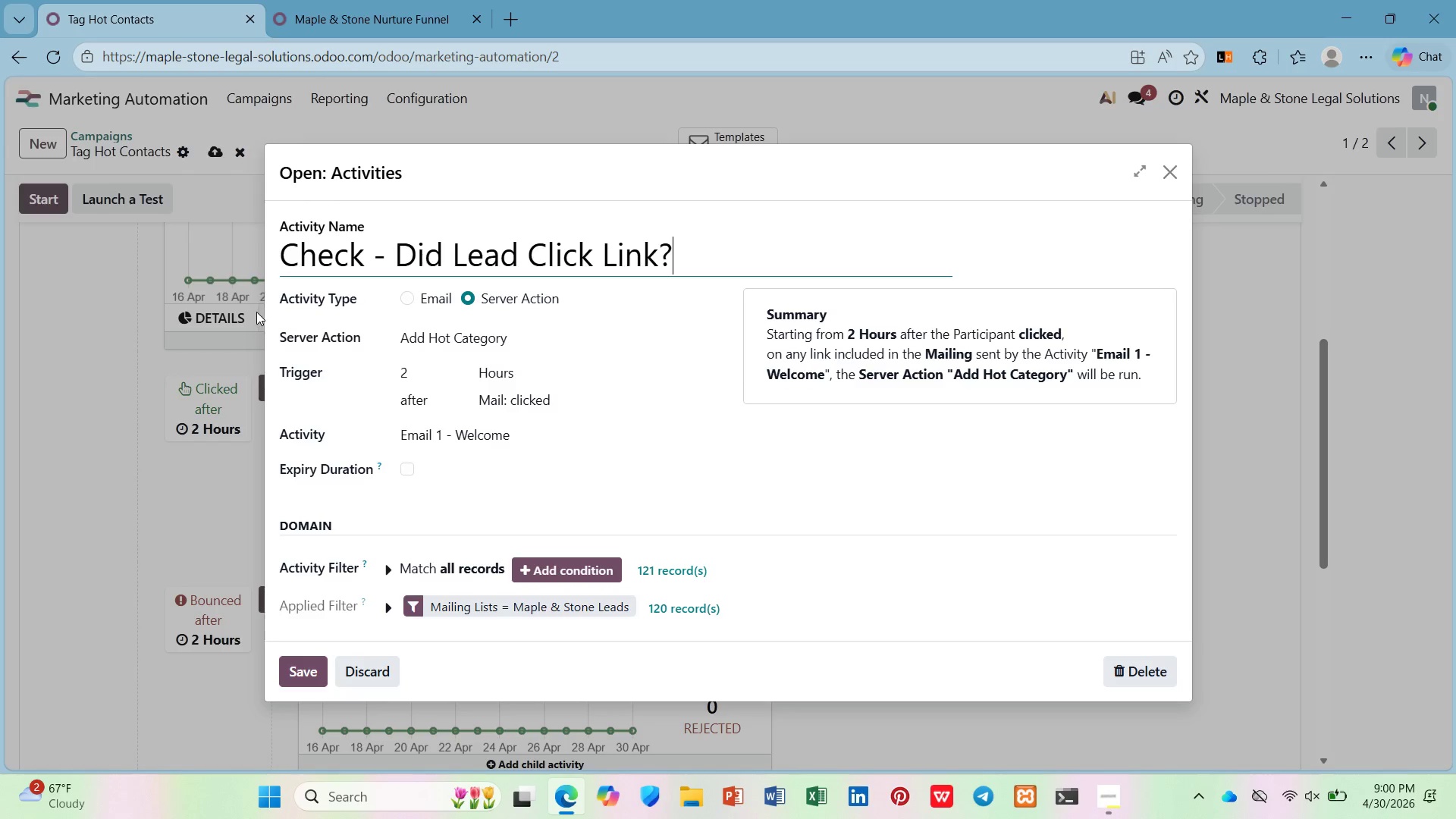 
key(1)
 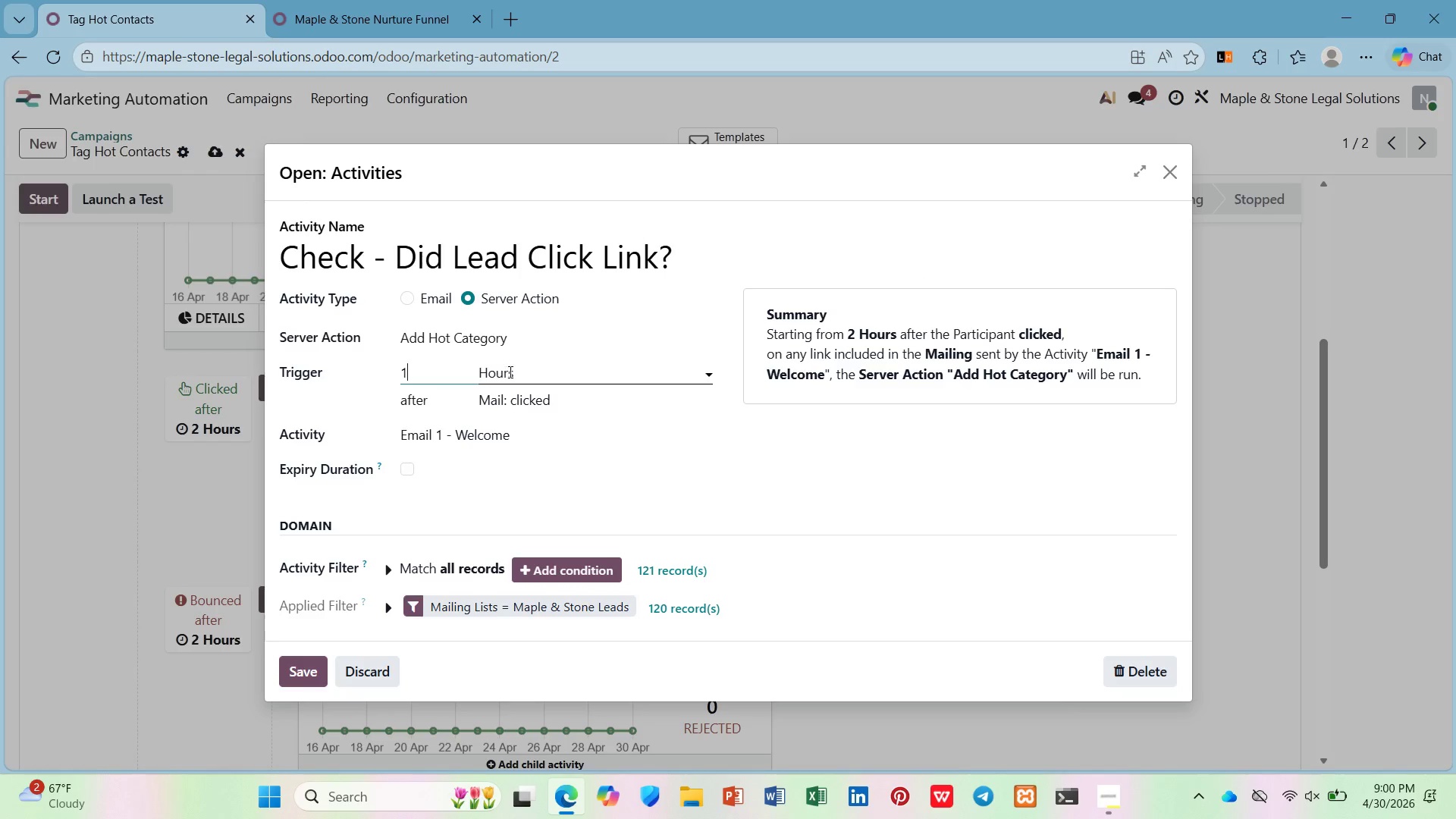 
left_click([509, 372])
 